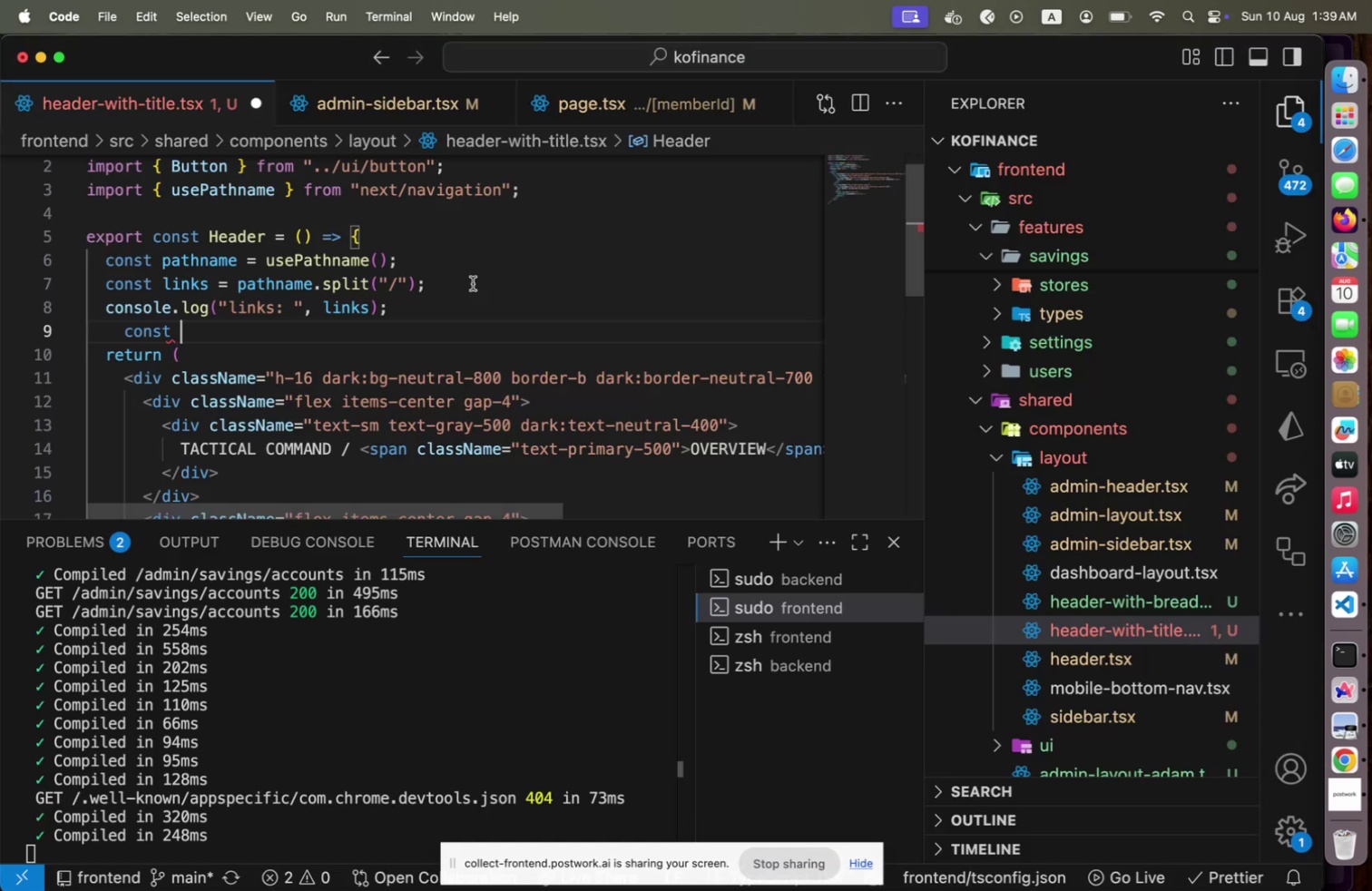 
type(links = m)
key(Backspace)
 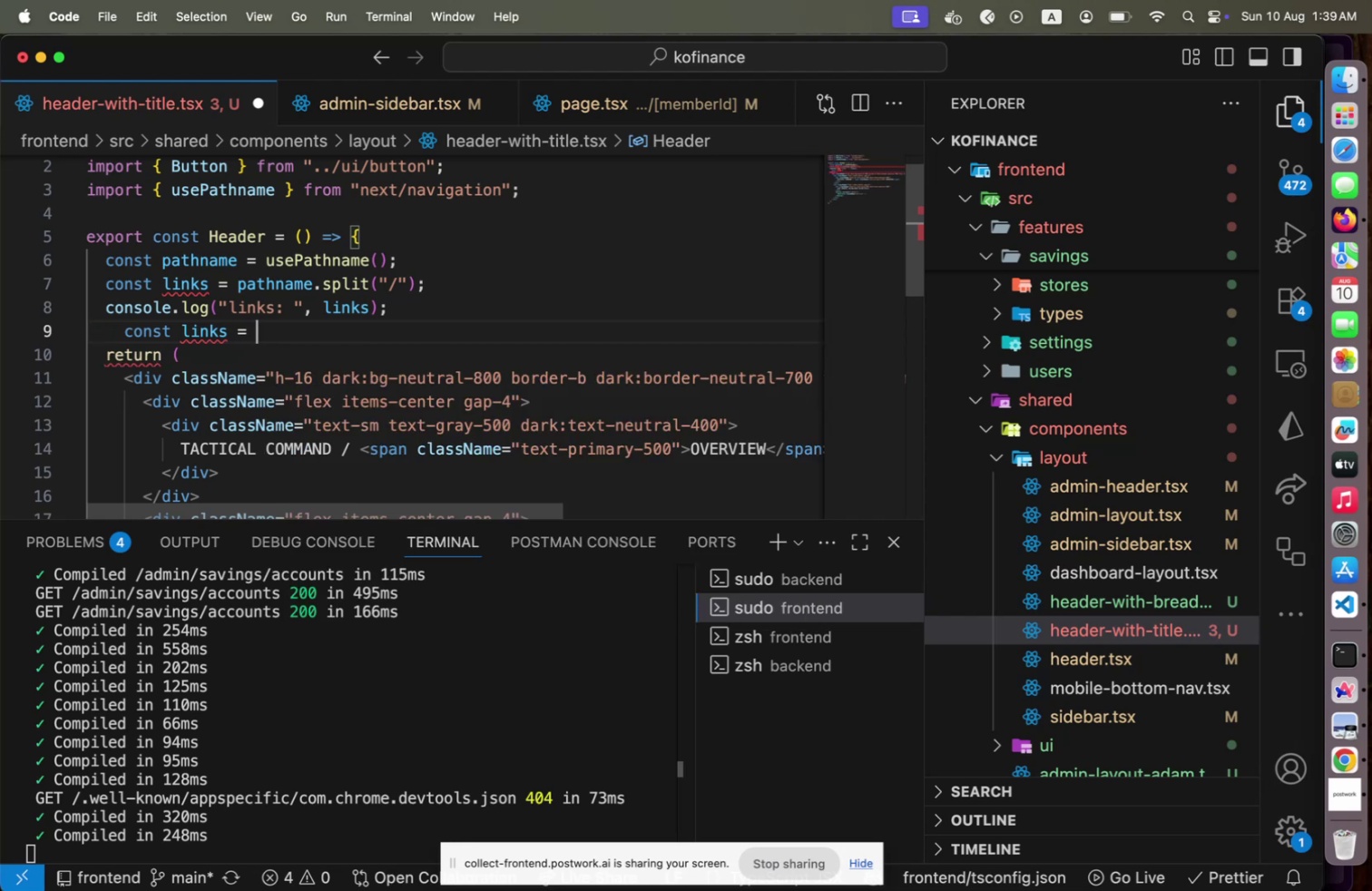 
key(ArrowUp)
 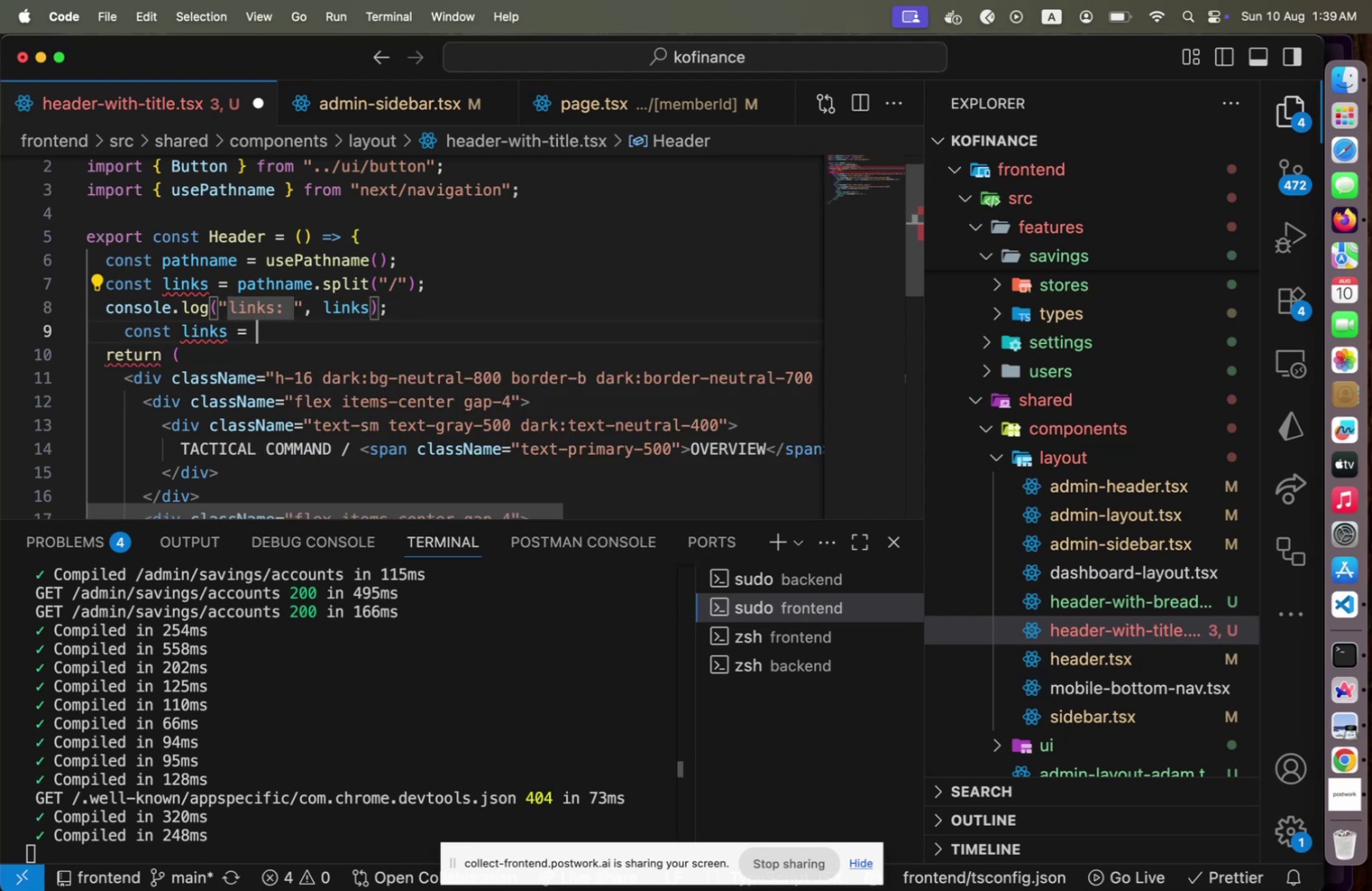 
key(ArrowDown)
 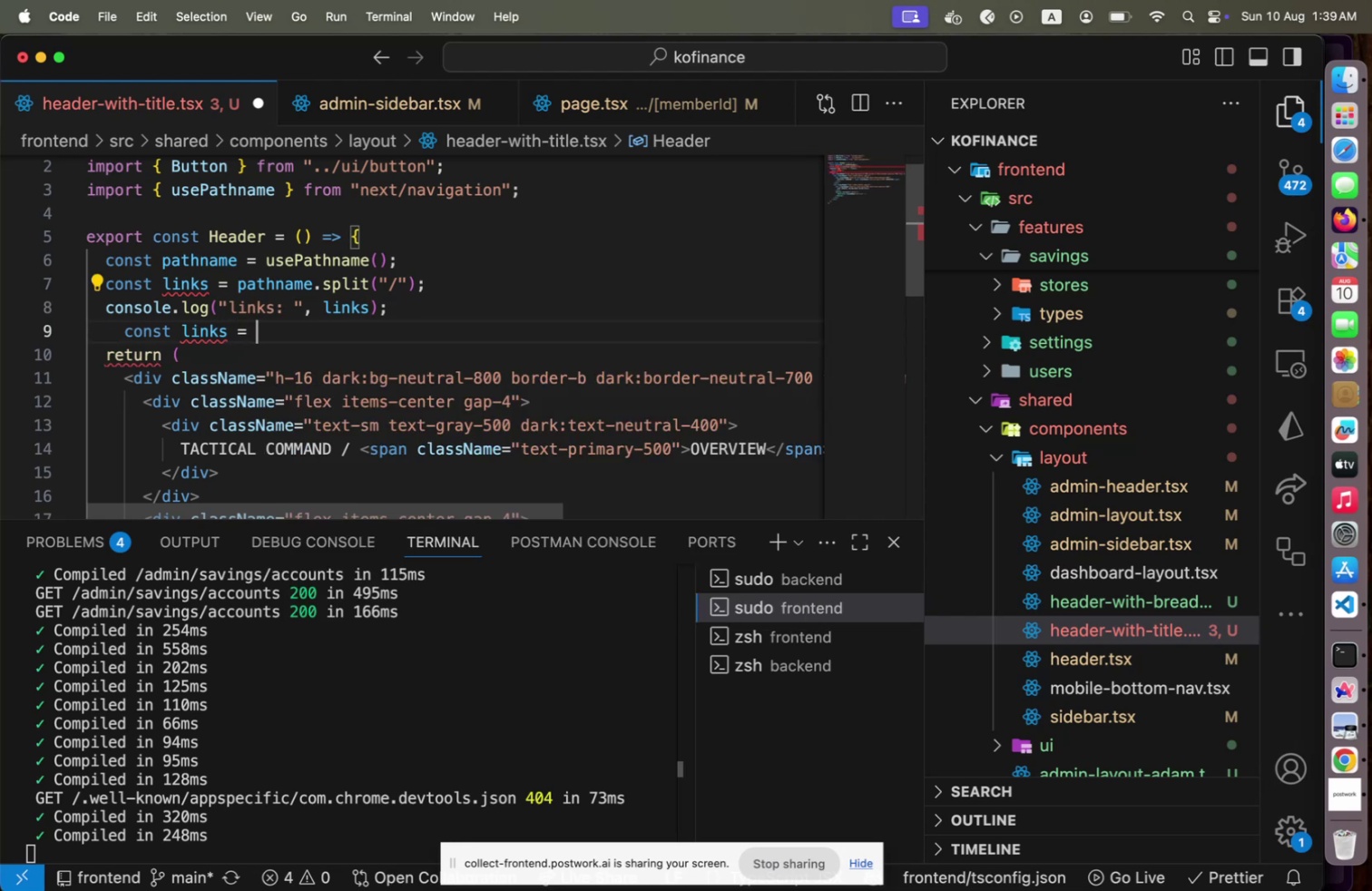 
key(Shift+ShiftLeft)
 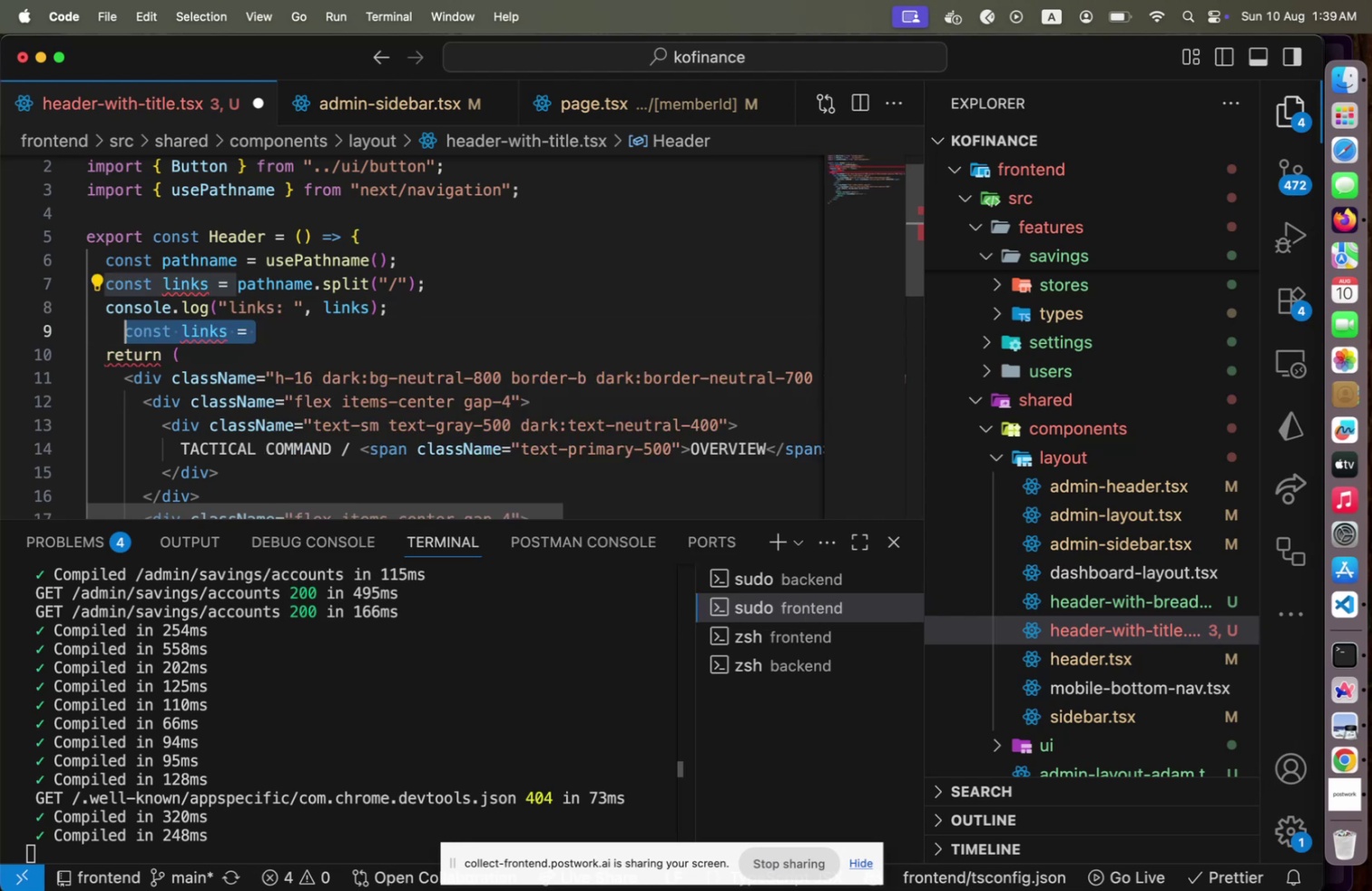 
key(Shift+Home)
 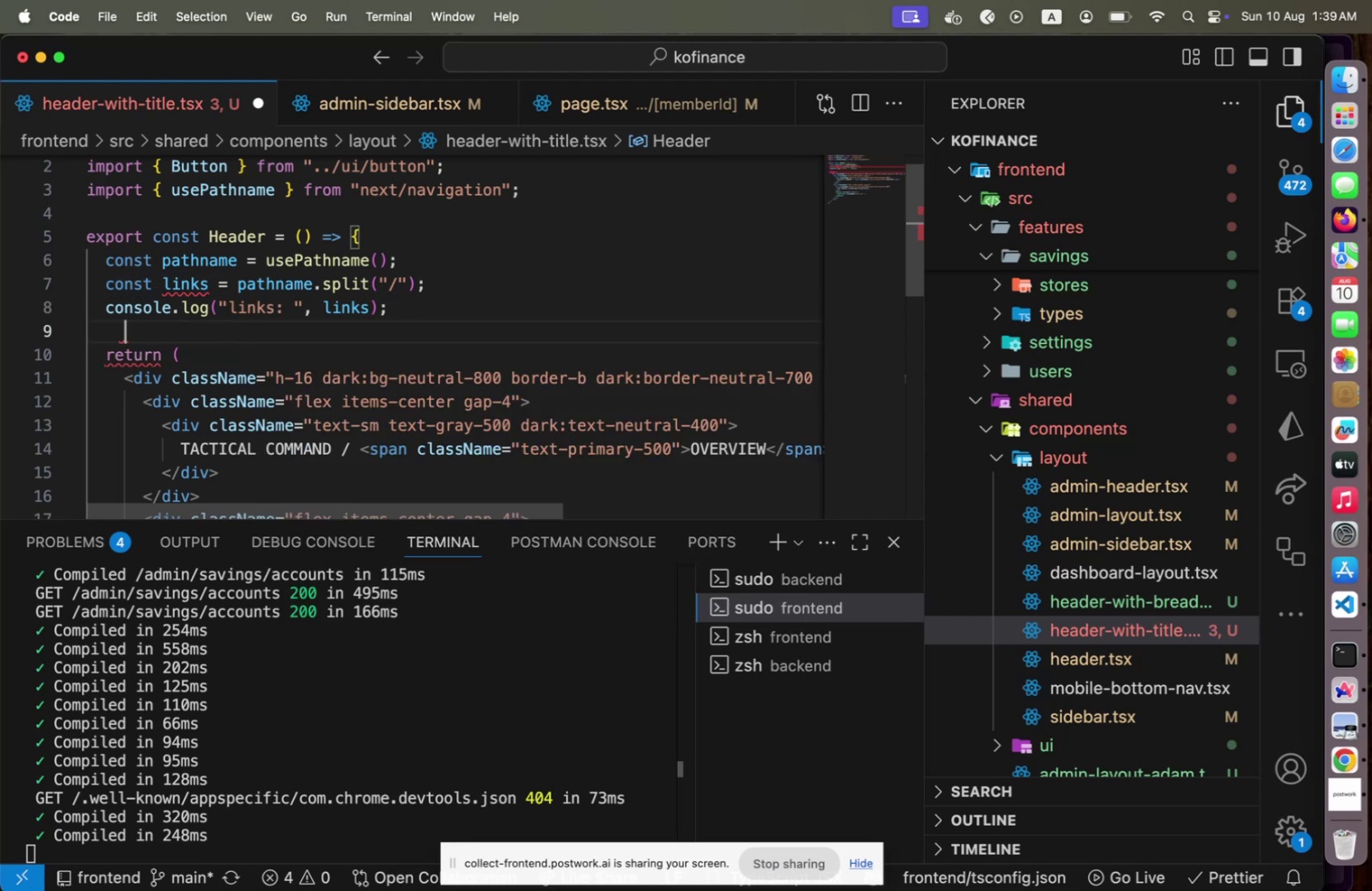 
key(Backspace)
 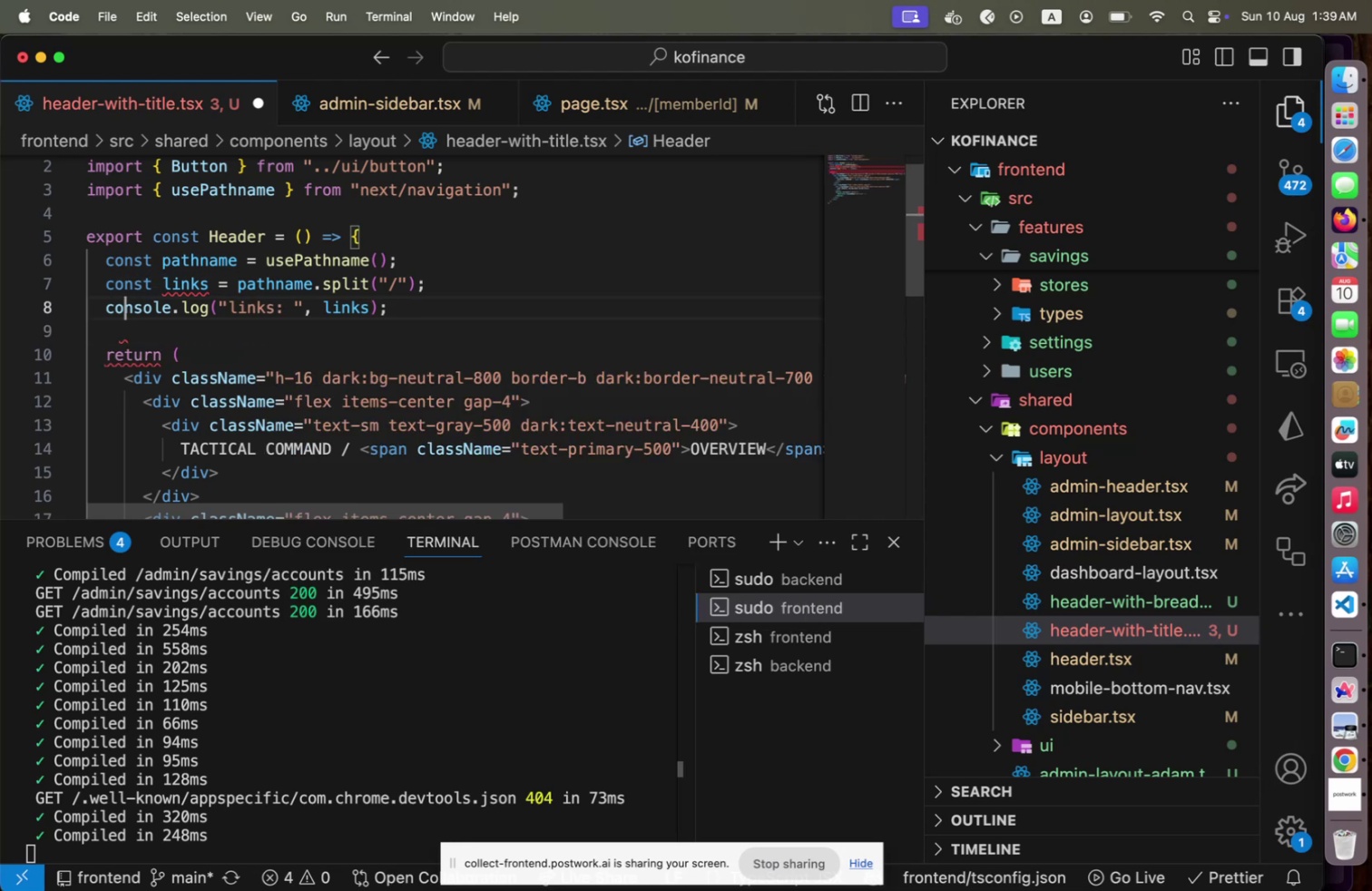 
key(ArrowUp)
 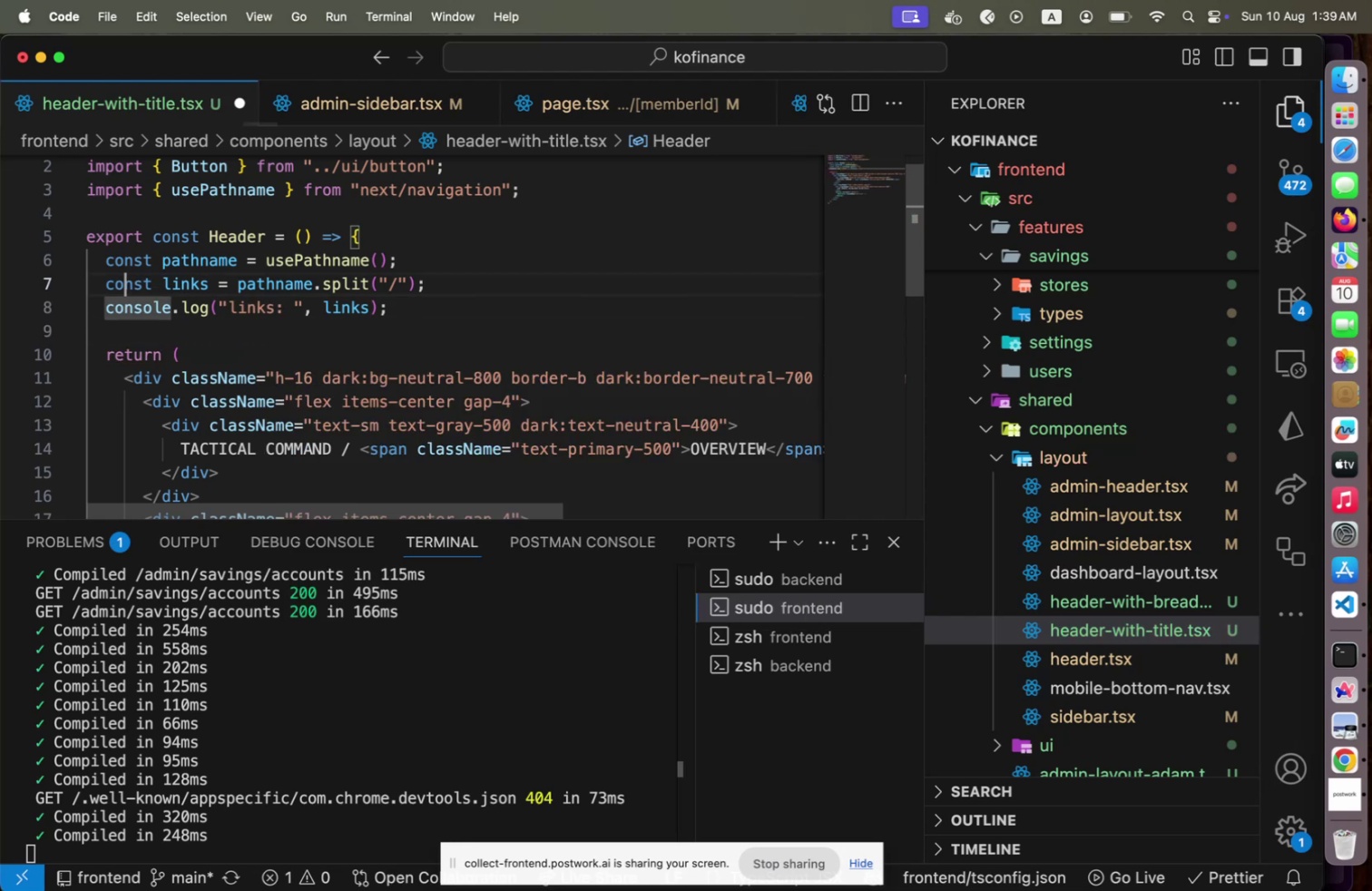 
key(ArrowUp)
 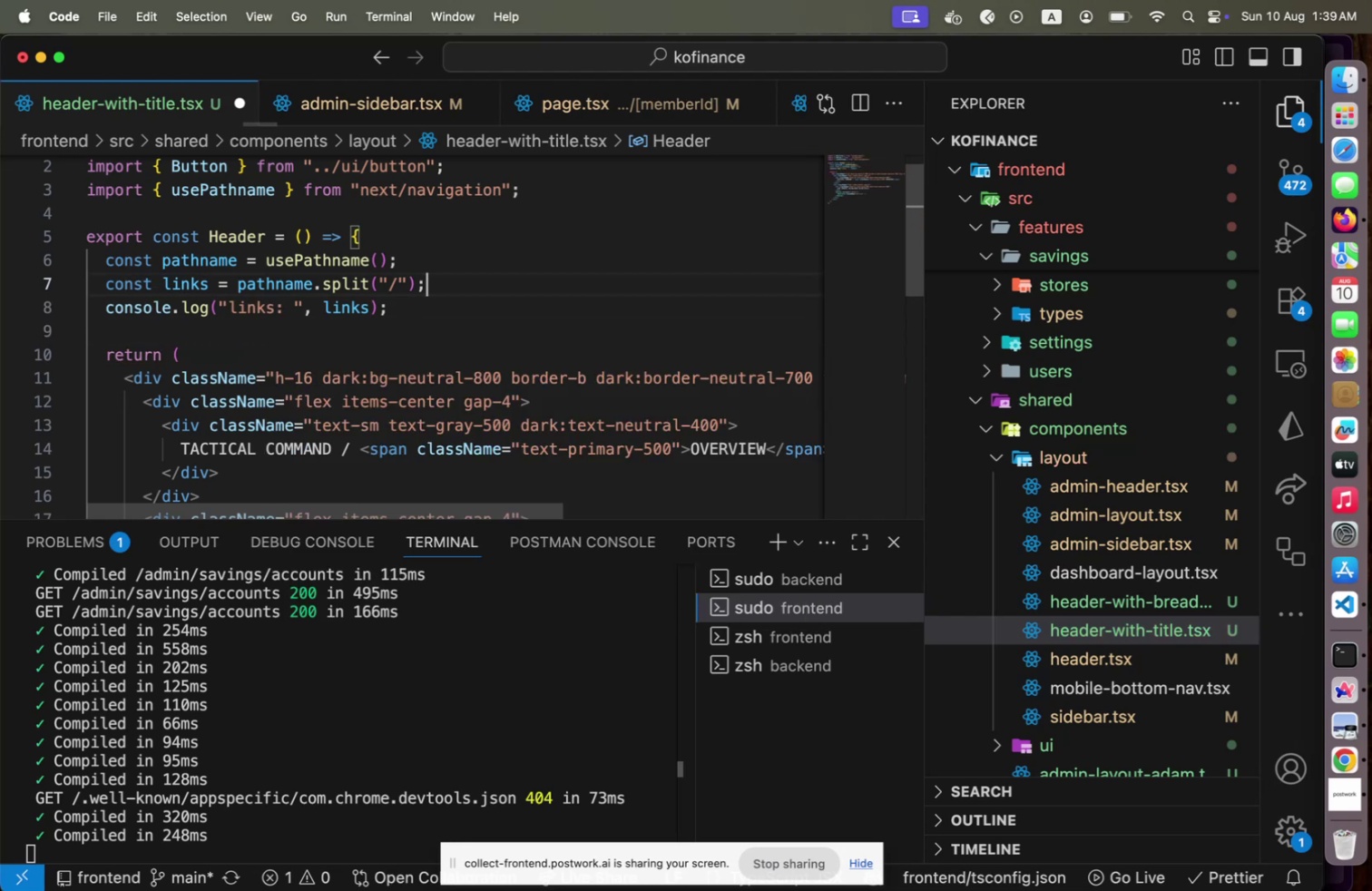 
key(End)
 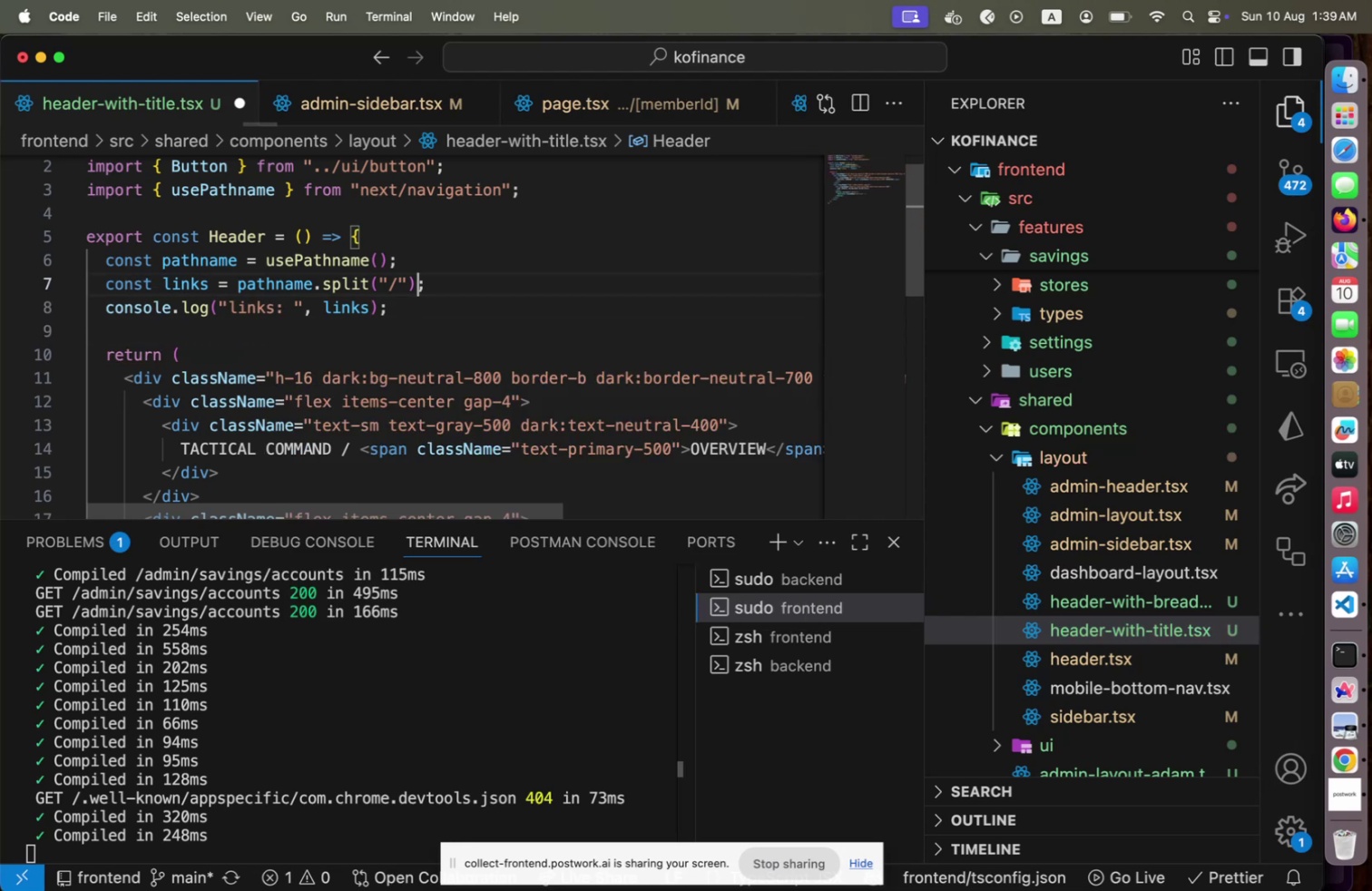 
key(ArrowLeft)
 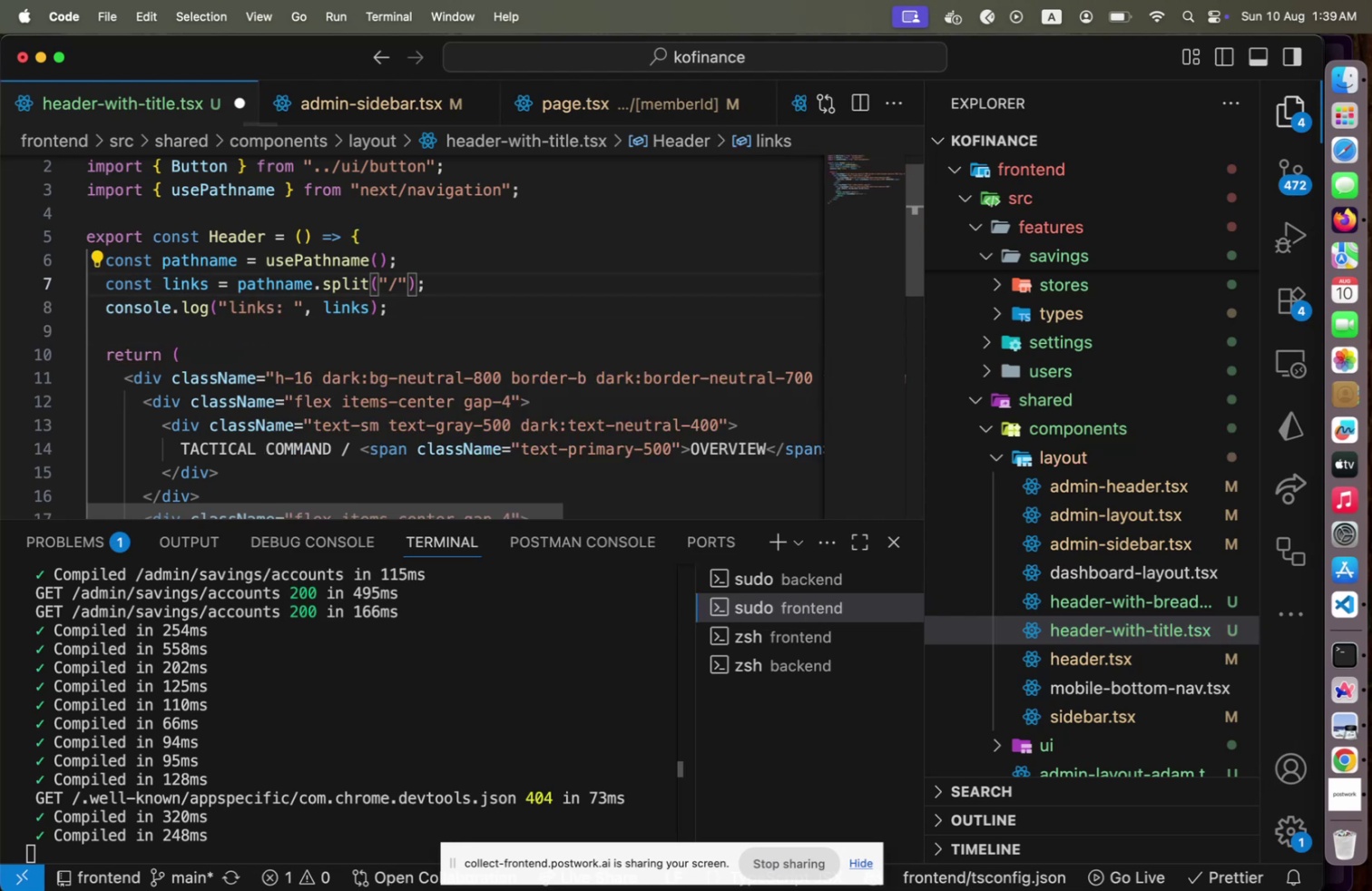 
type(.map(lin )
key(Backspace)
type(k =)
key(Backspace)
key(Backspace)
key(Backspace)
key(Backspace)
key(Backspace)
key(Backspace)
type(path => ({)
 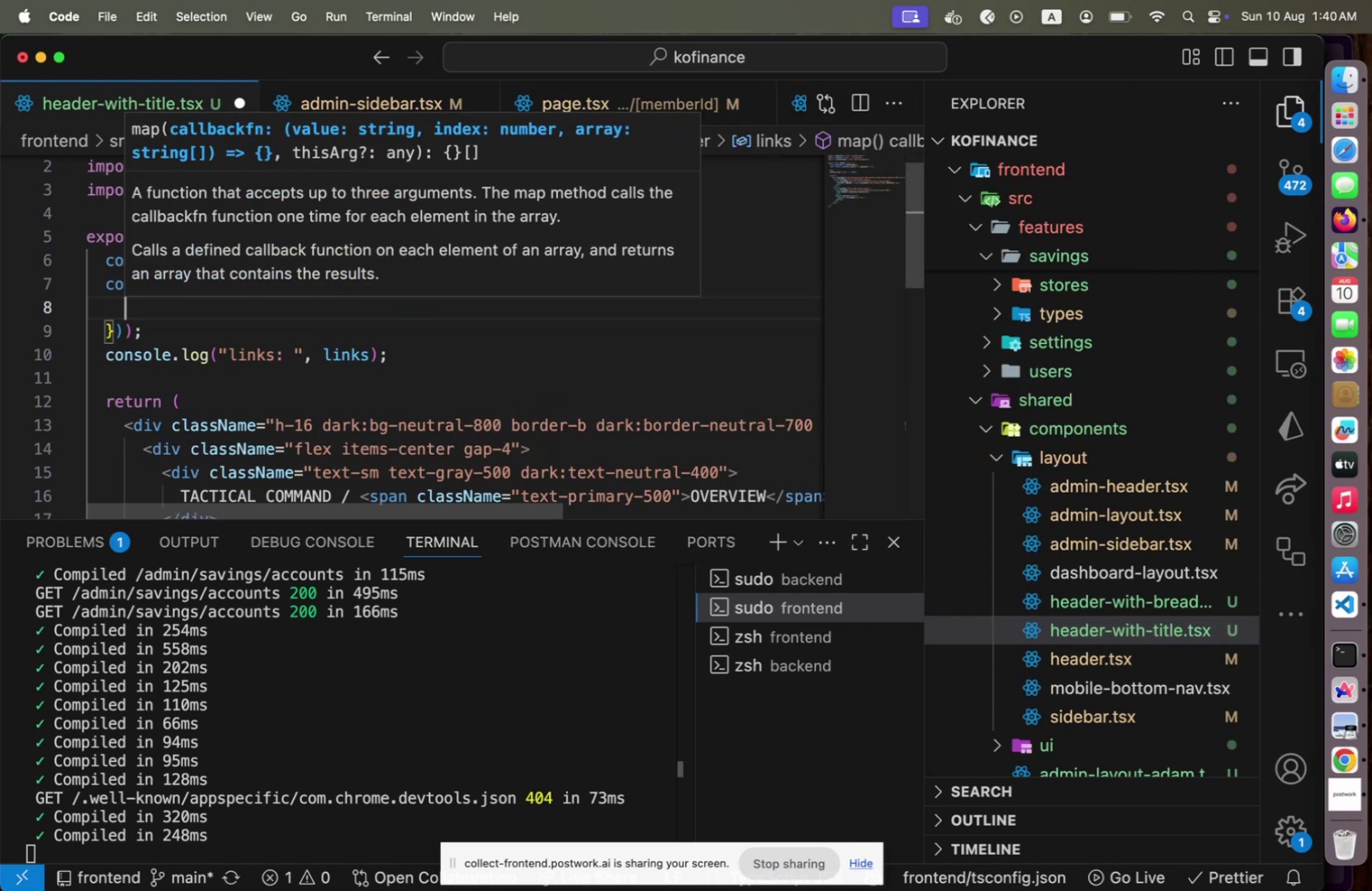 
 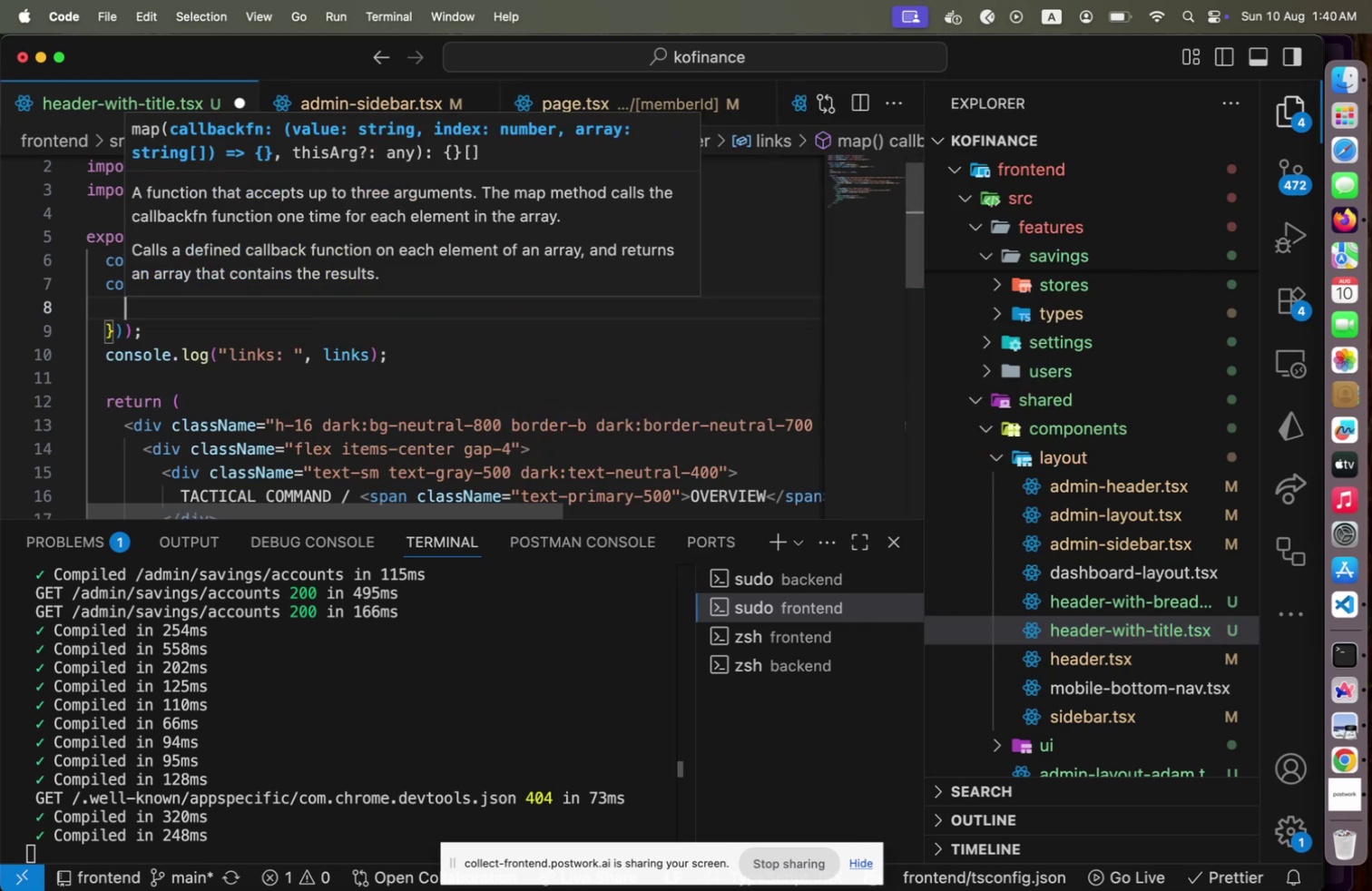 
key(Enter)
 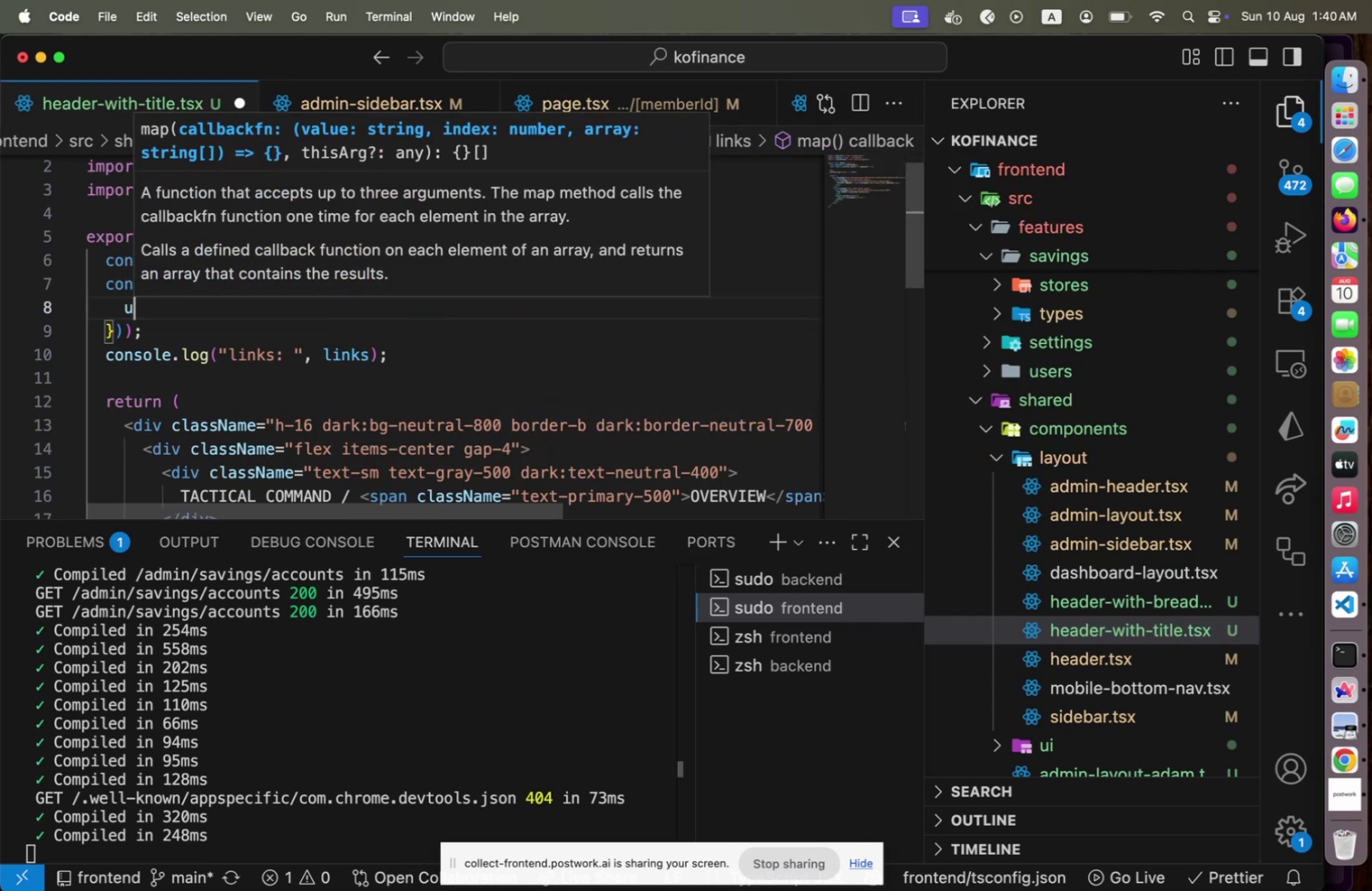 
type(url: '/)
 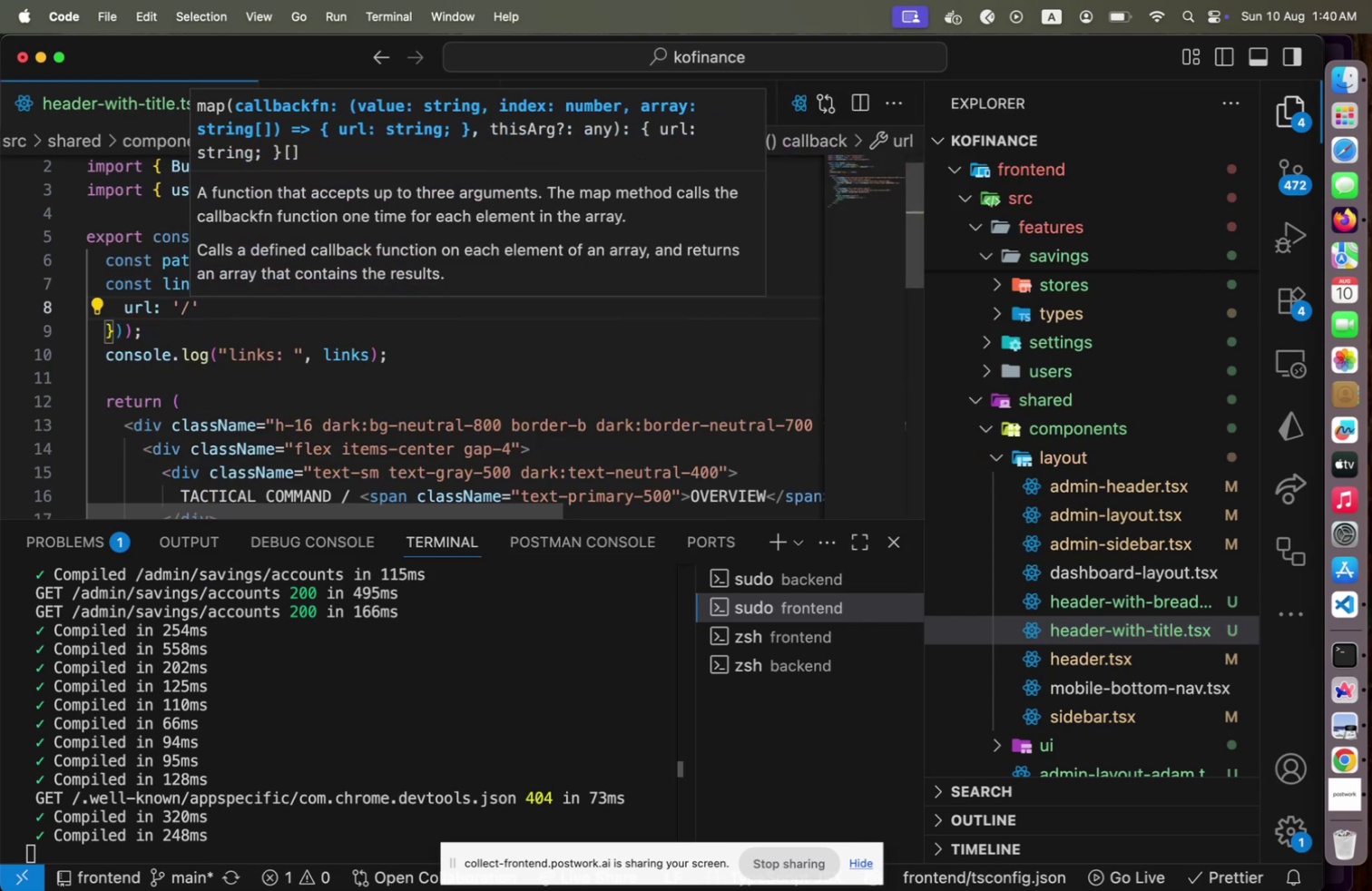 
key(ArrowRight)
 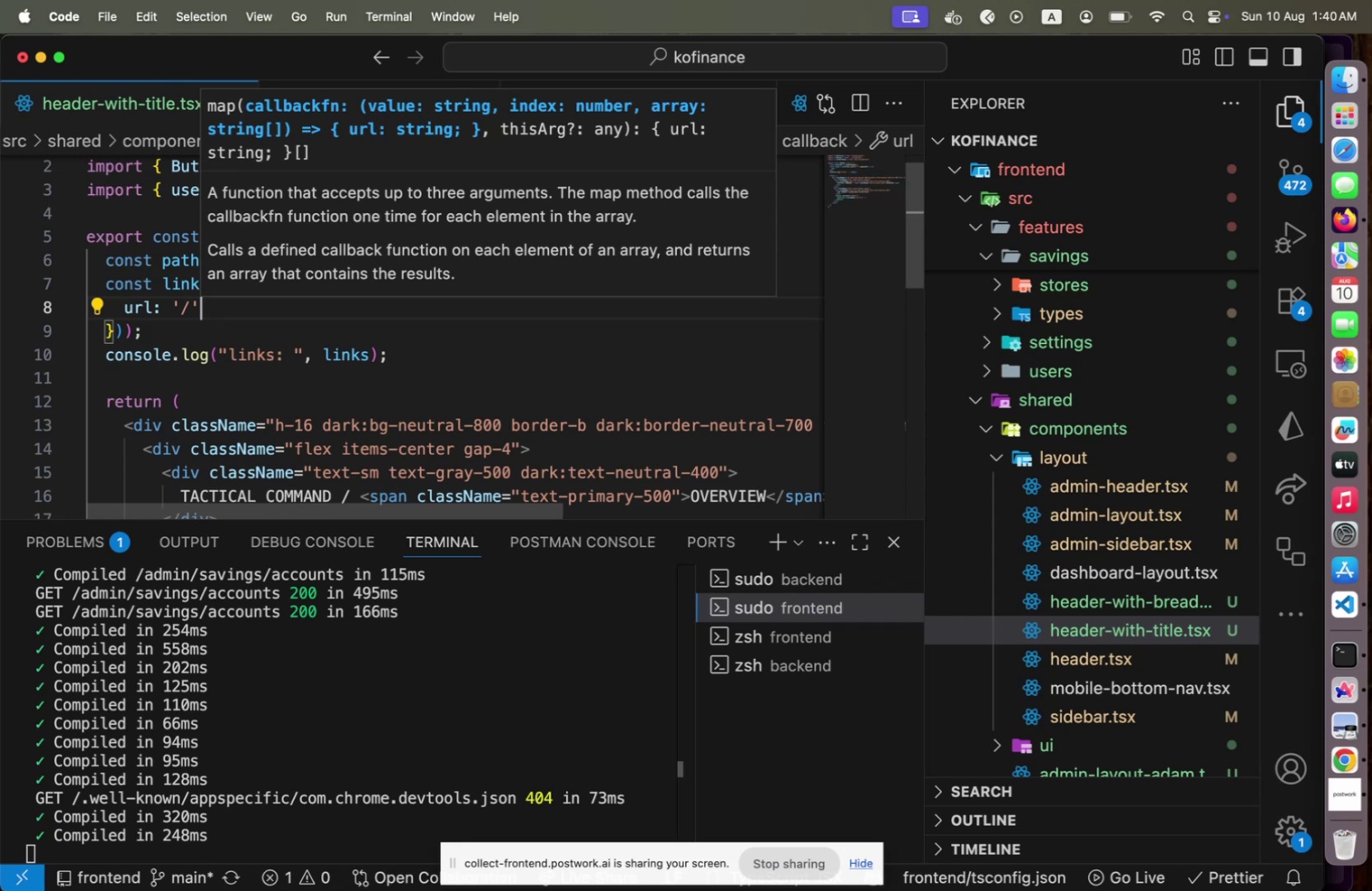 
key(Escape)
 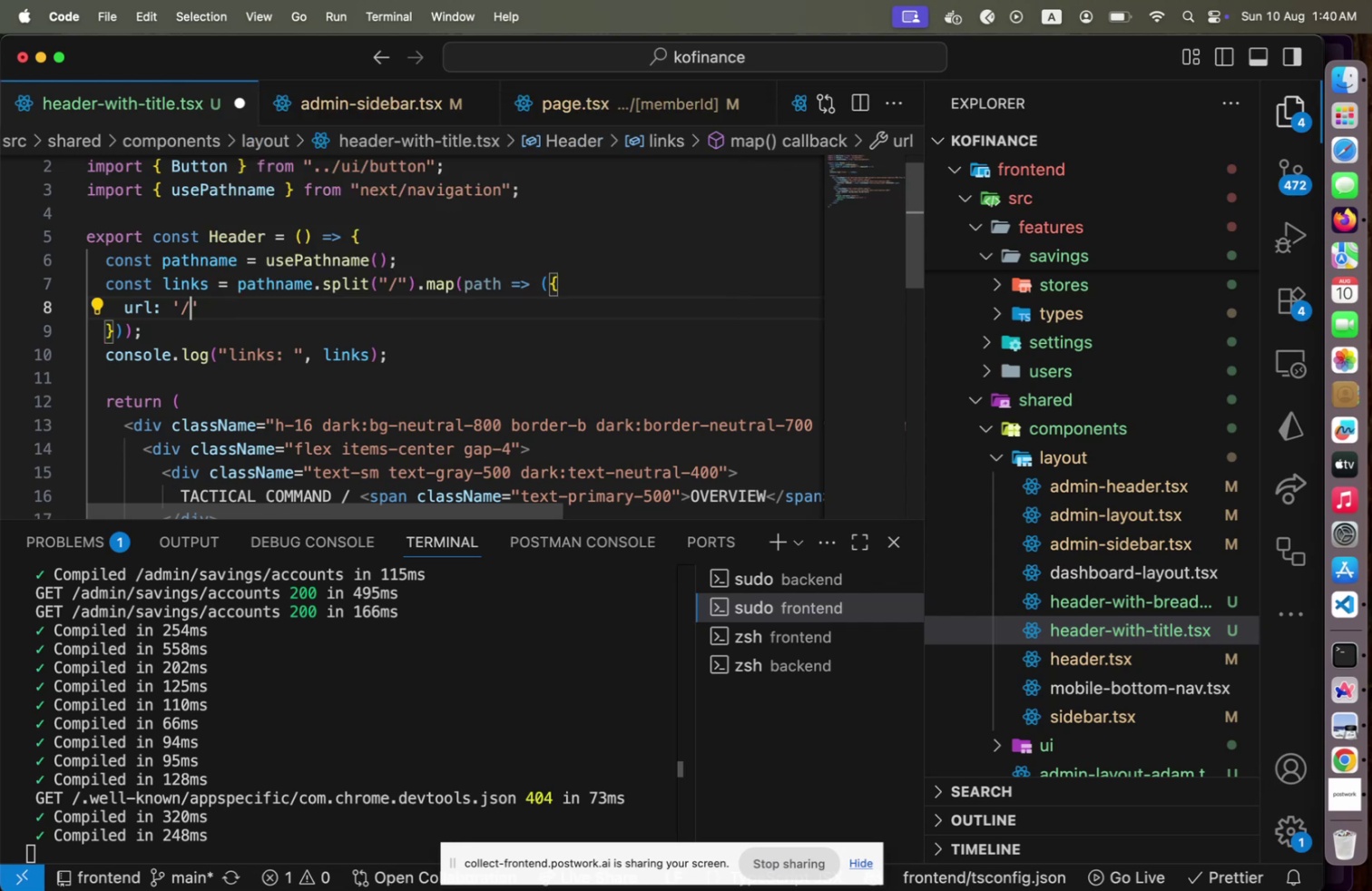 
key(ArrowLeft)
 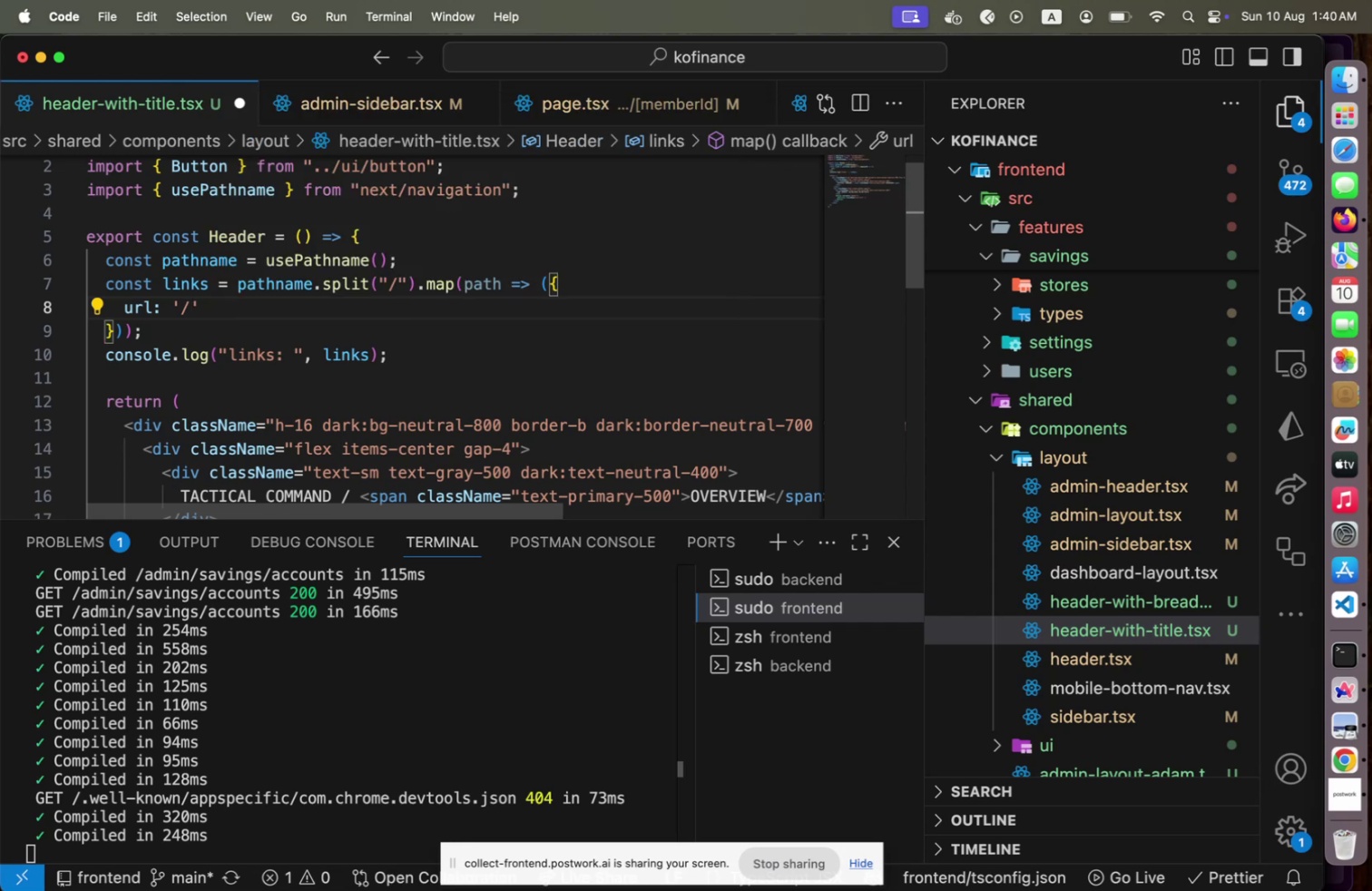 
wait(12.71)
 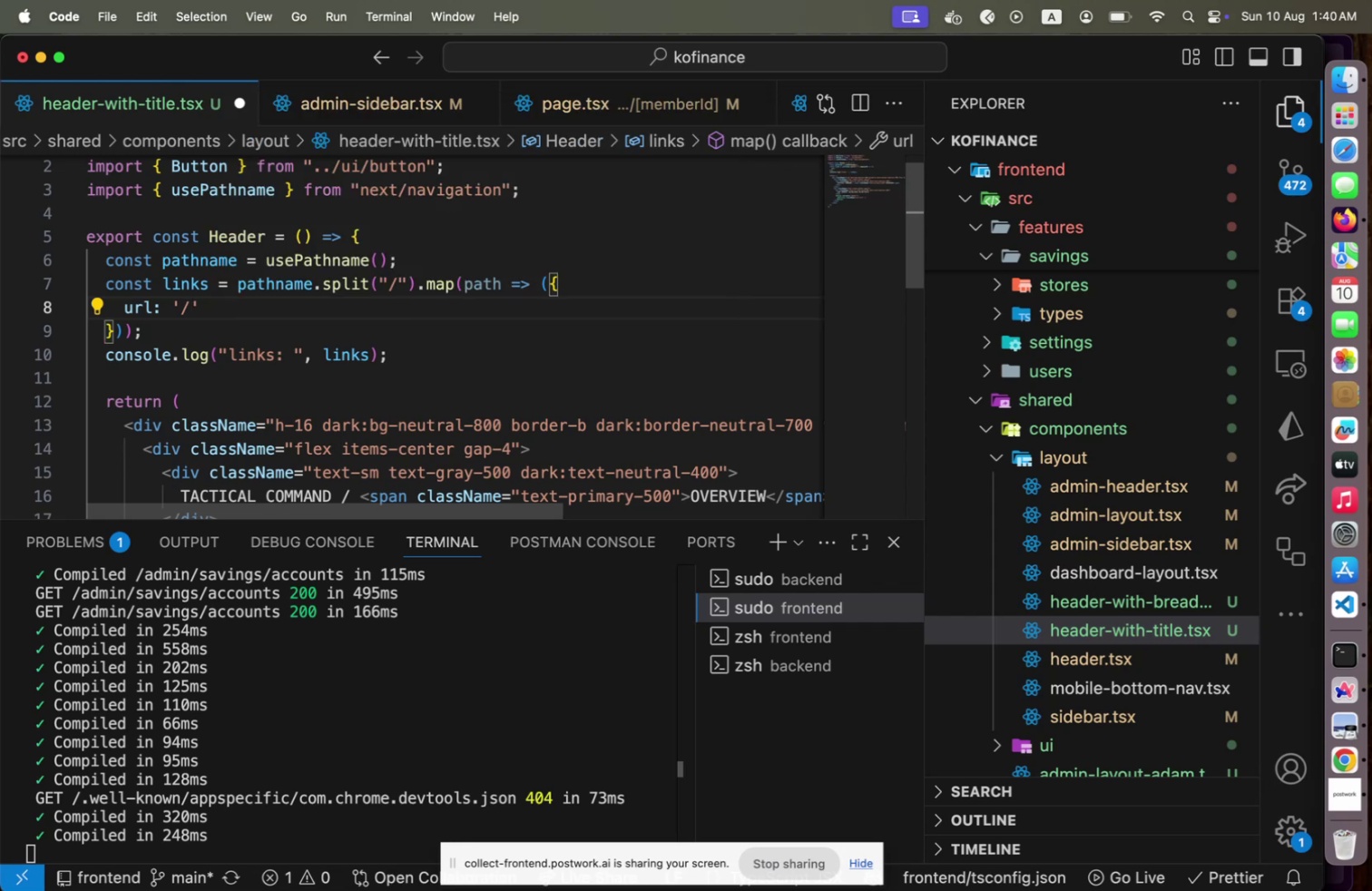 
key(ArrowRight)
 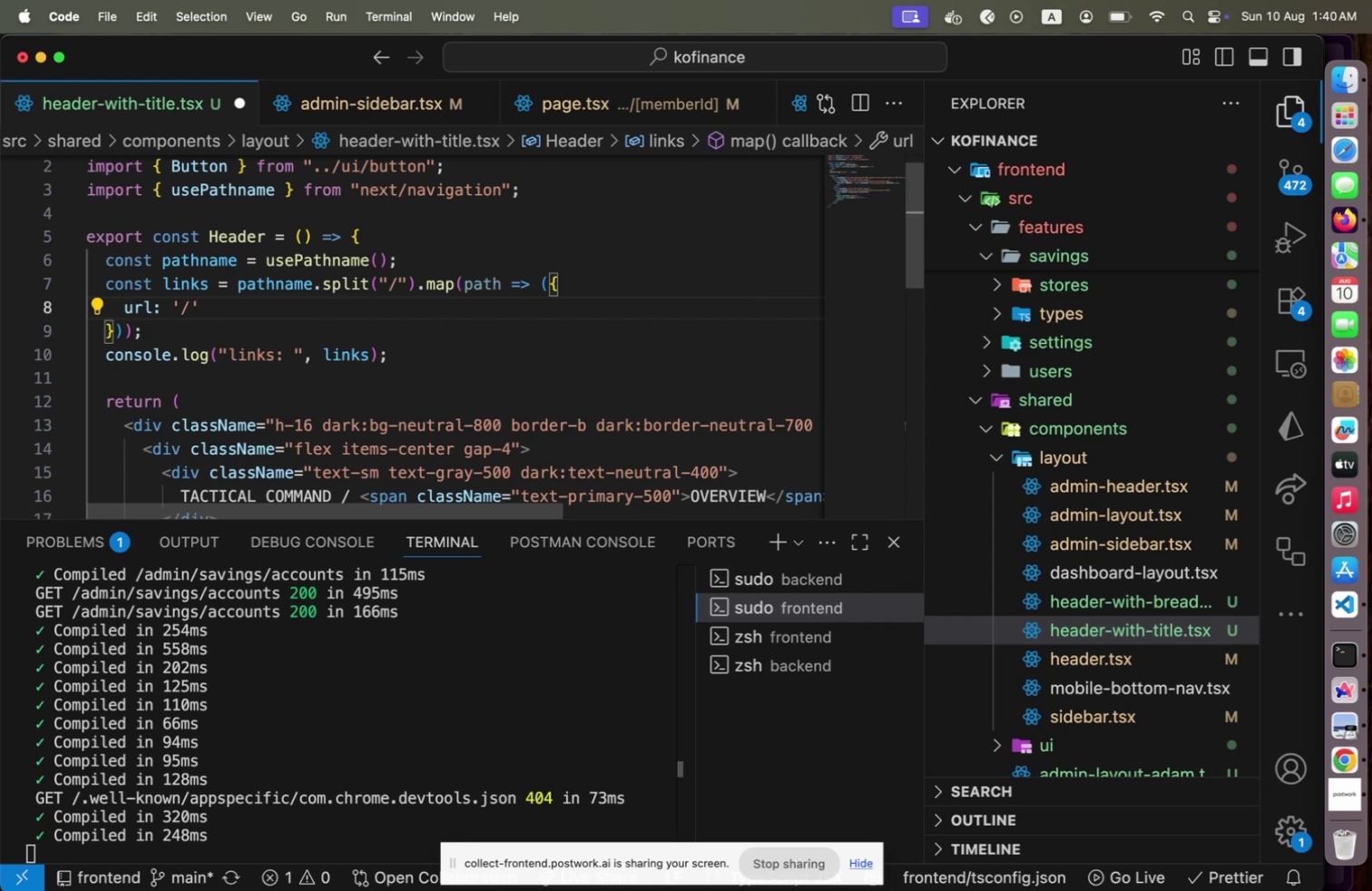 
key(Comma)
 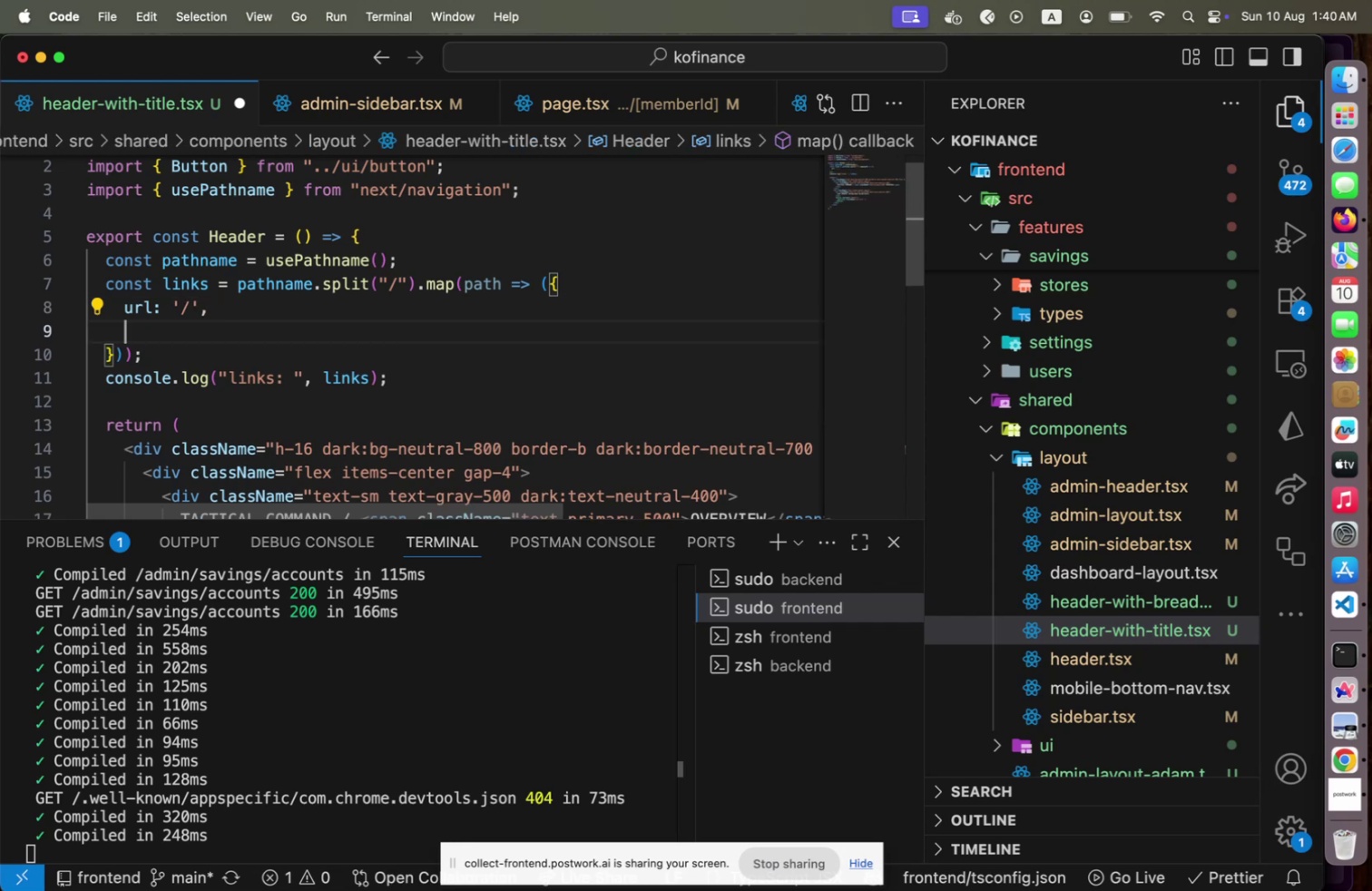 
key(Enter)
 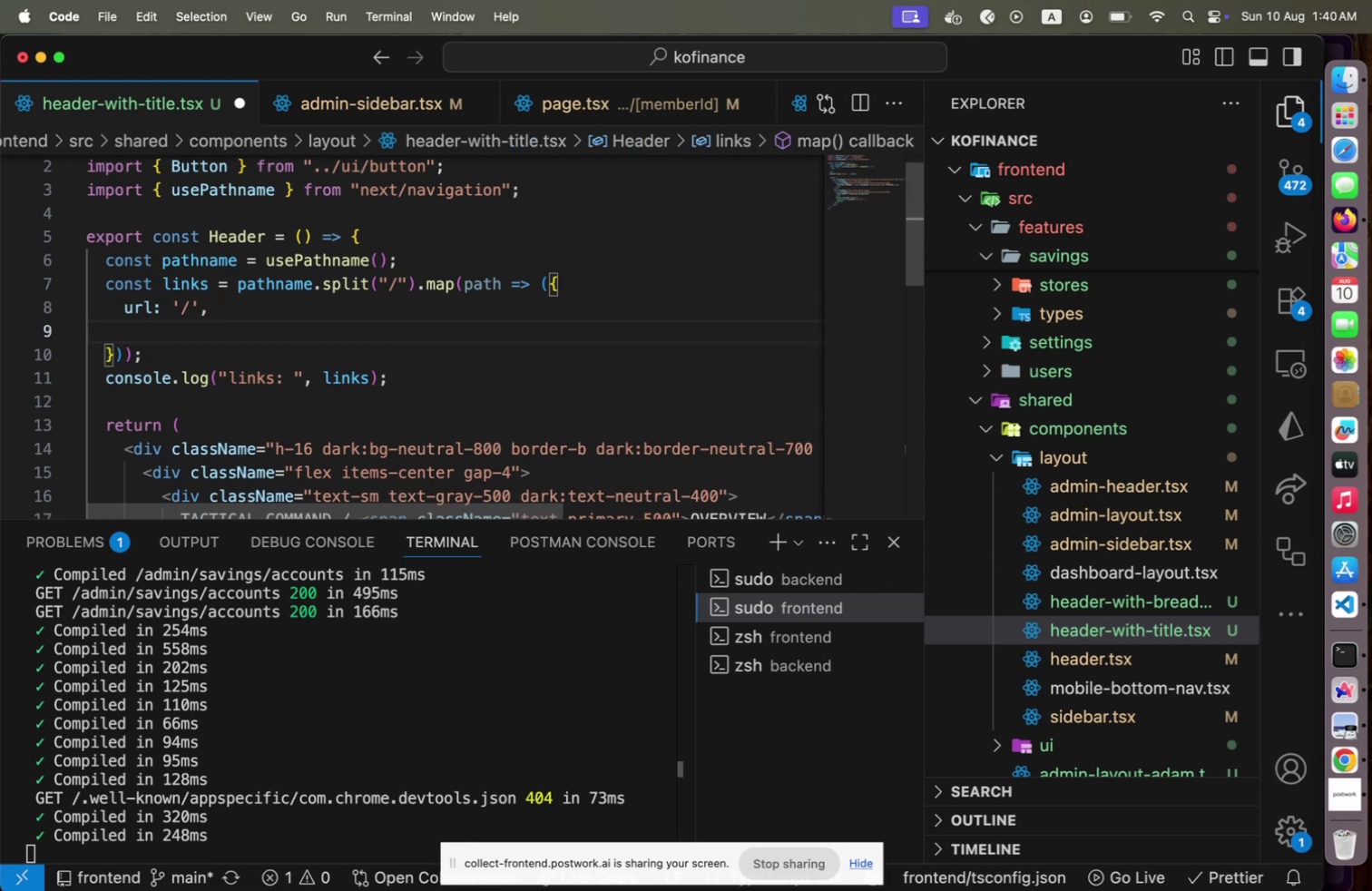 
type(title: ')
 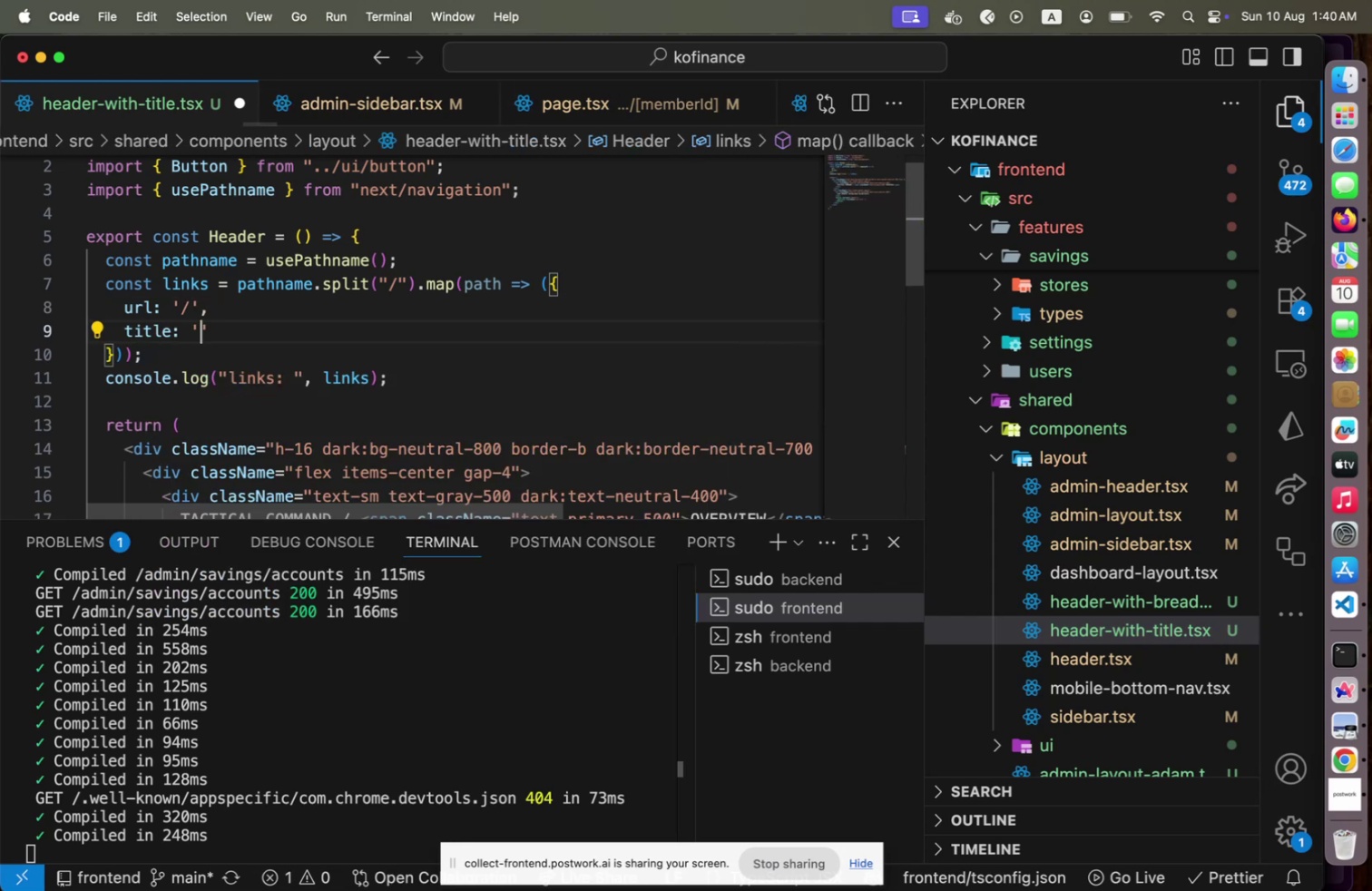 
key(ArrowLeft)
 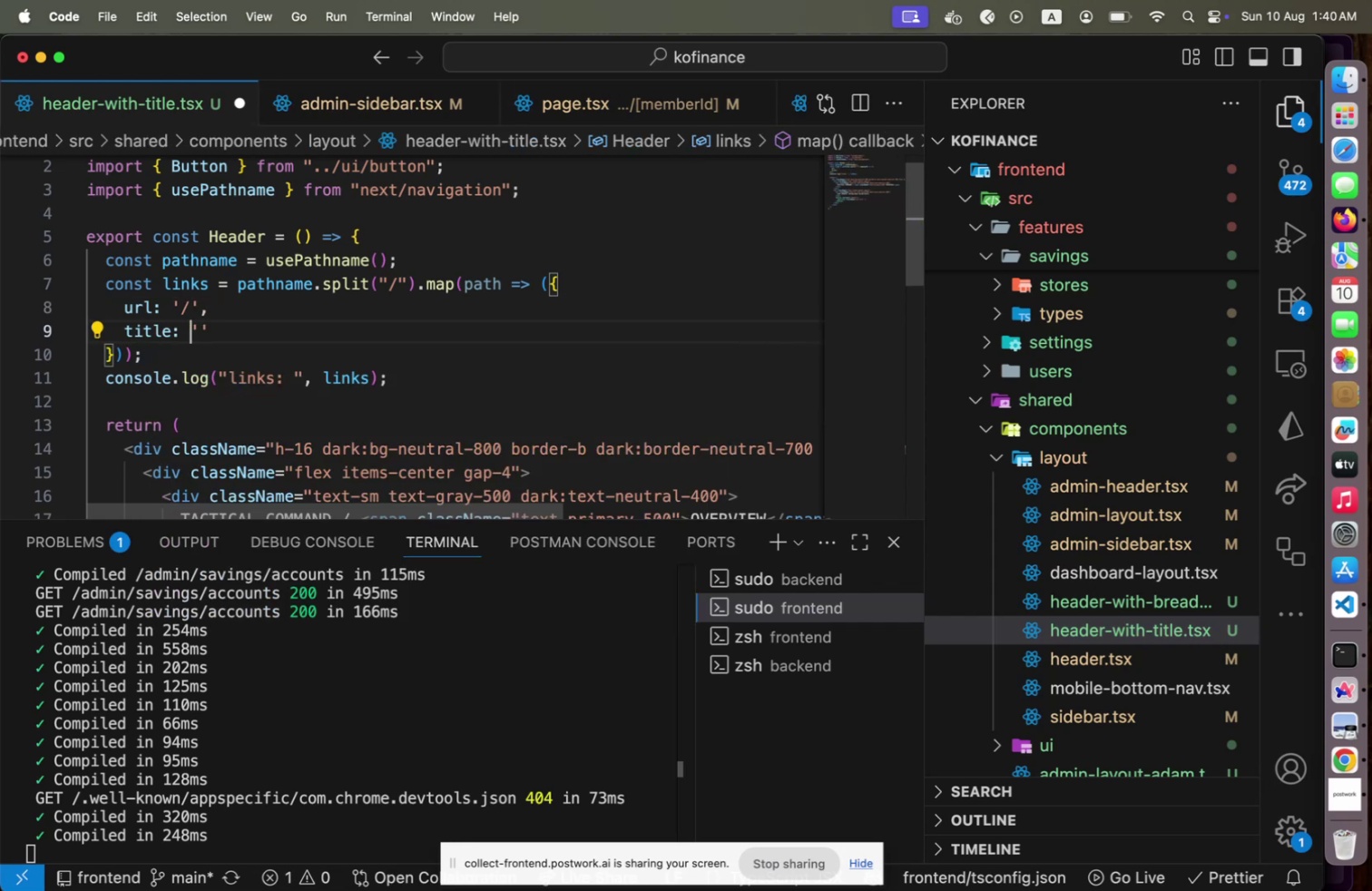 
type(String[End]()
 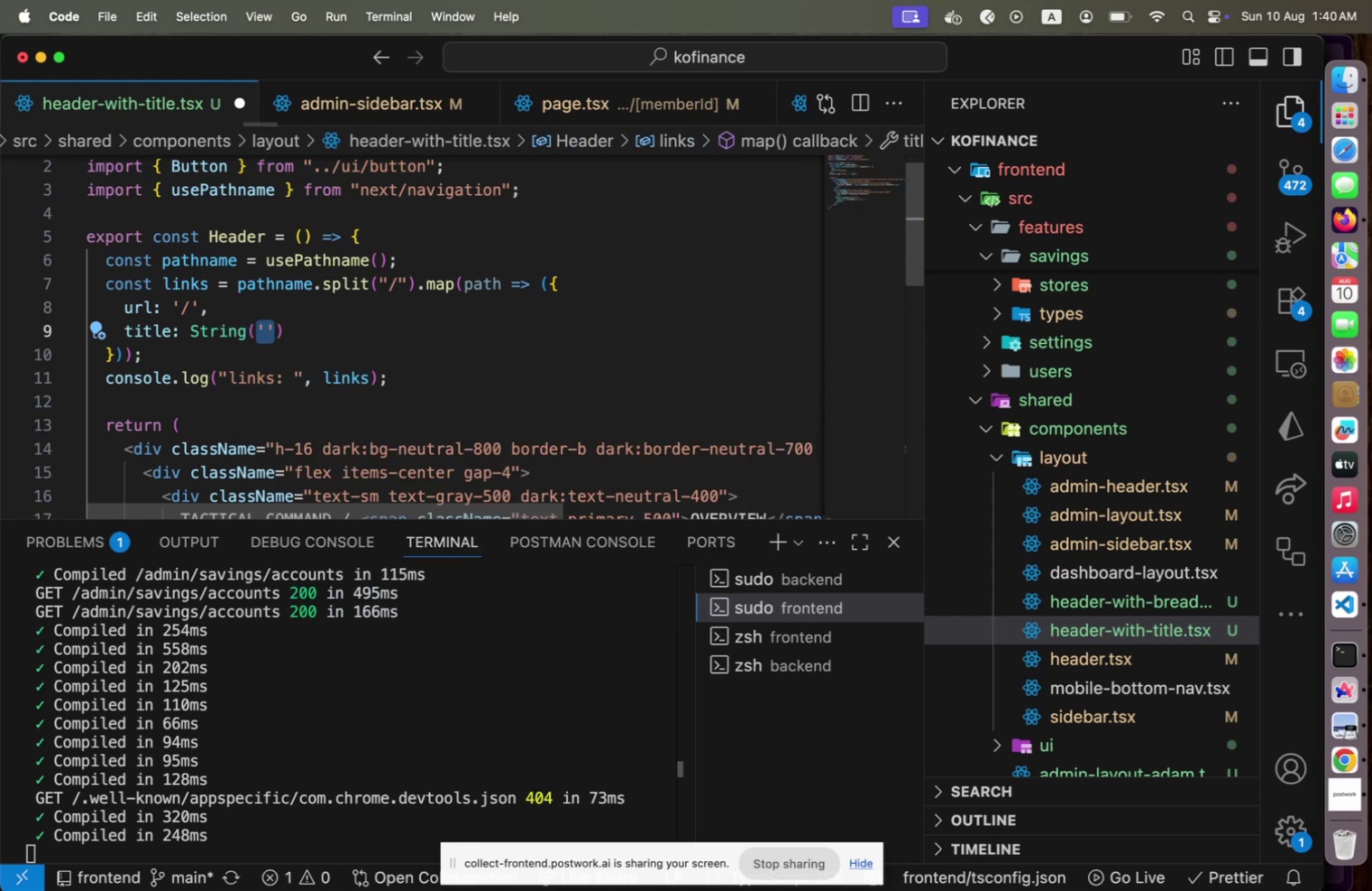 
key(ArrowLeft)
 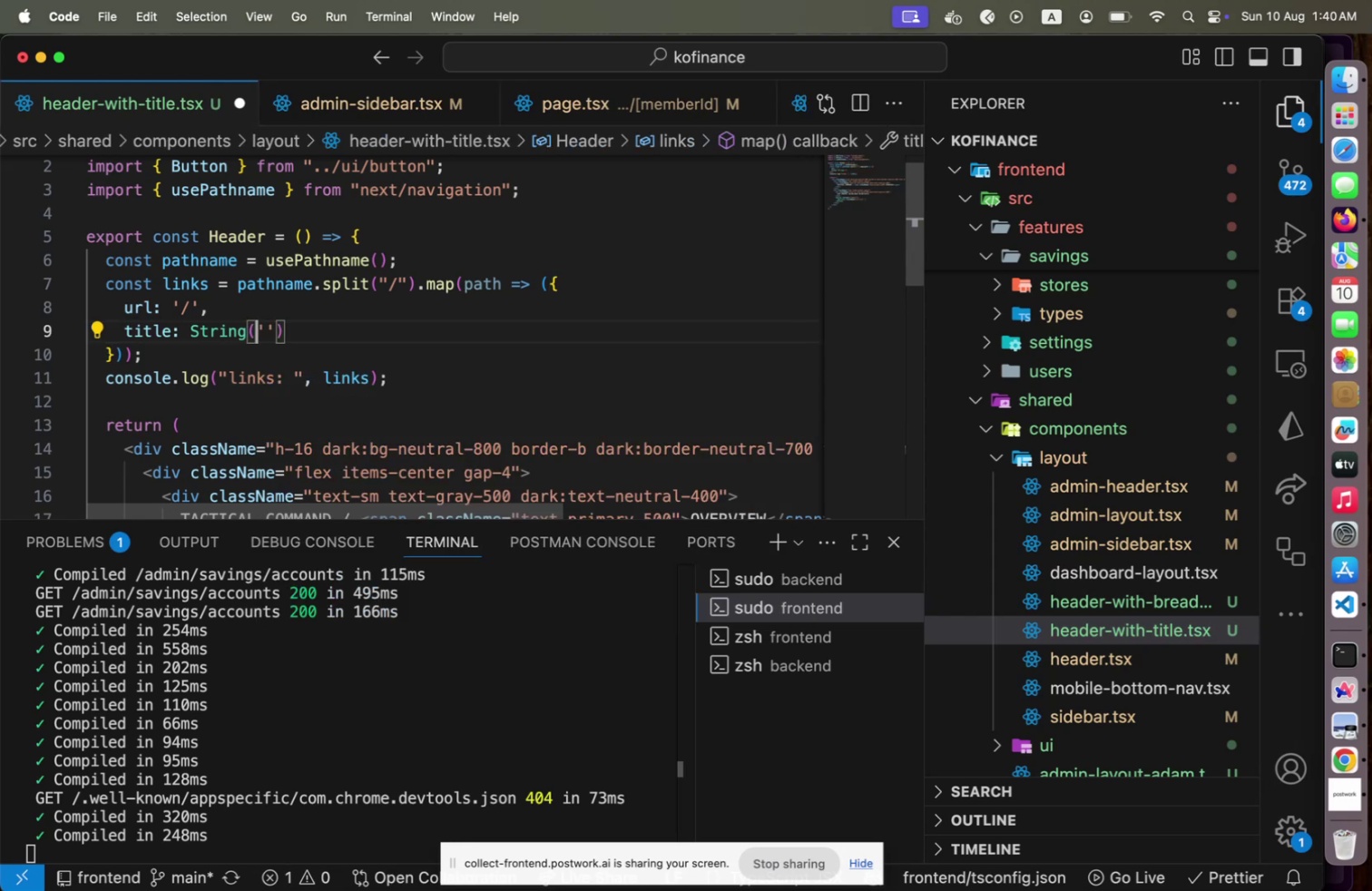 
key(ArrowLeft)
 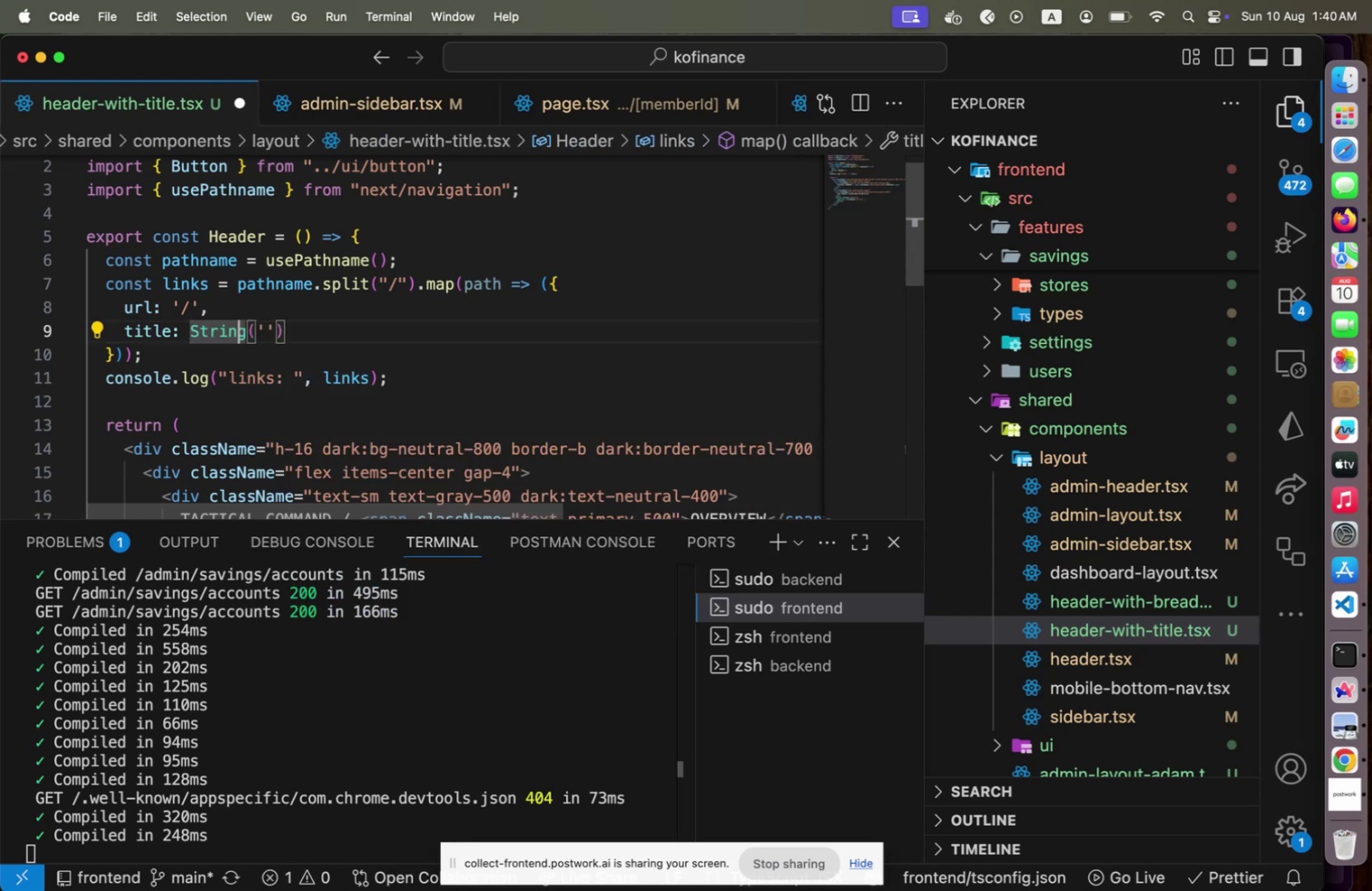 
key(ArrowLeft)
 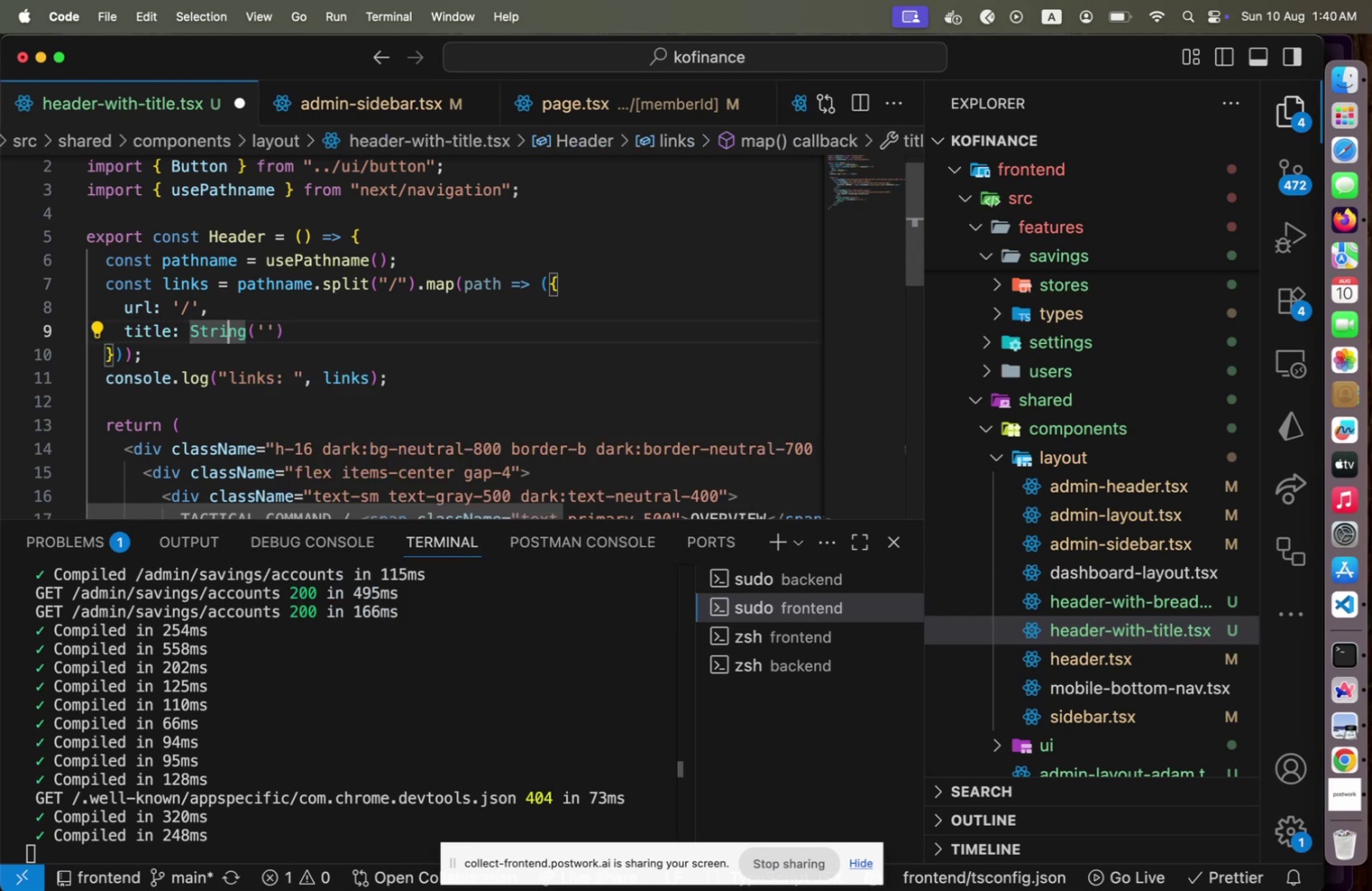 
key(ArrowLeft)
 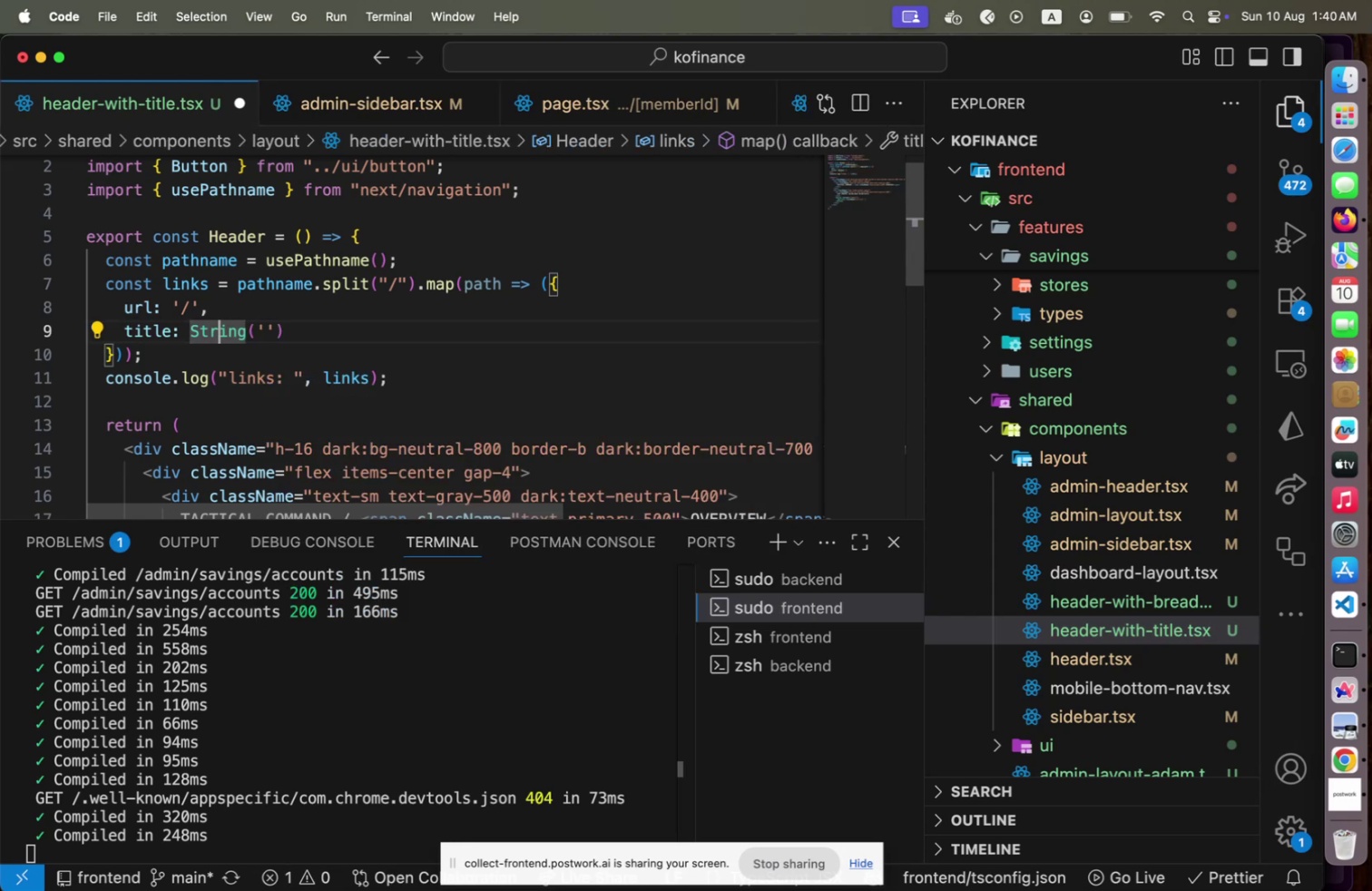 
key(ArrowLeft)
 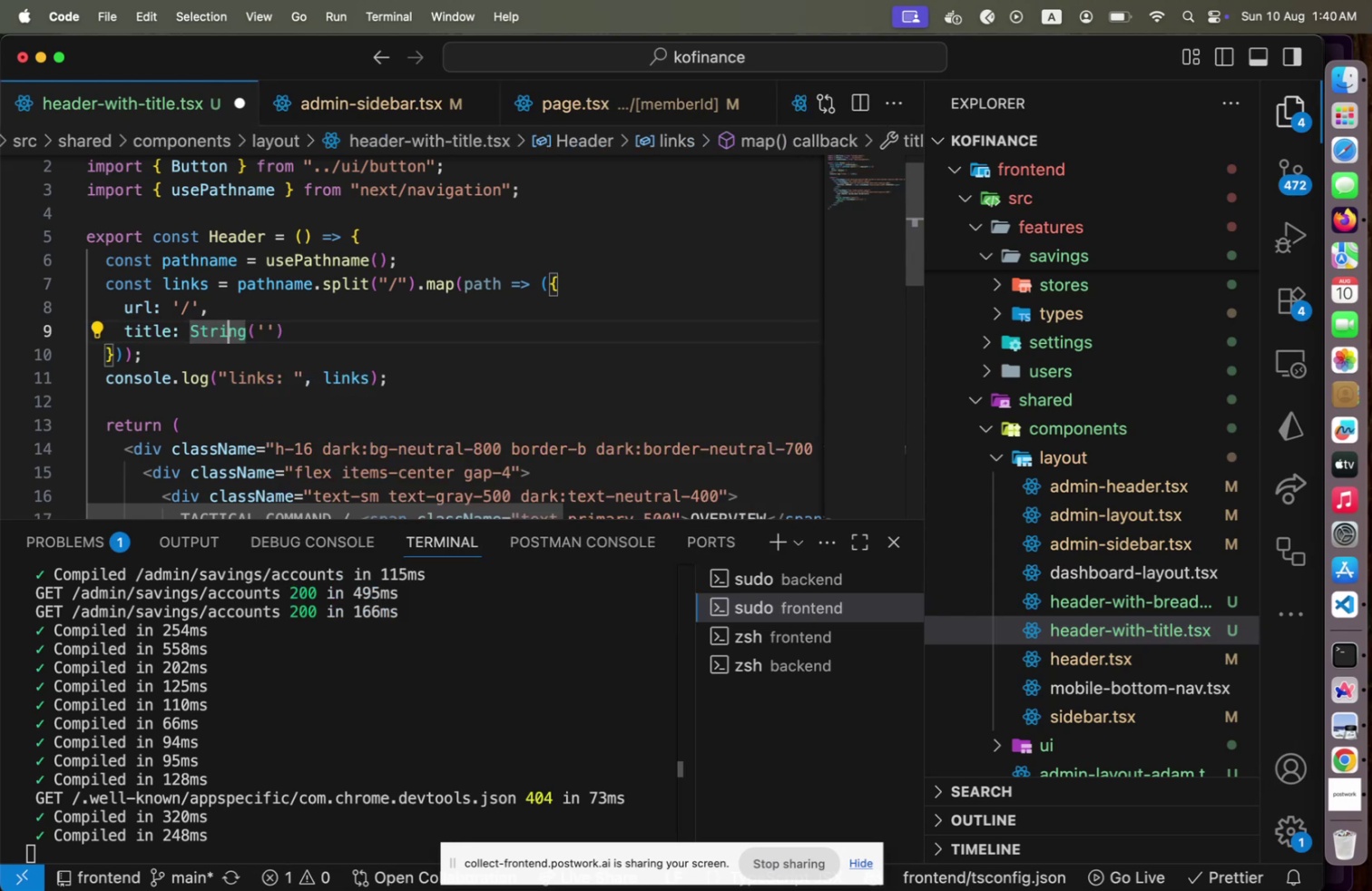 
key(ArrowRight)
 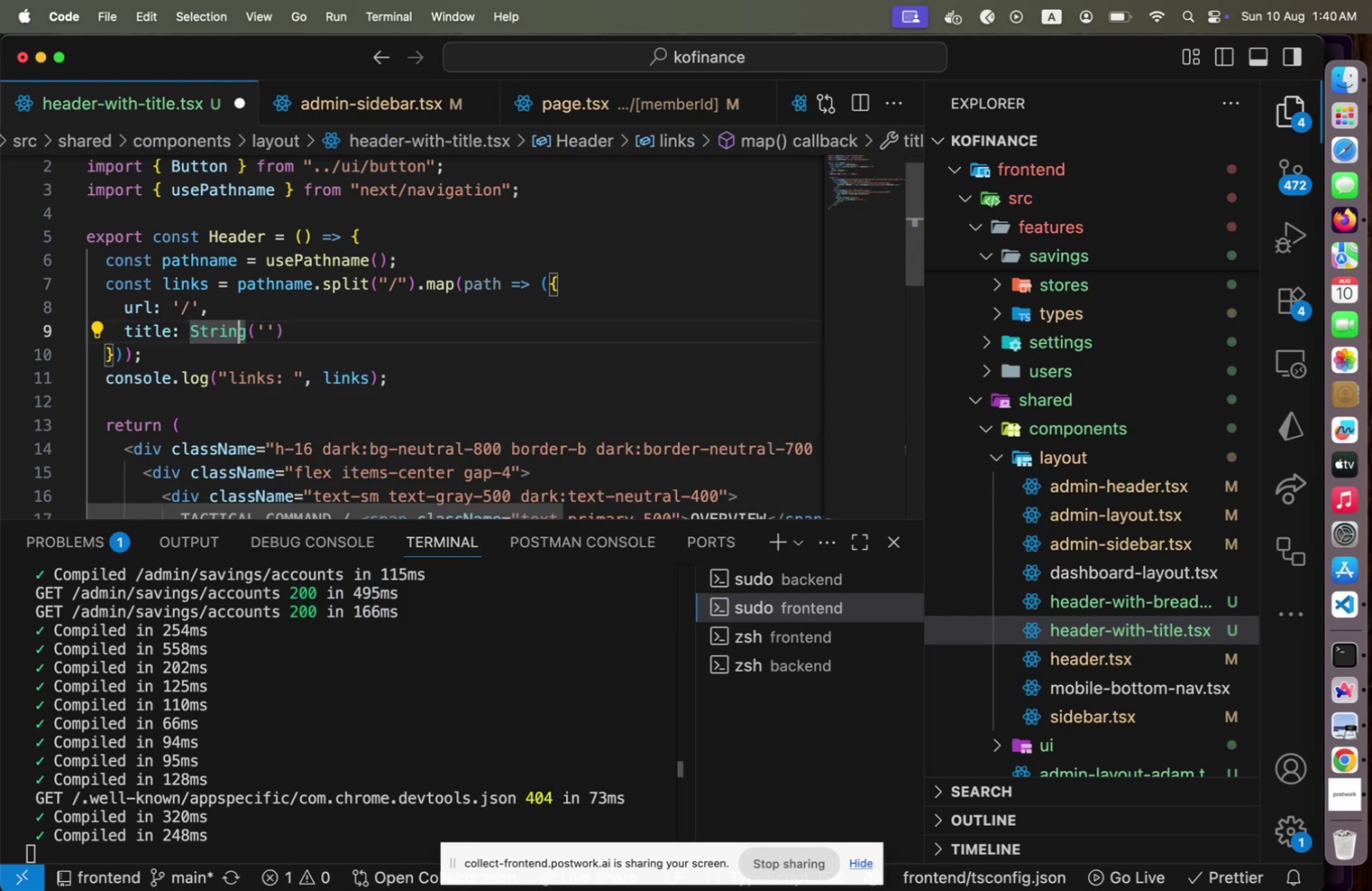 
key(ArrowRight)
 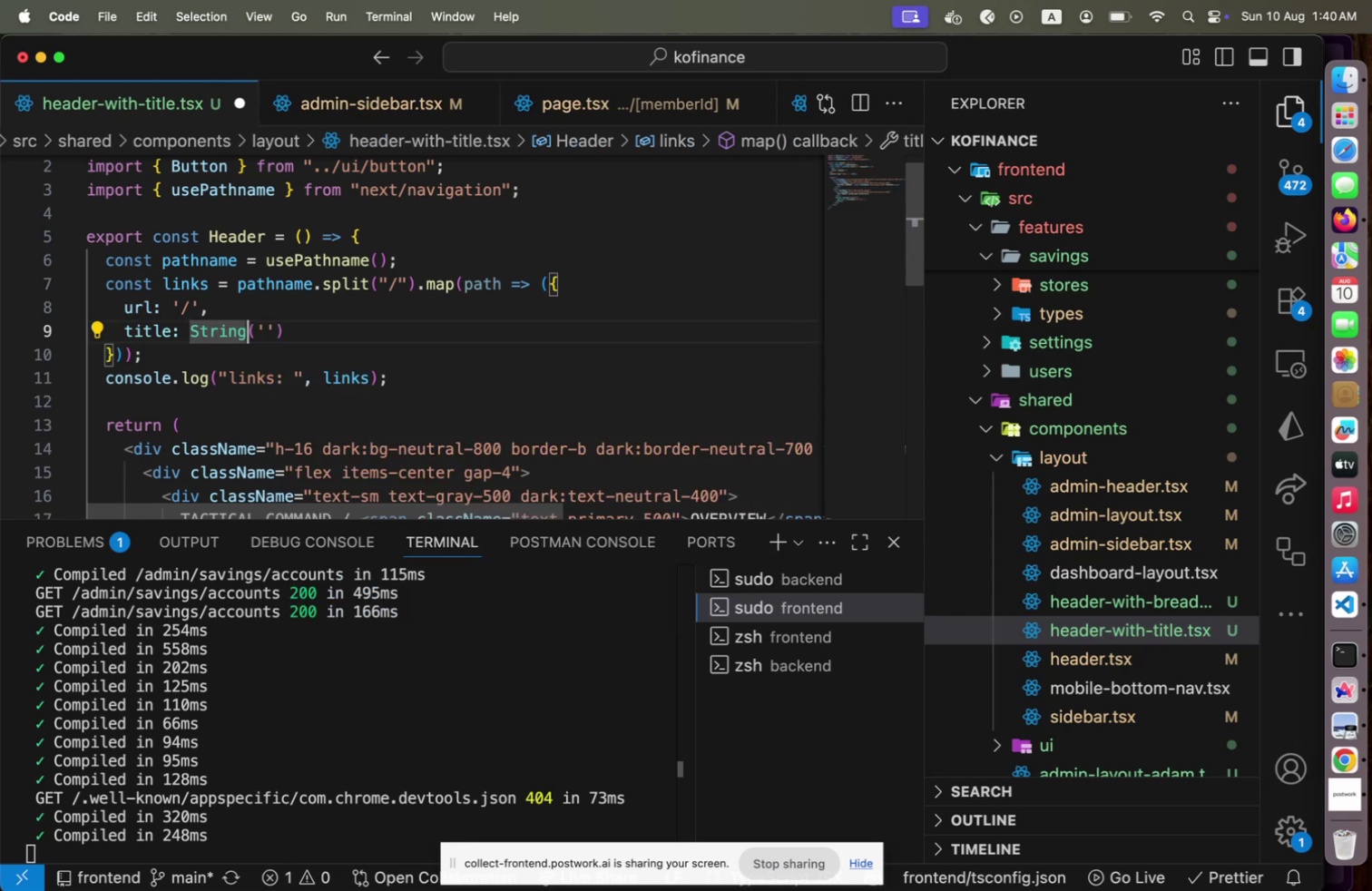 
key(ArrowRight)
 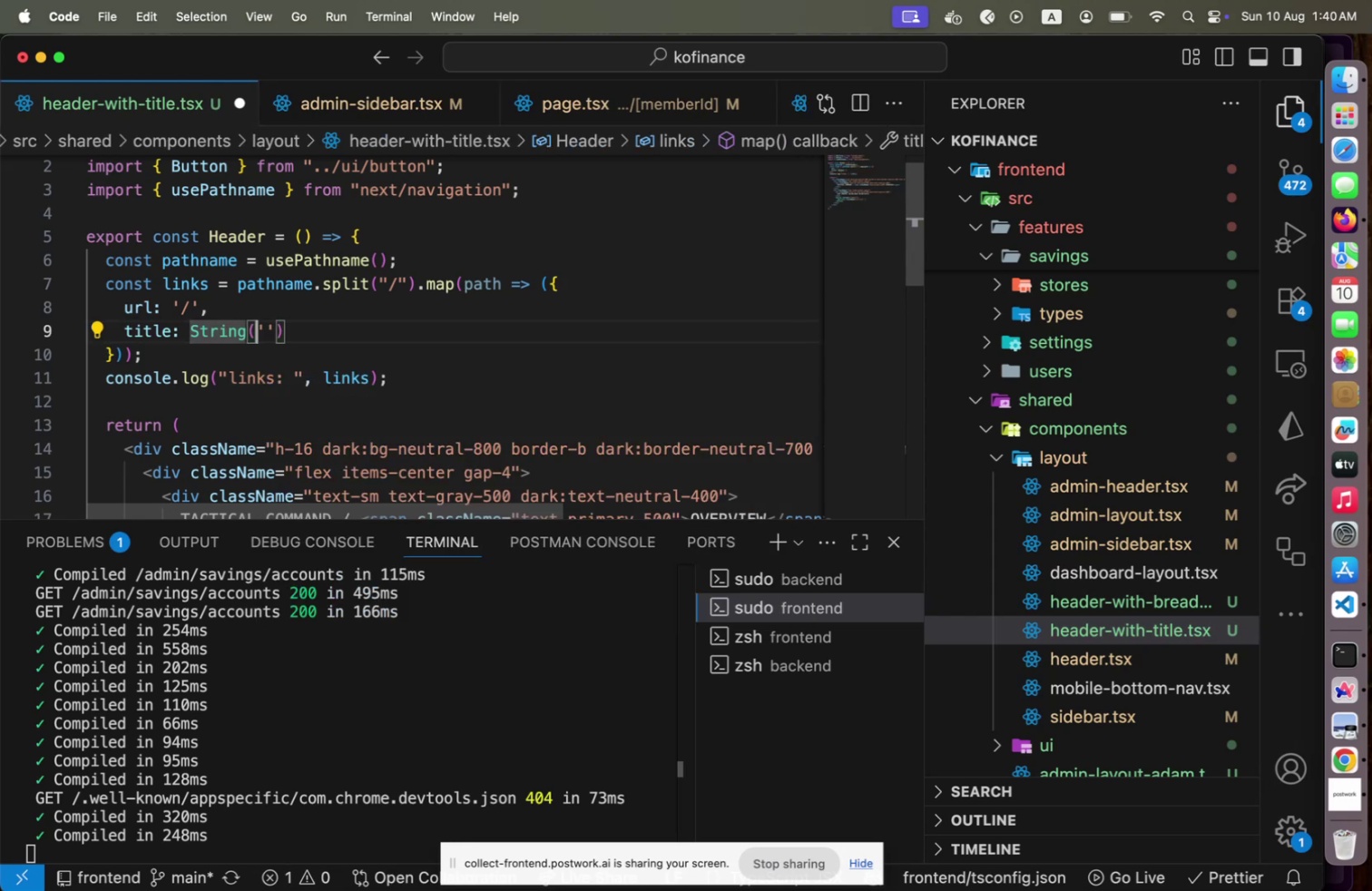 
key(ArrowRight)
 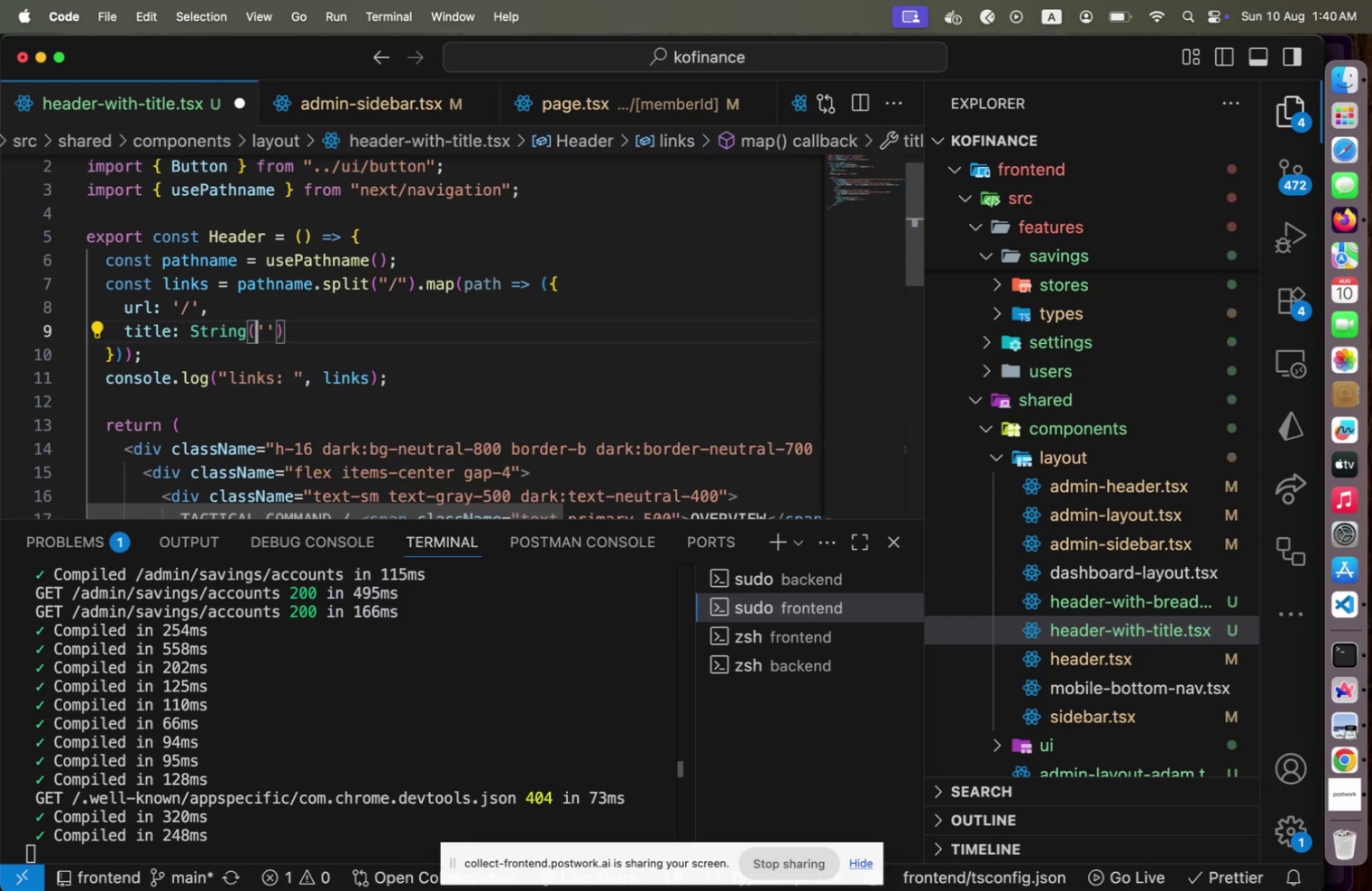 
key(Shift+ArrowRight)
 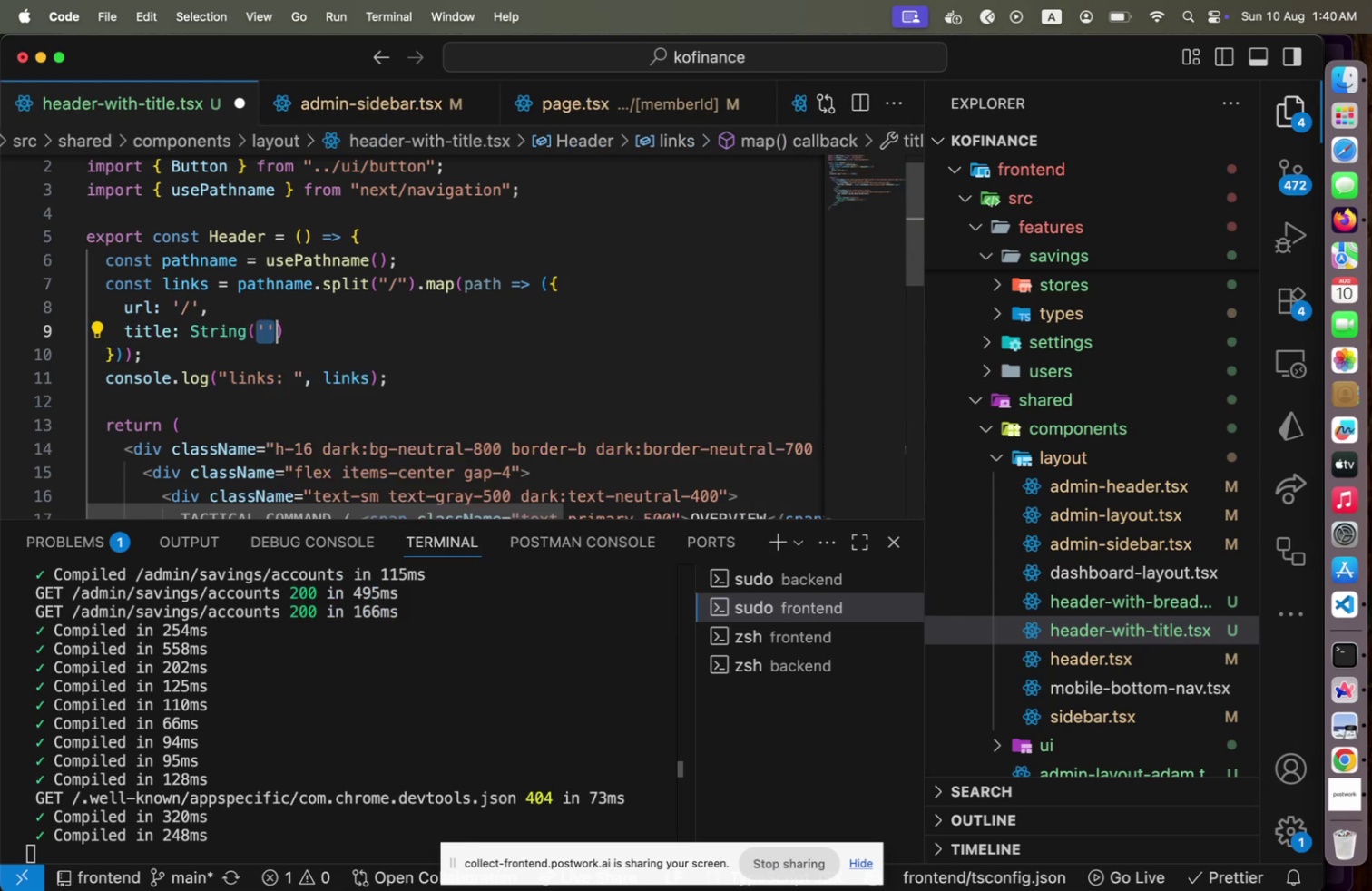 
key(Shift+ArrowRight)
 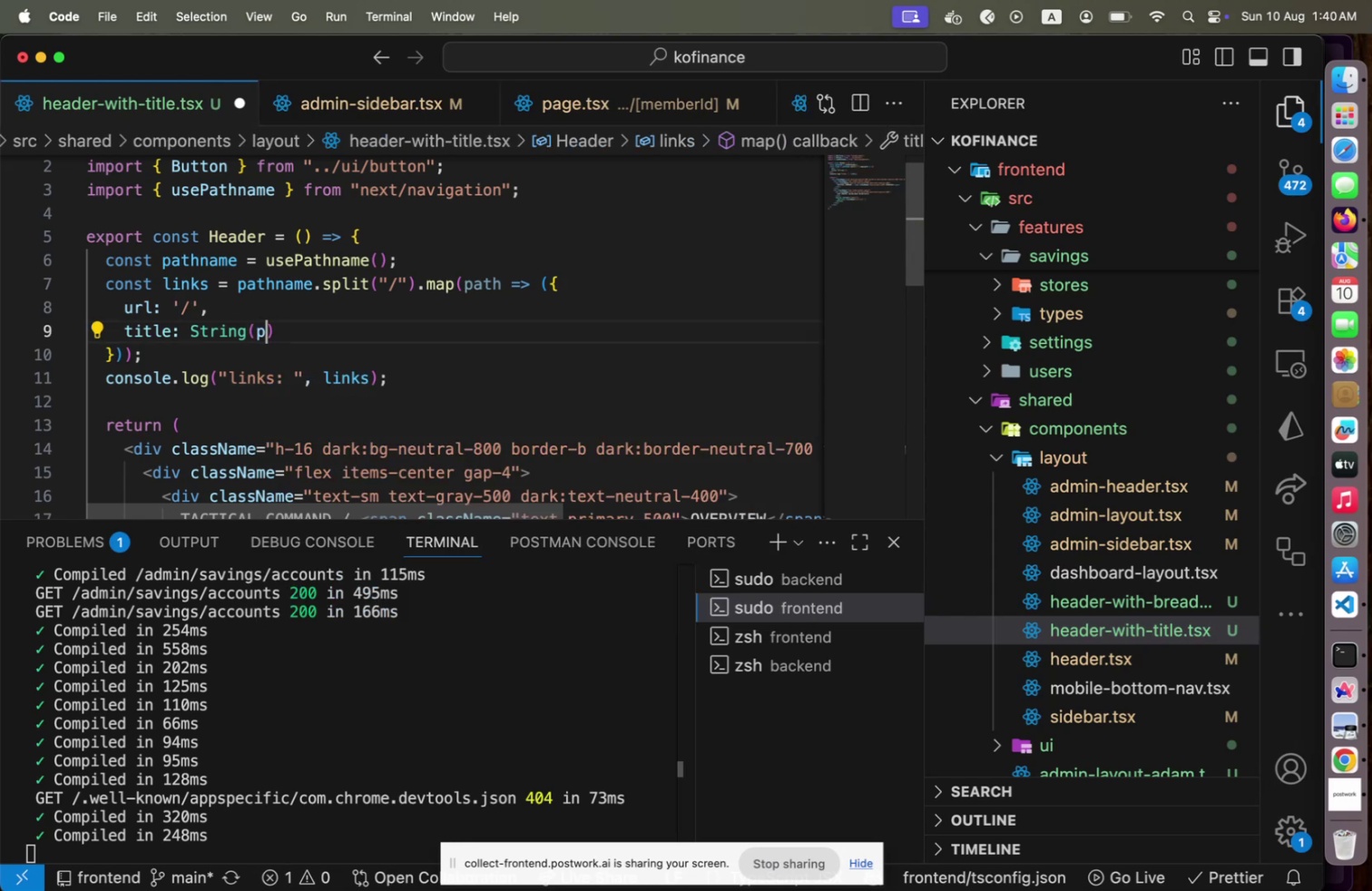 
type(path)
 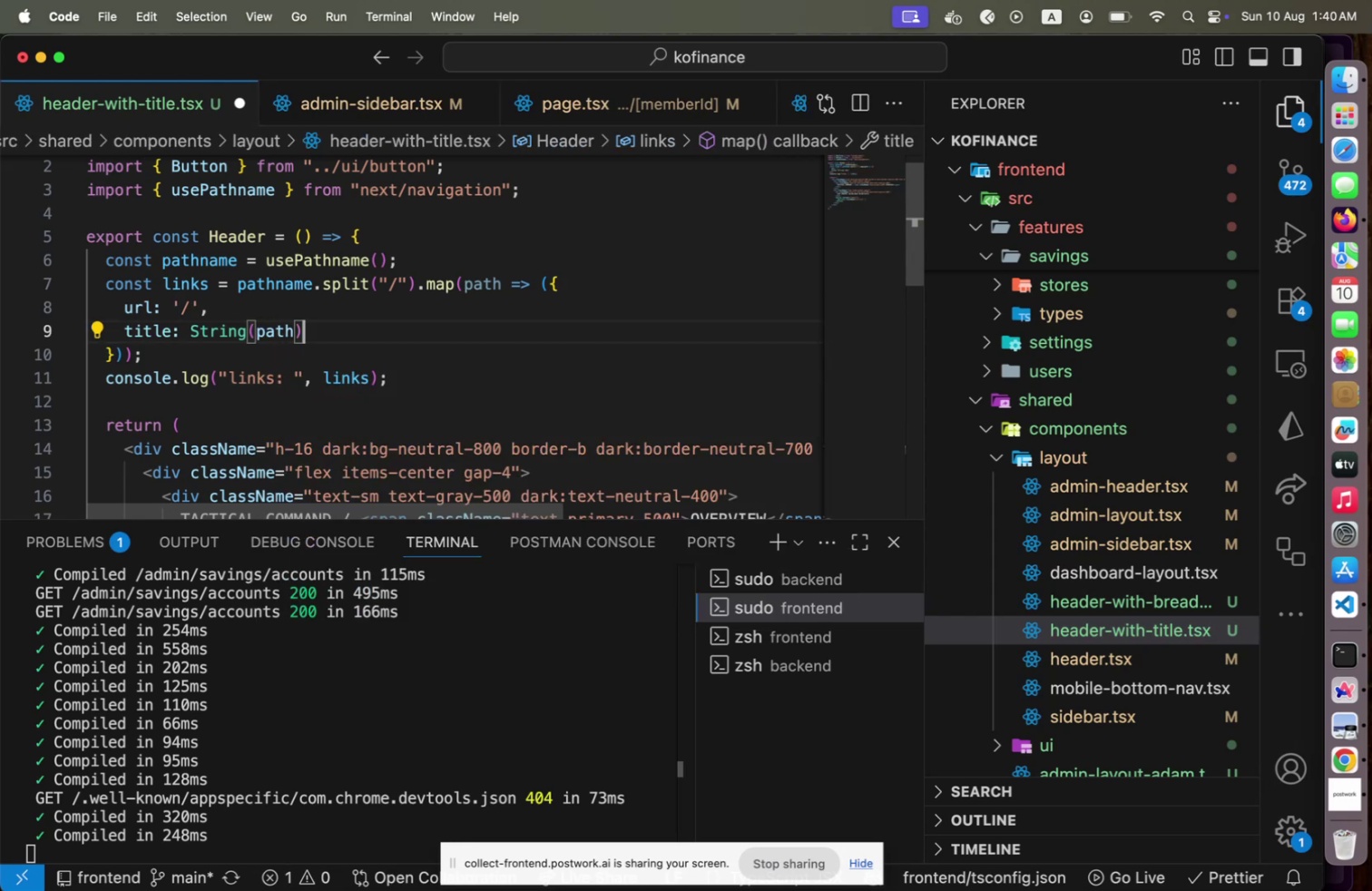 
key(ArrowRight)
 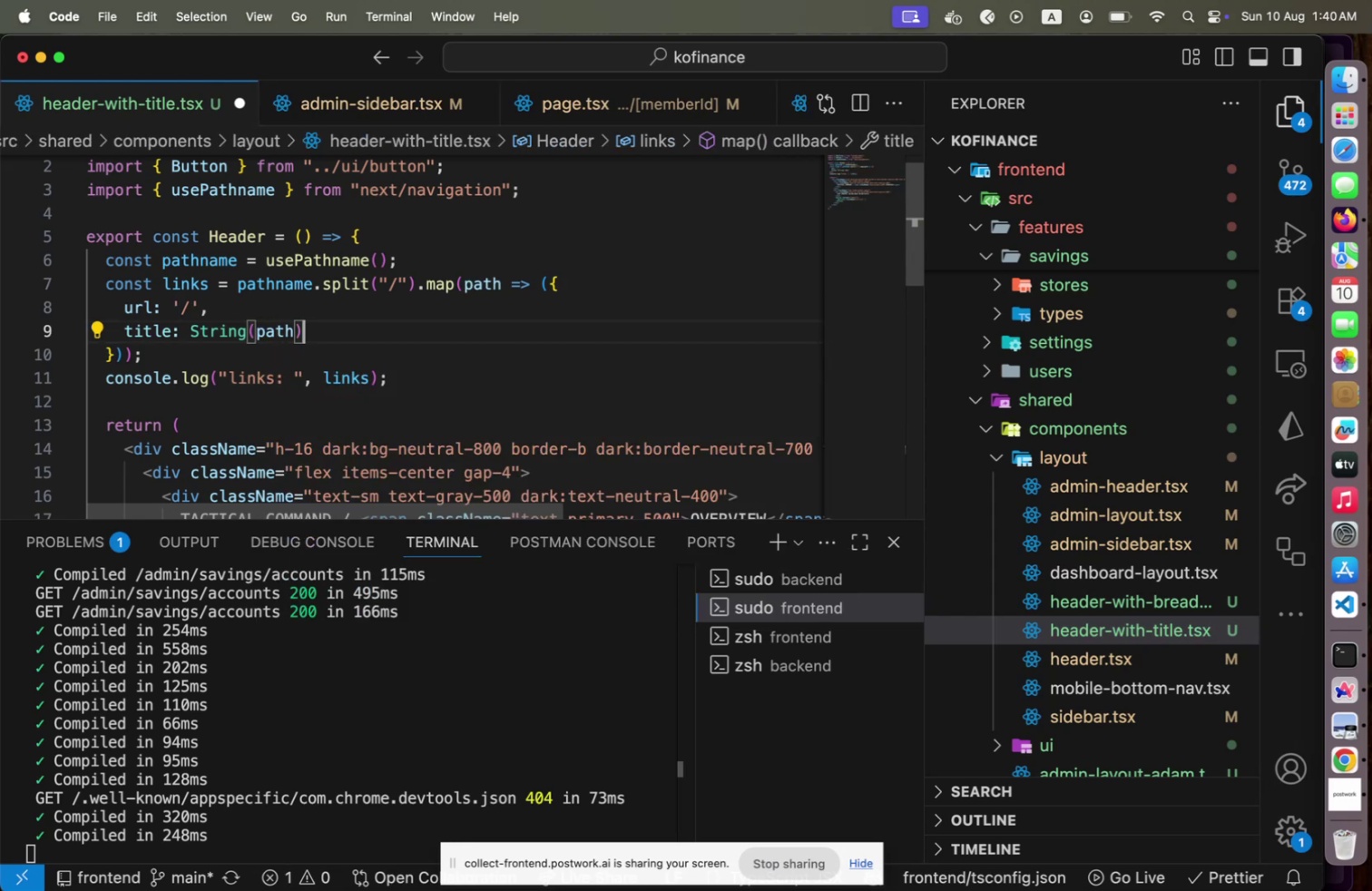 
key(Space)
 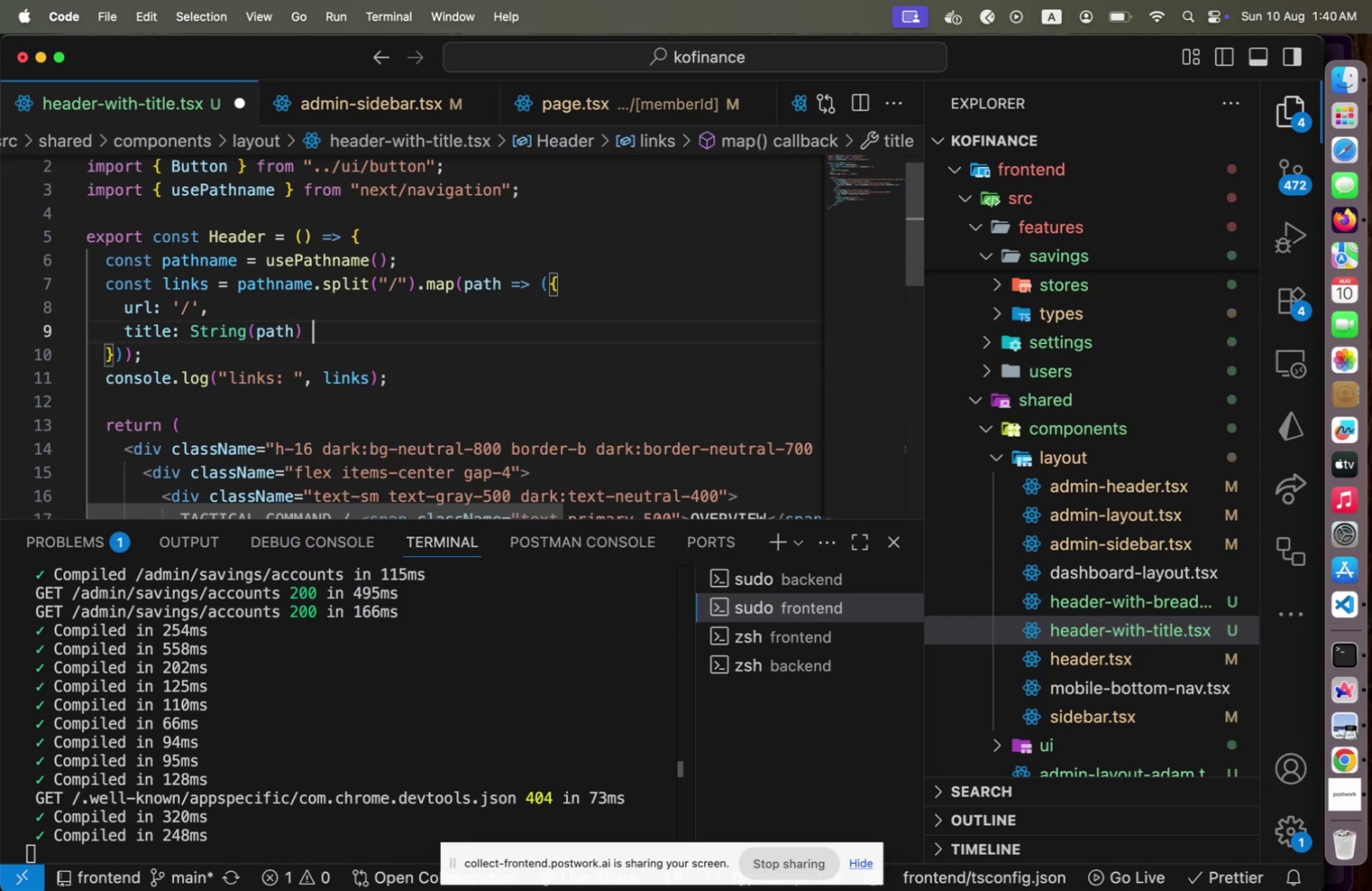 
key(Shift+Slash)
 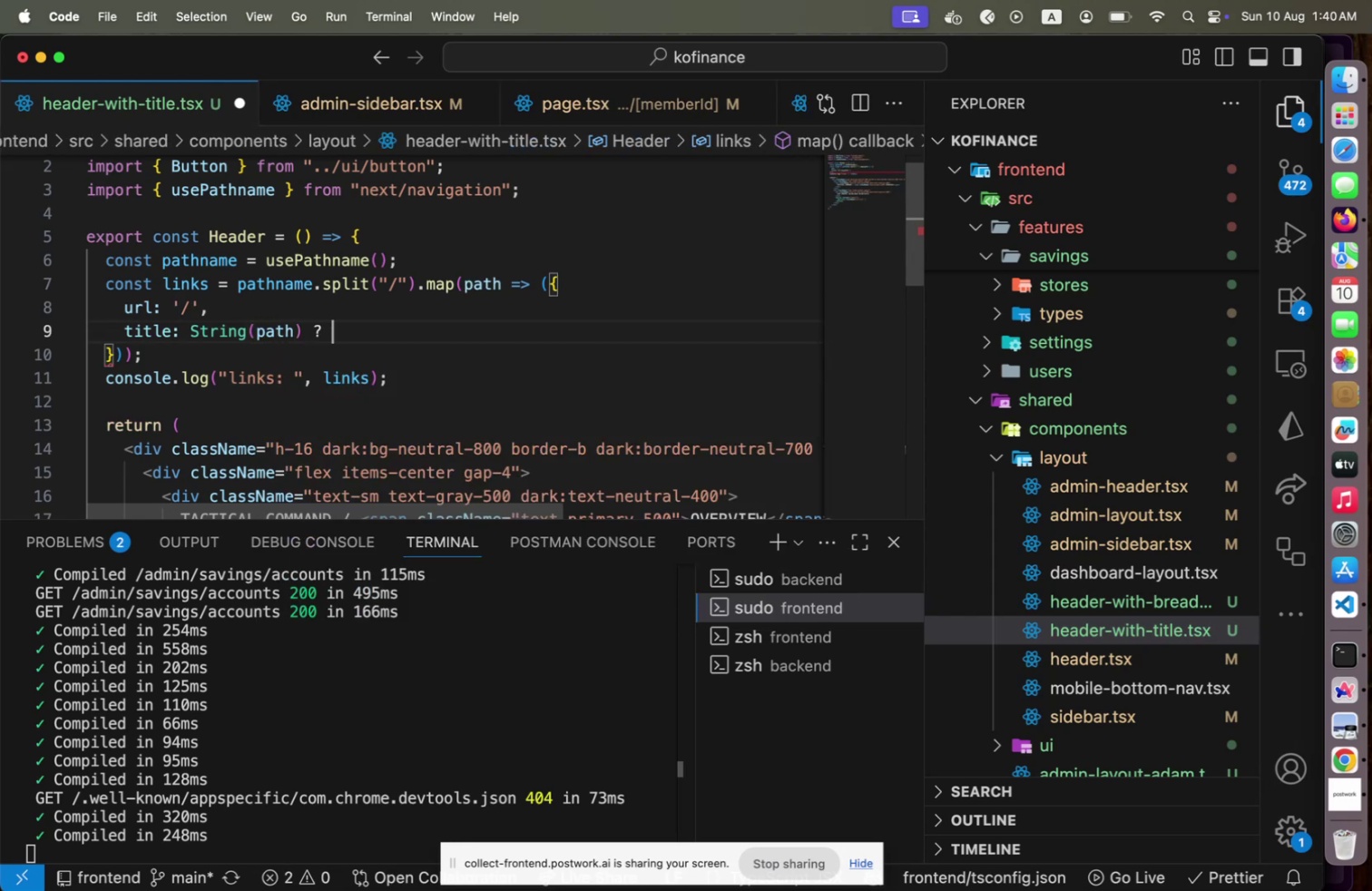 
key(Space)
 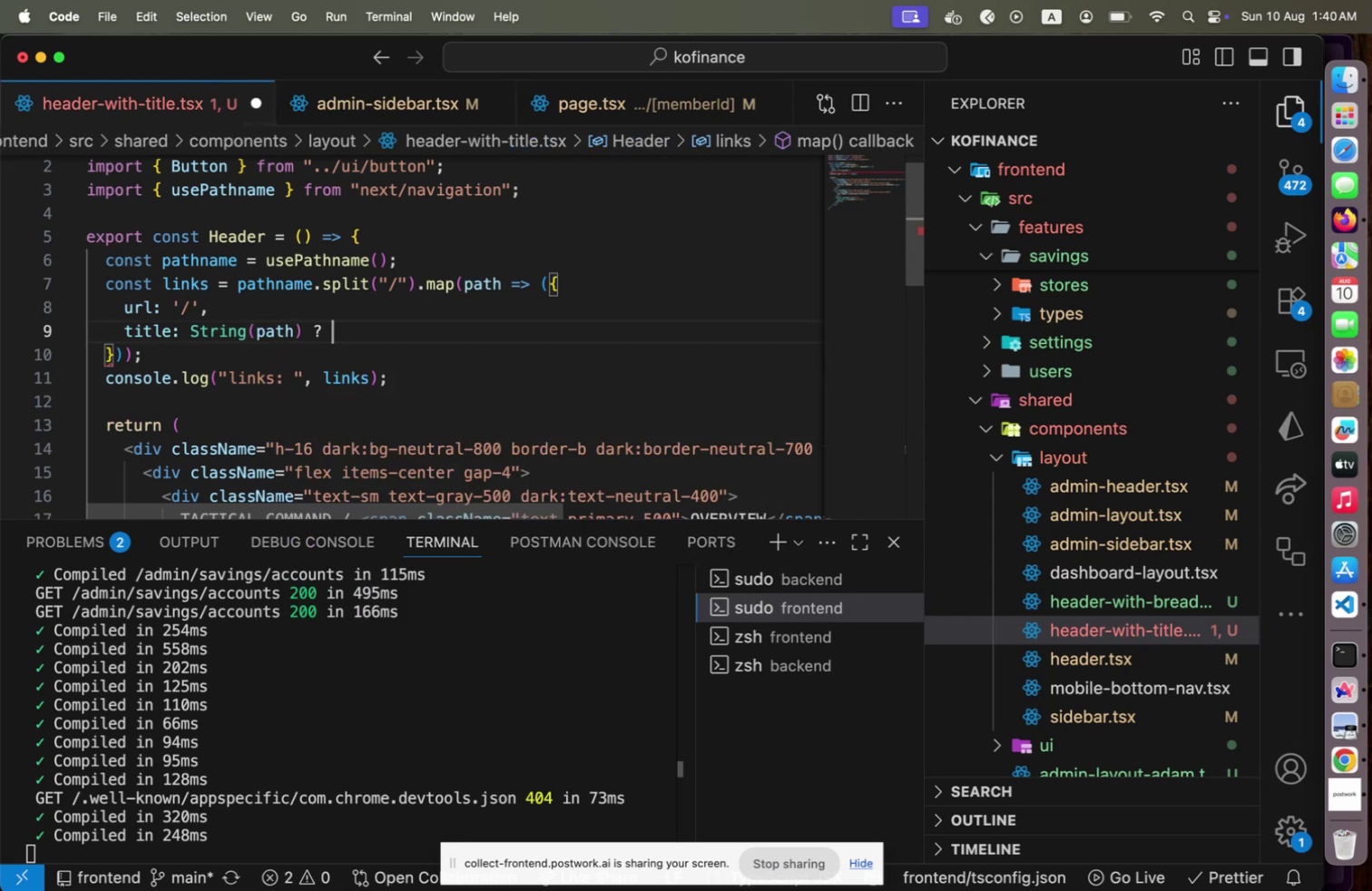 
key(Quote)
 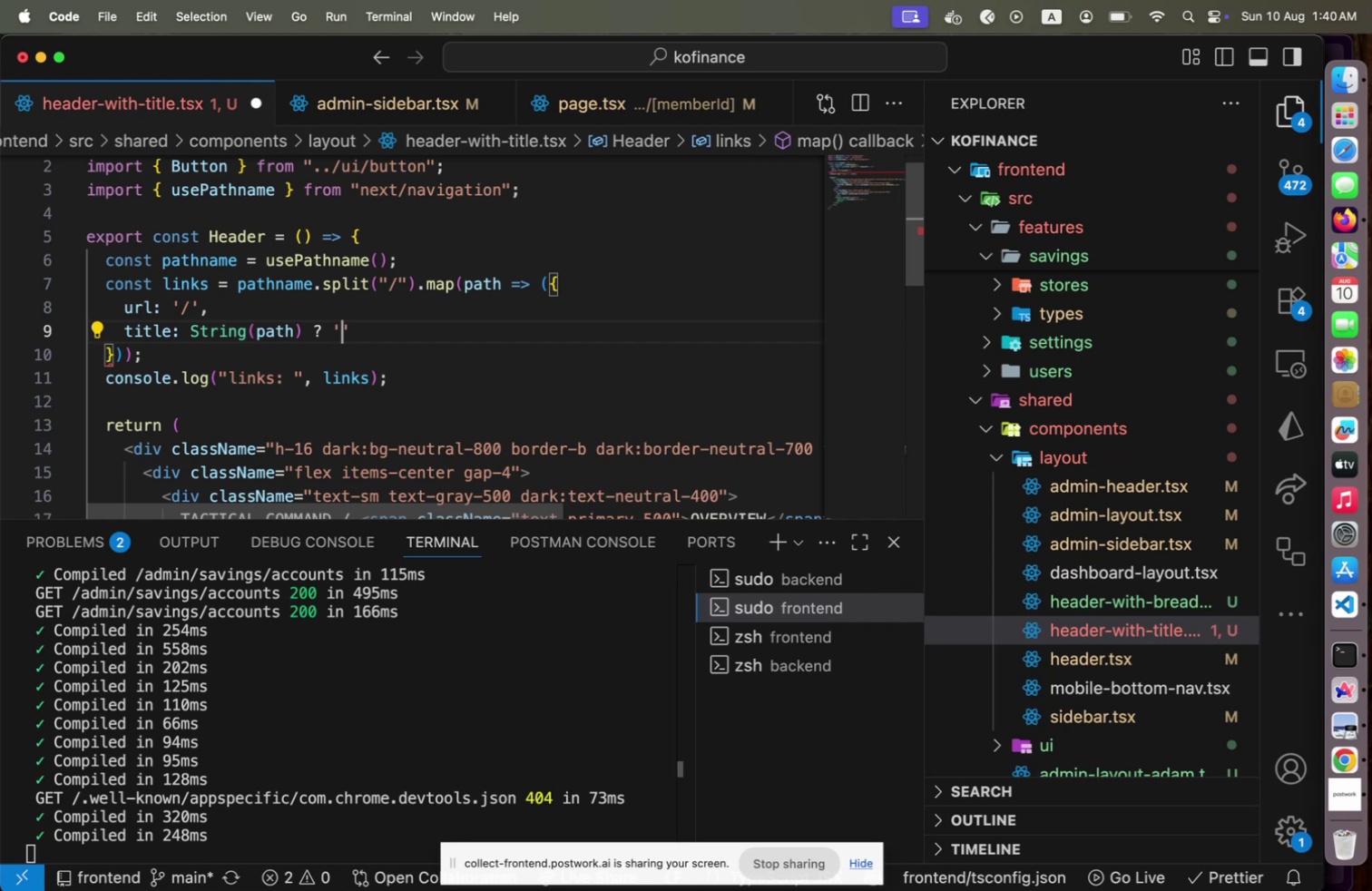 
key(Slash)
 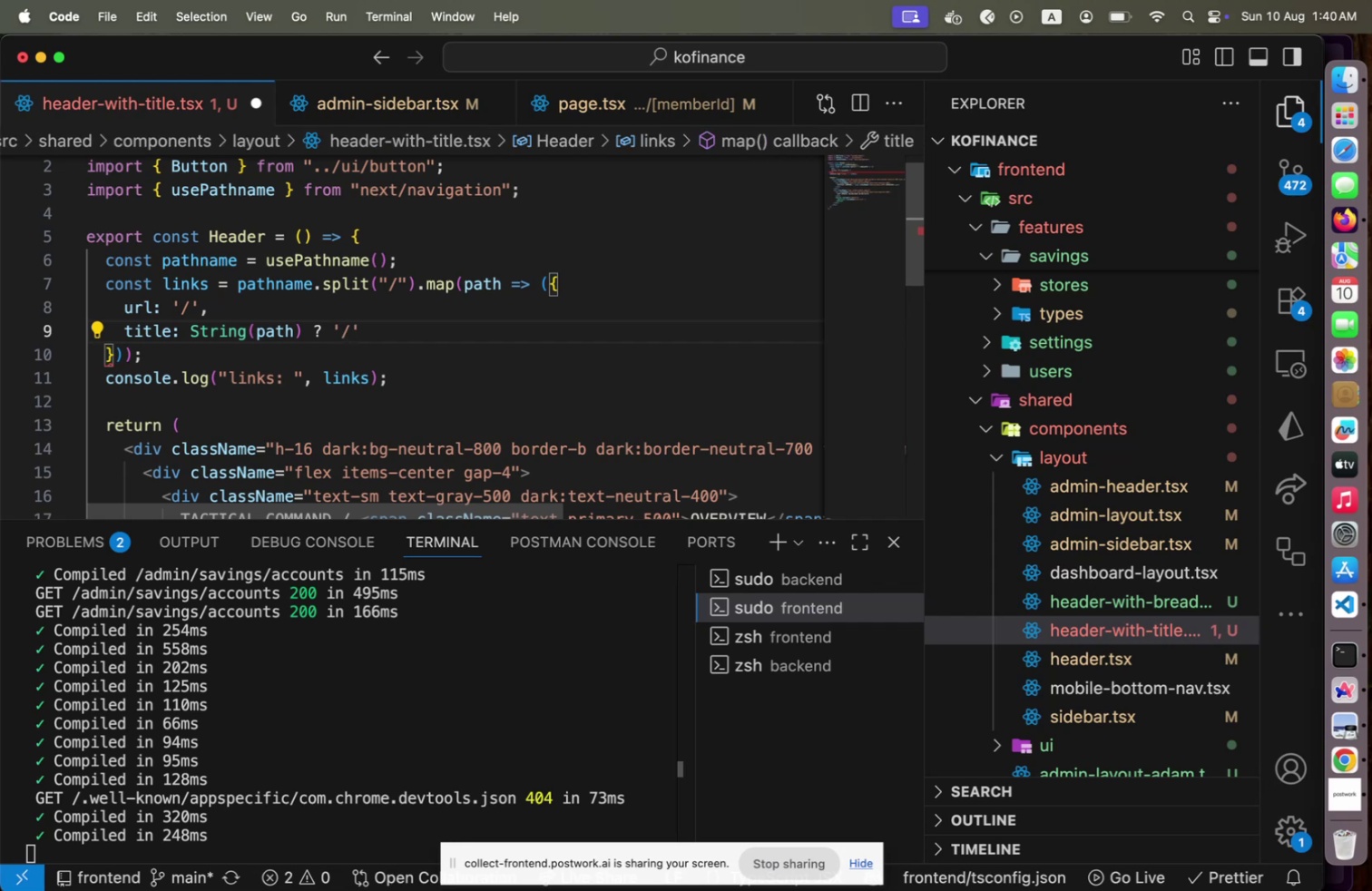 
key(ArrowRight)
 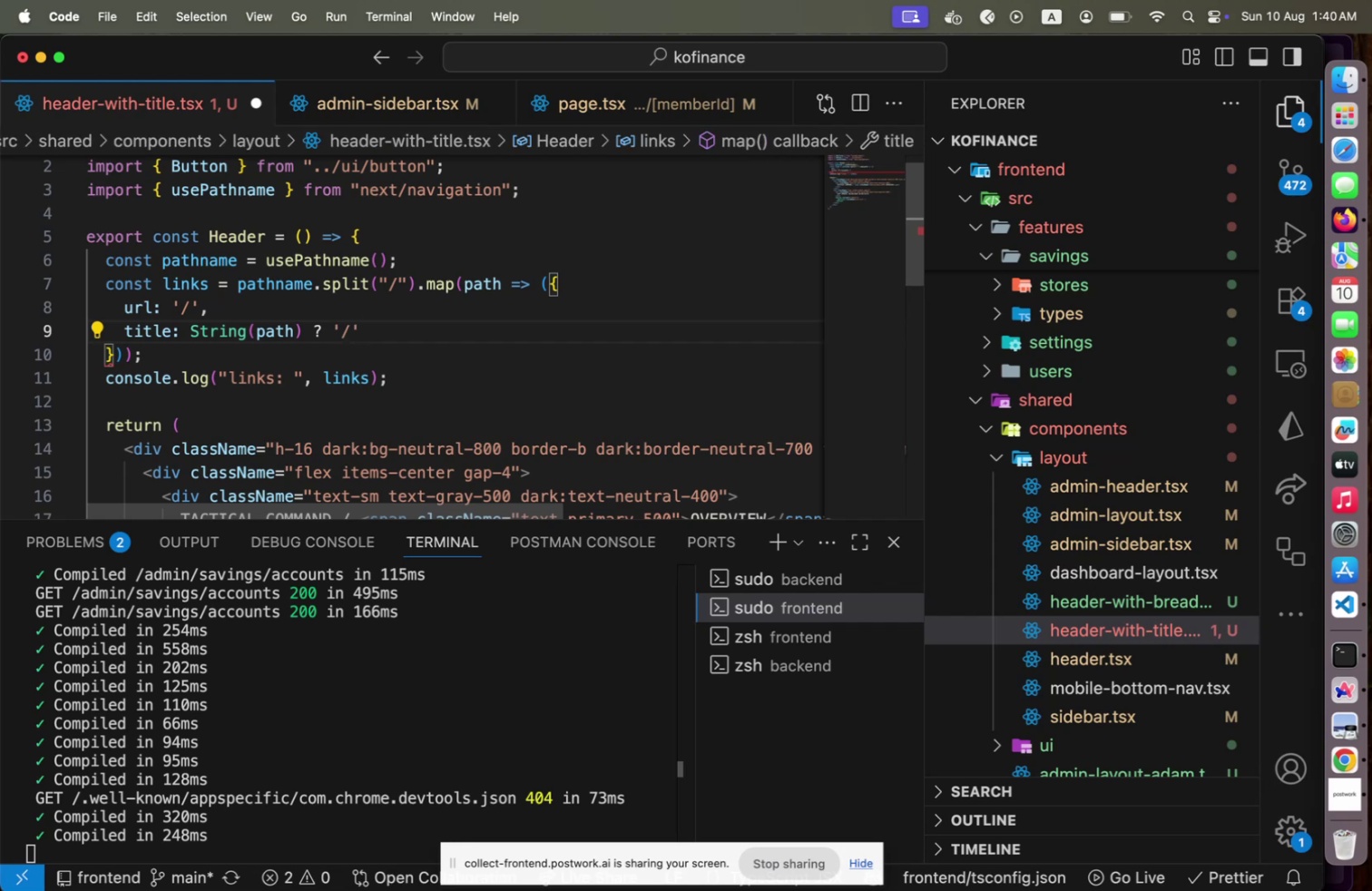 
key(ArrowLeft)
 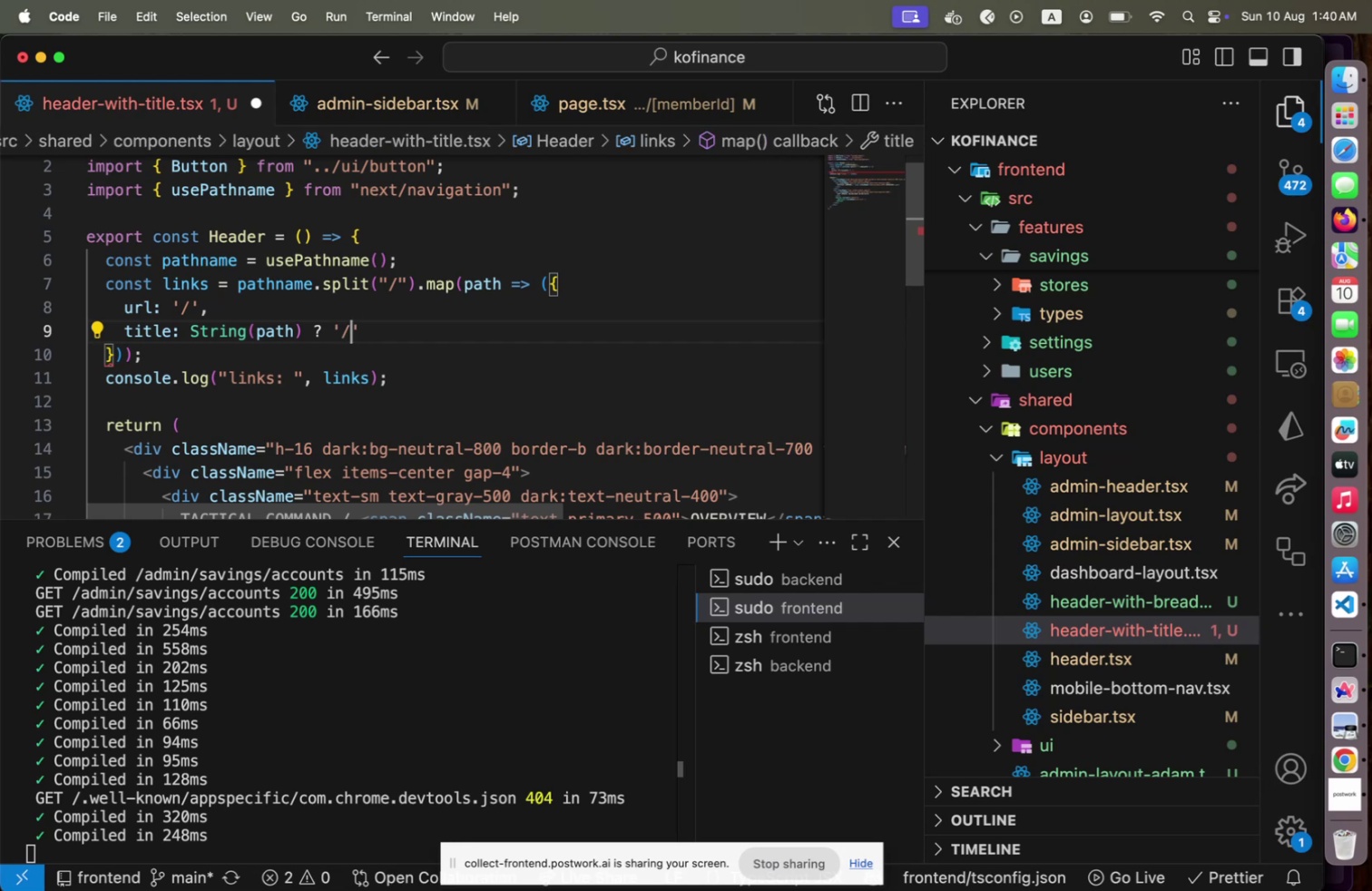 
key(Shift+ArrowLeft)
 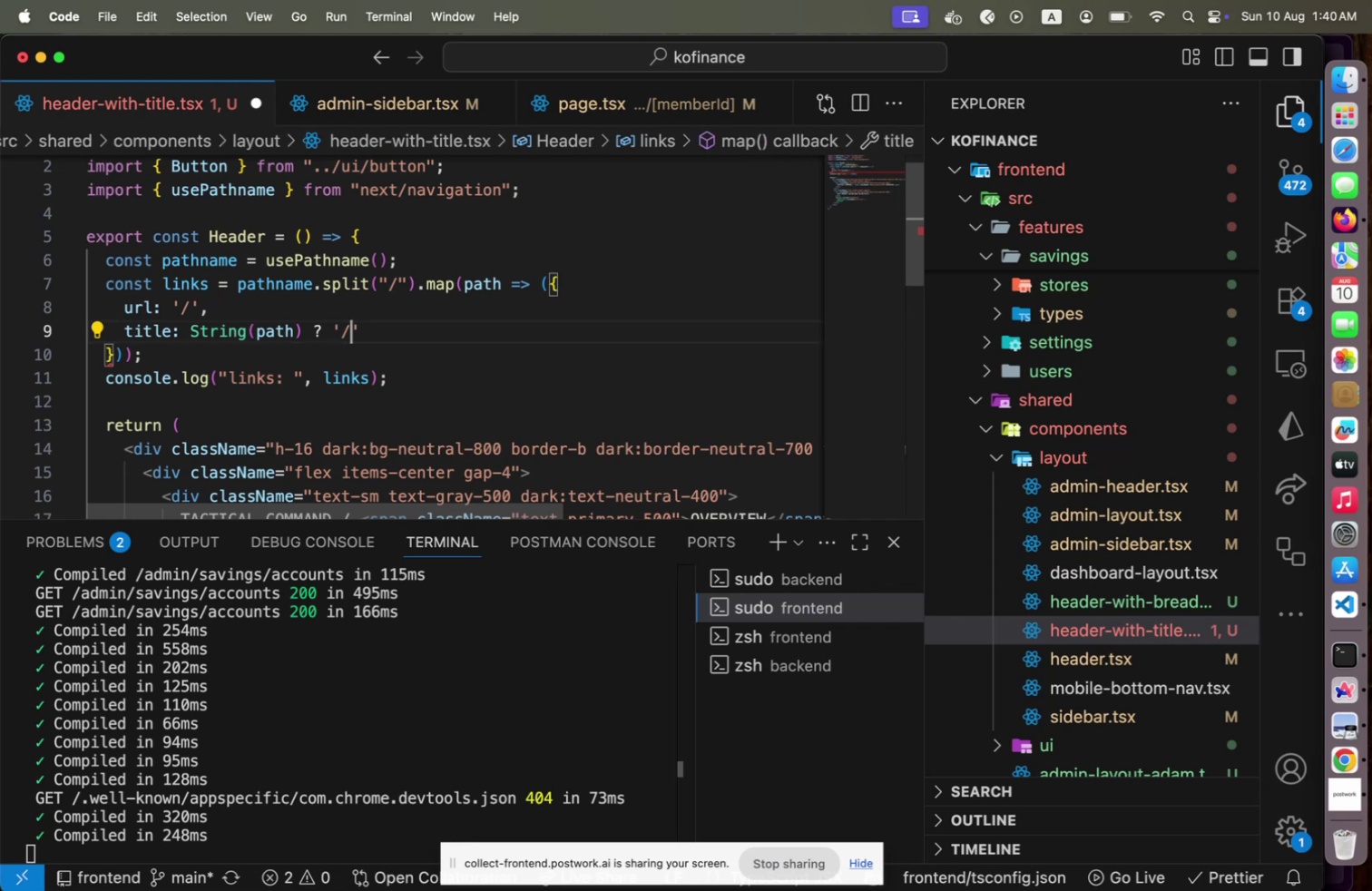 
key(ArrowRight)
 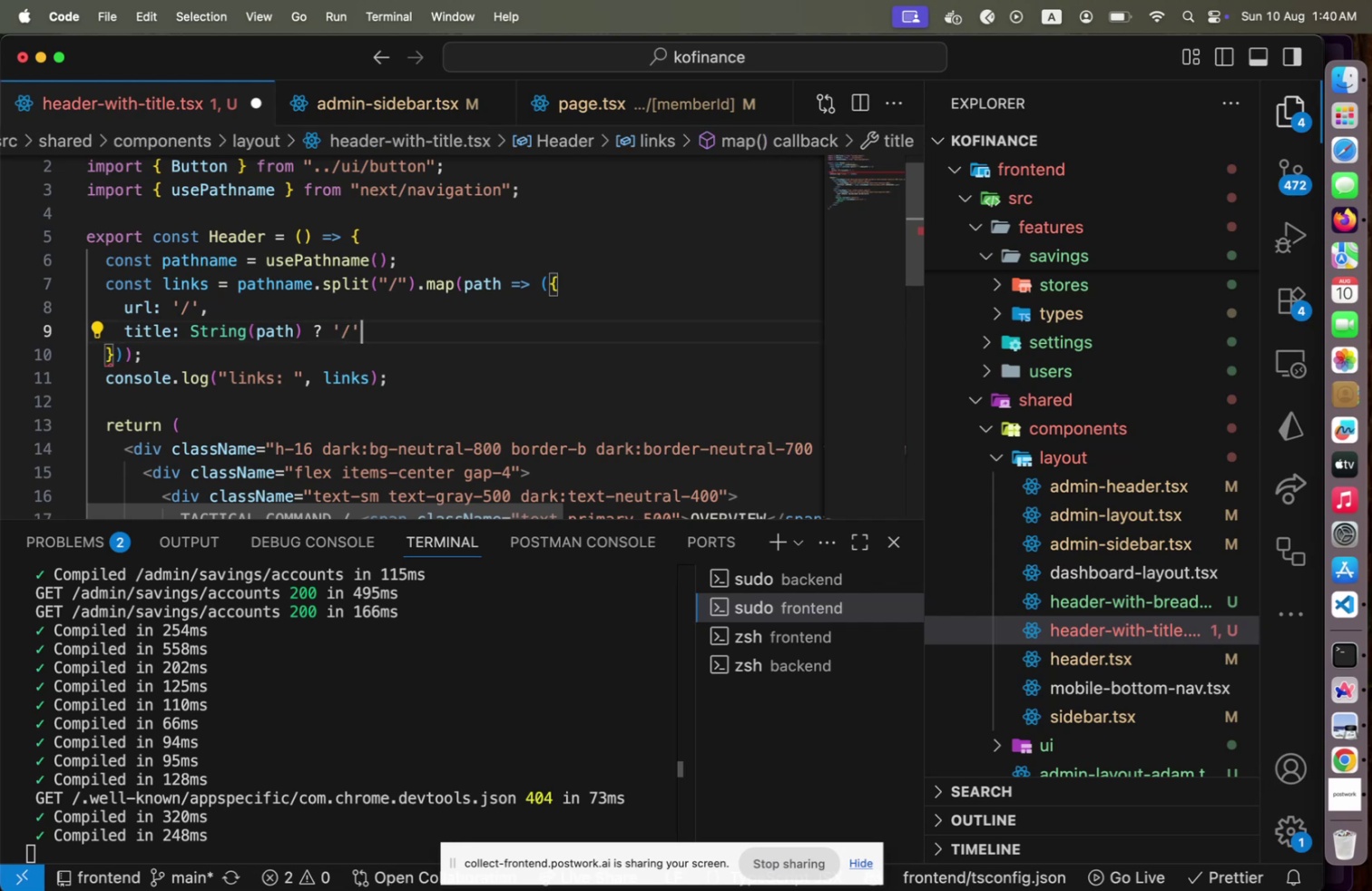 
key(ArrowRight)
 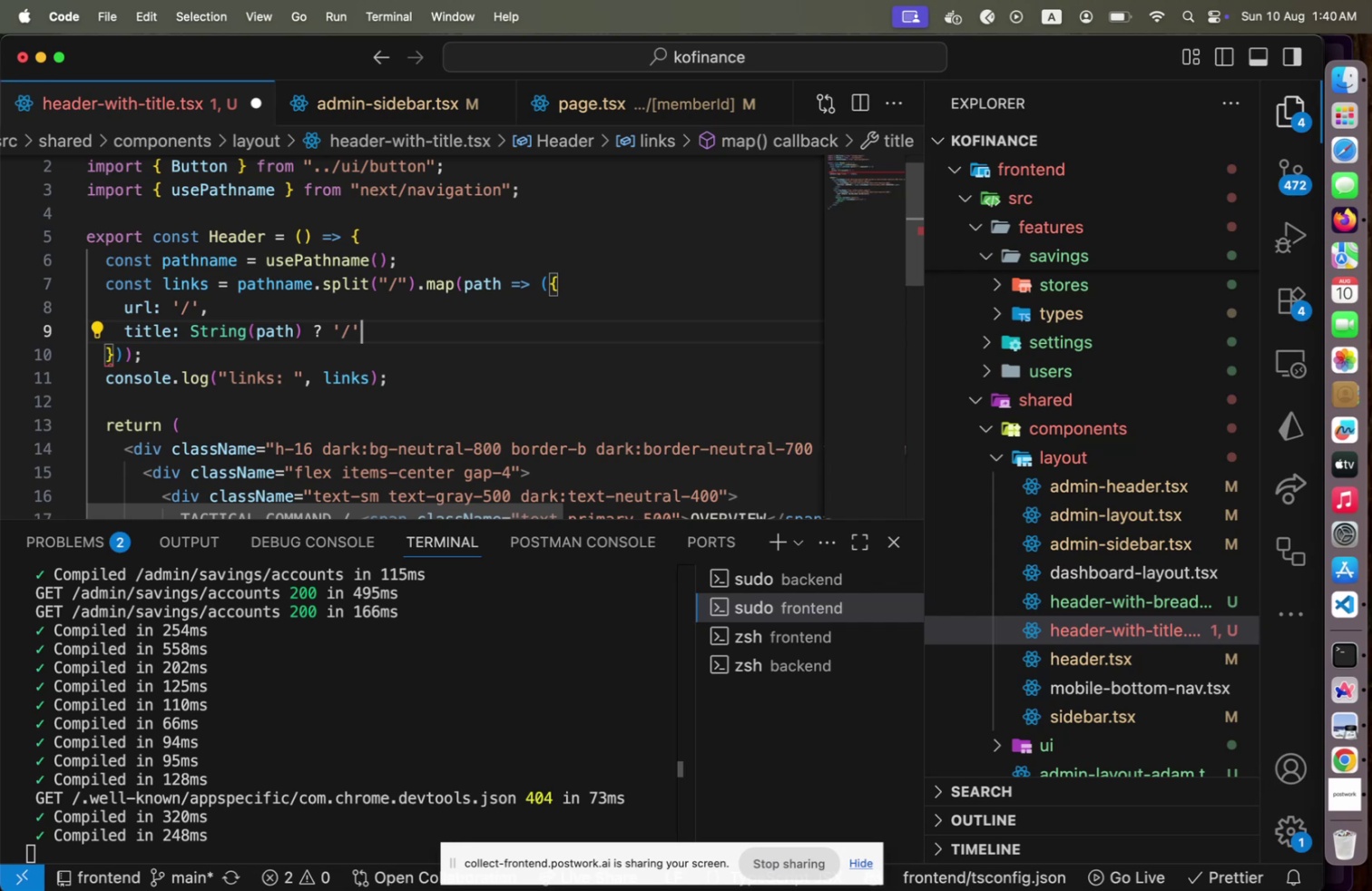 
key(Shift+ArrowLeft)
 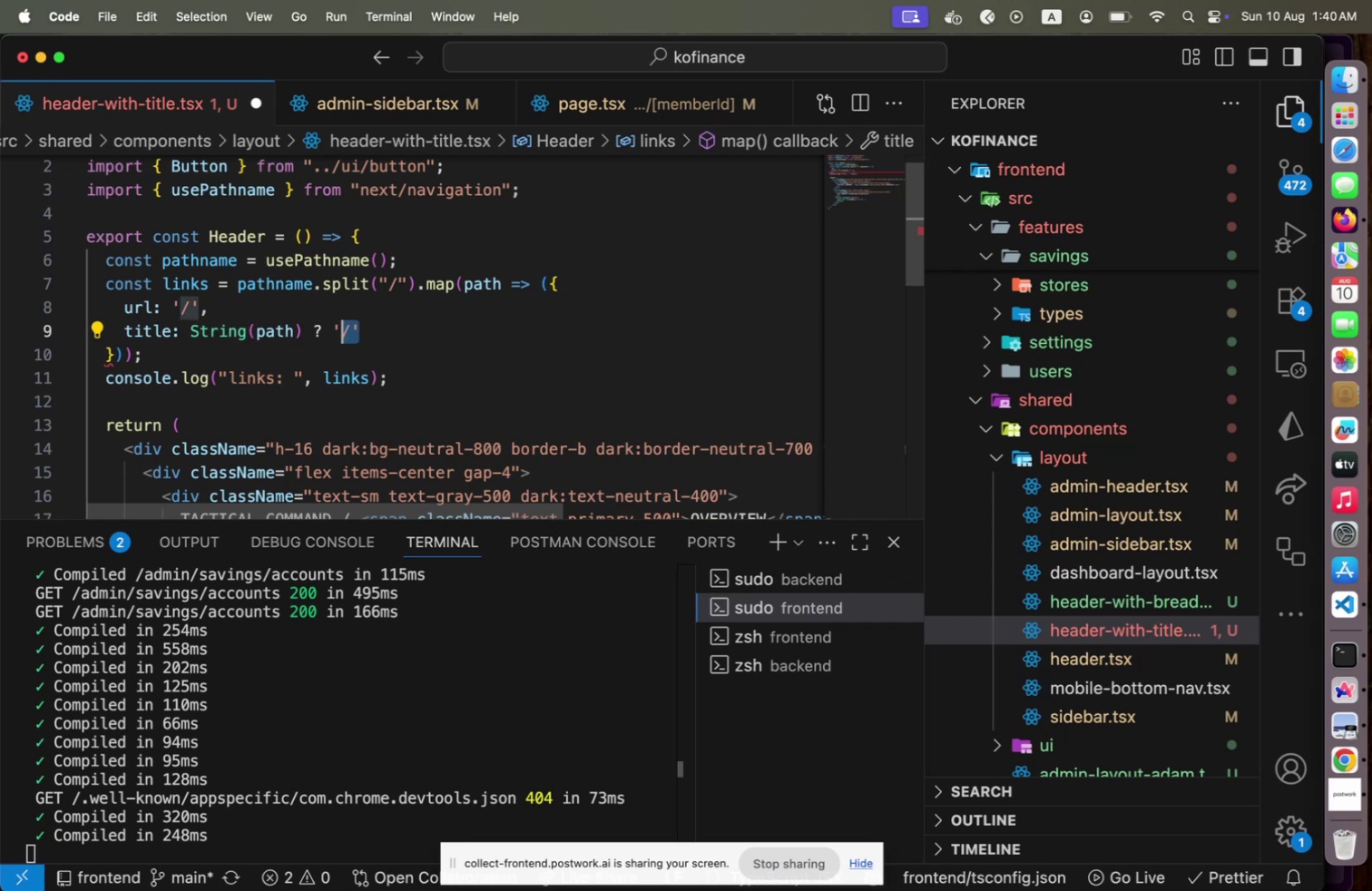 
key(Shift+ArrowLeft)
 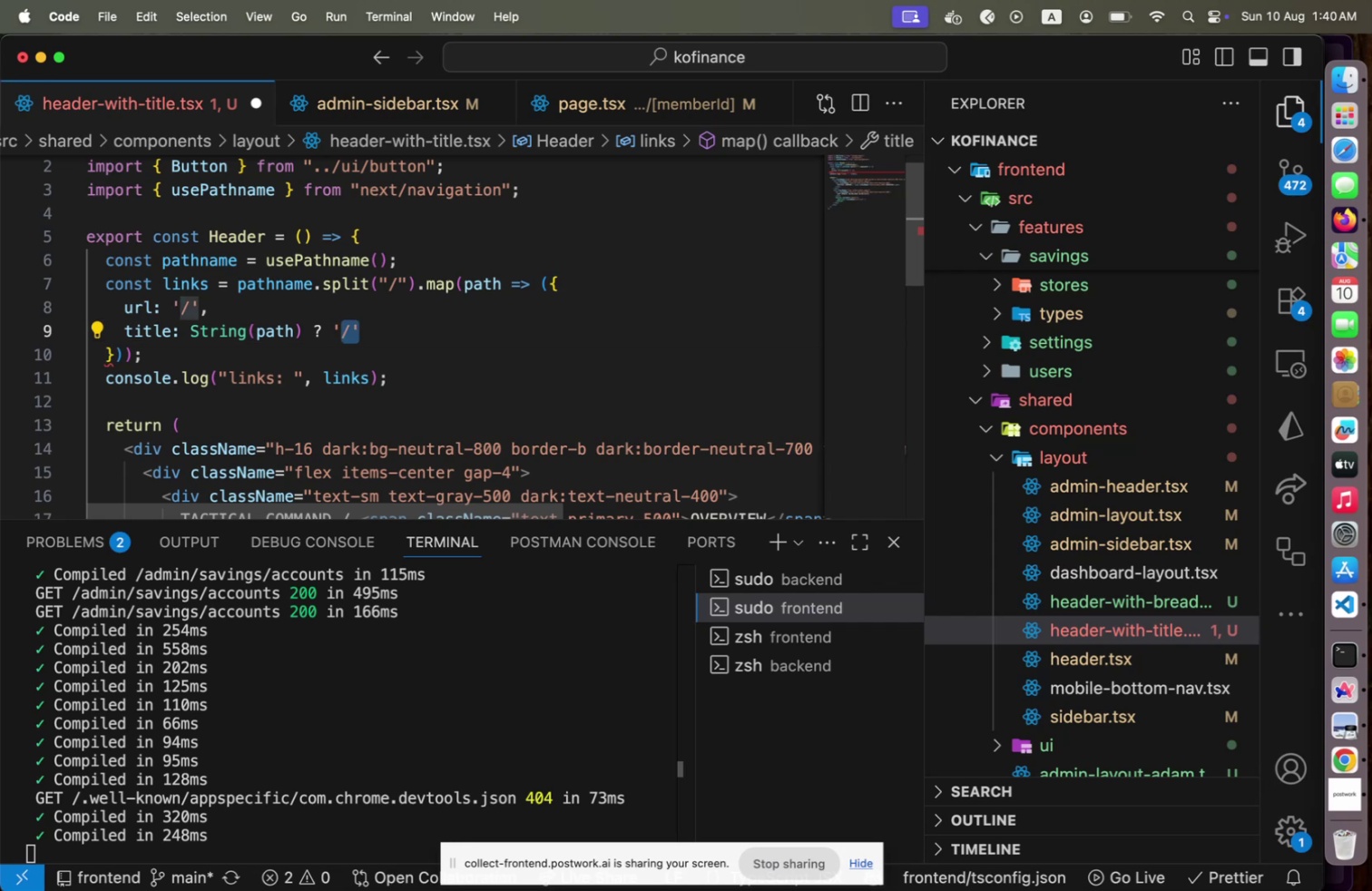 
key(Shift+ArrowLeft)
 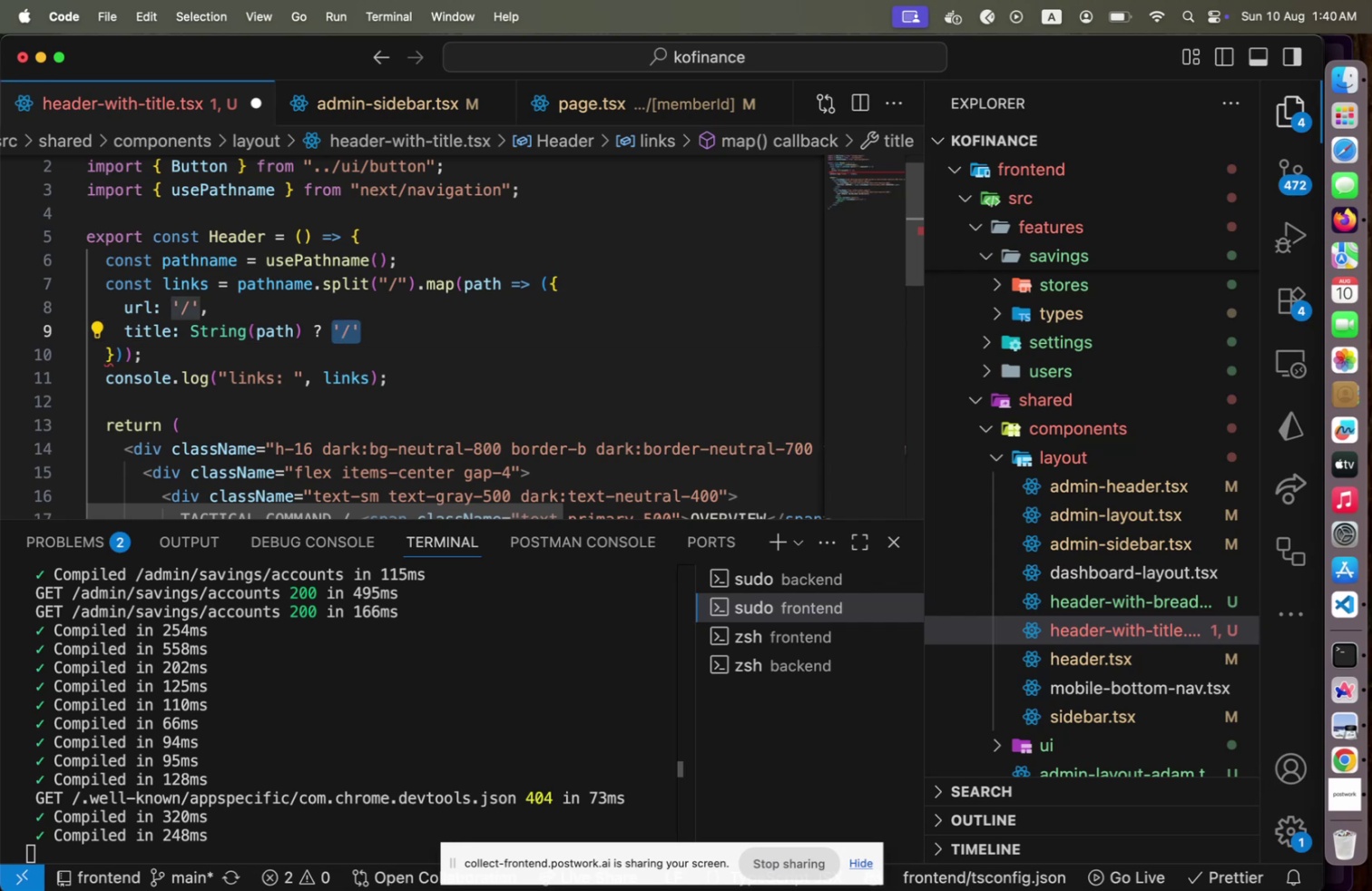 
key(ArrowRight)
 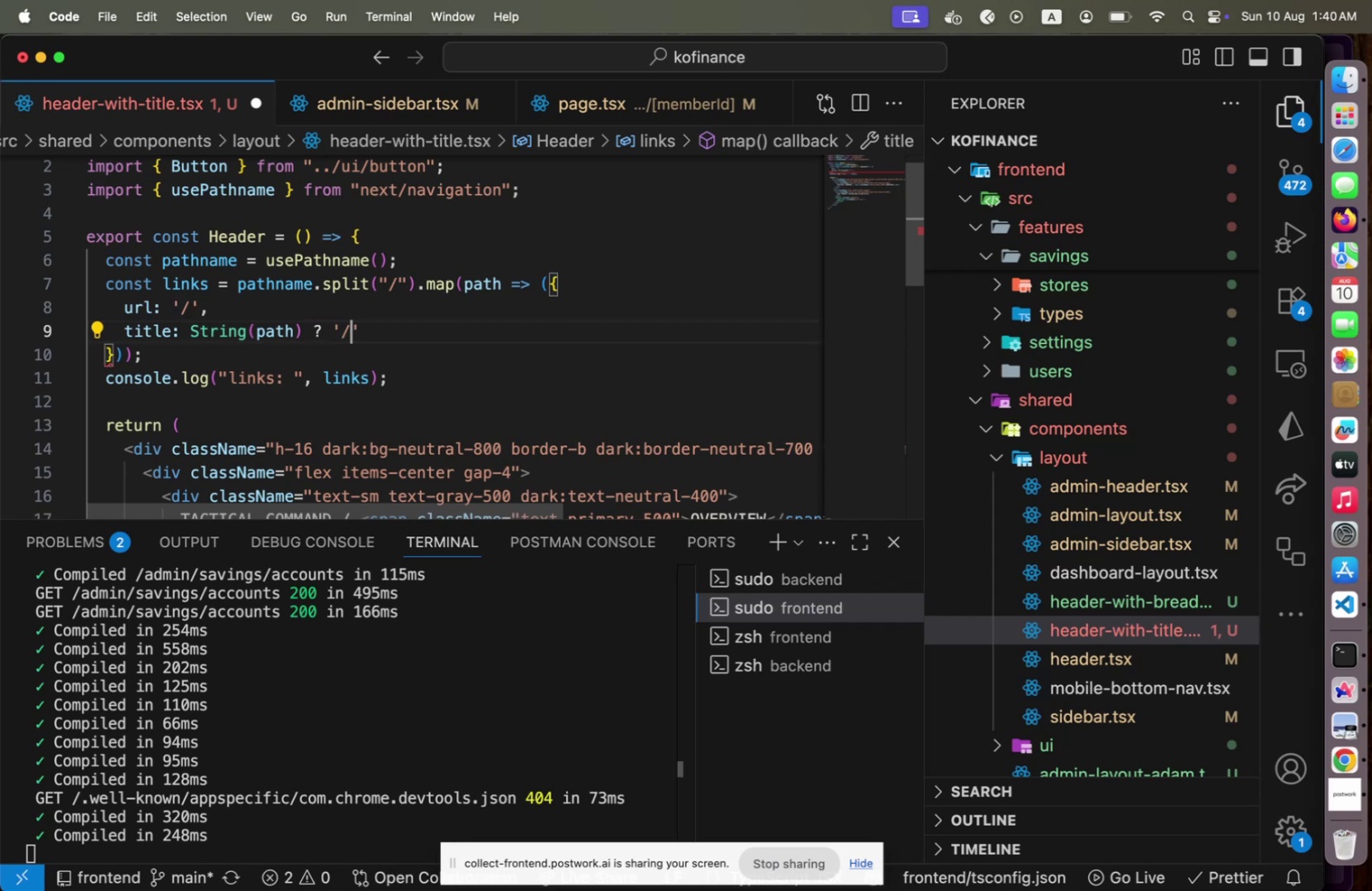 
key(ArrowLeft)
 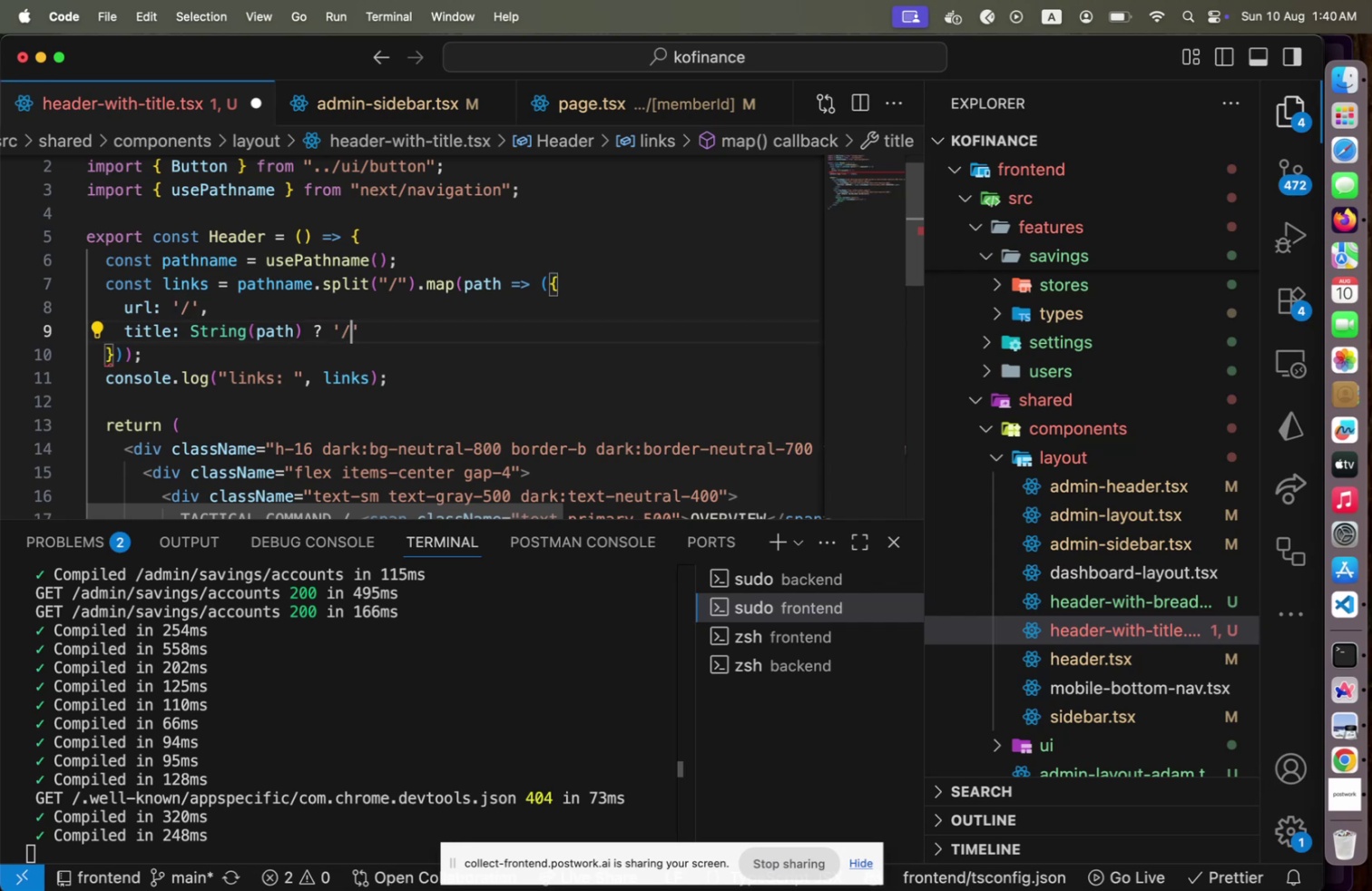 
key(Shift+ArrowLeft)
 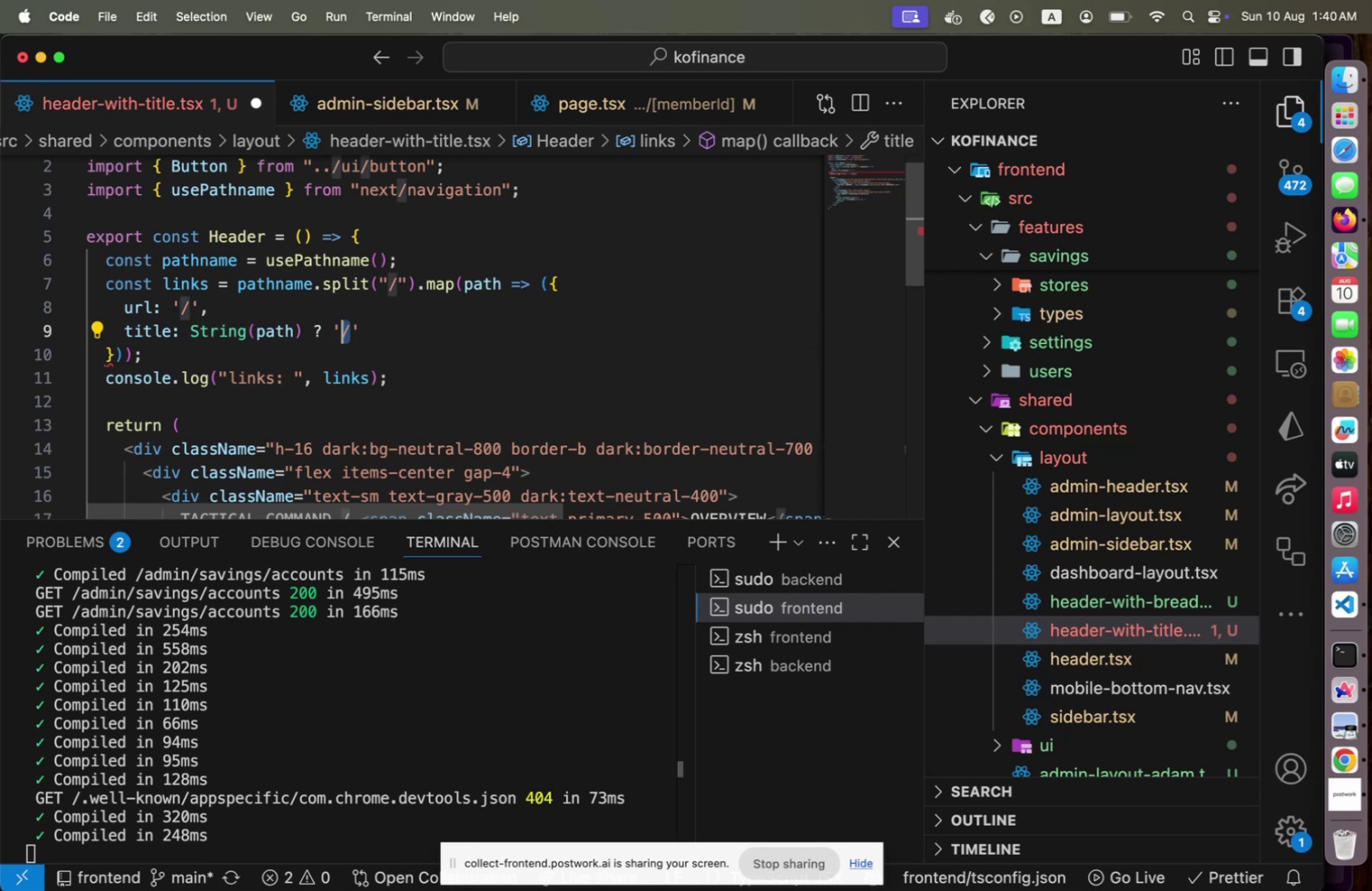 
type(Admin)
key(Backspace)
key(Backspace)
key(Backspace)
key(Backspace)
key(Backspace)
 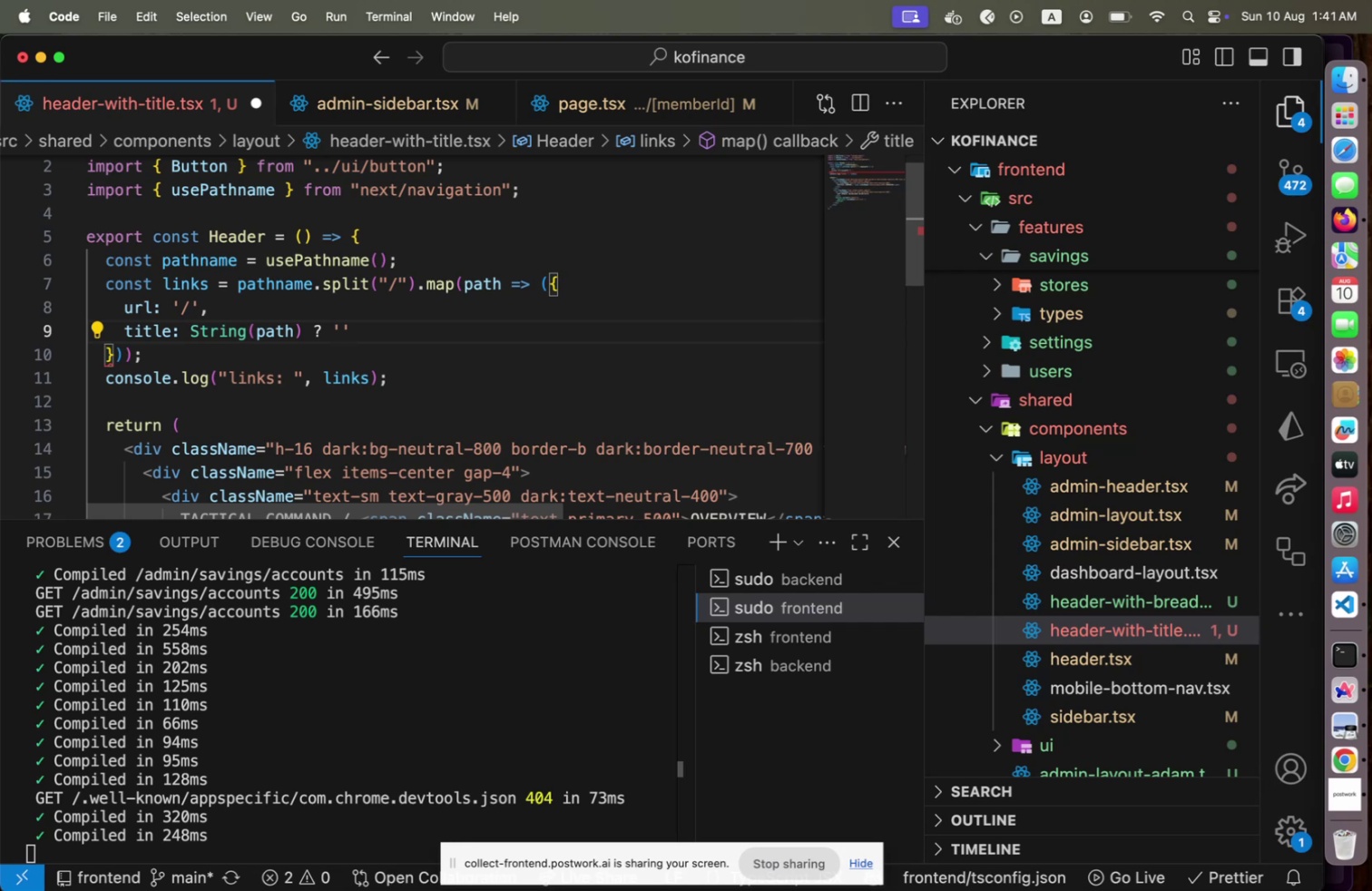 
wait(7.28)
 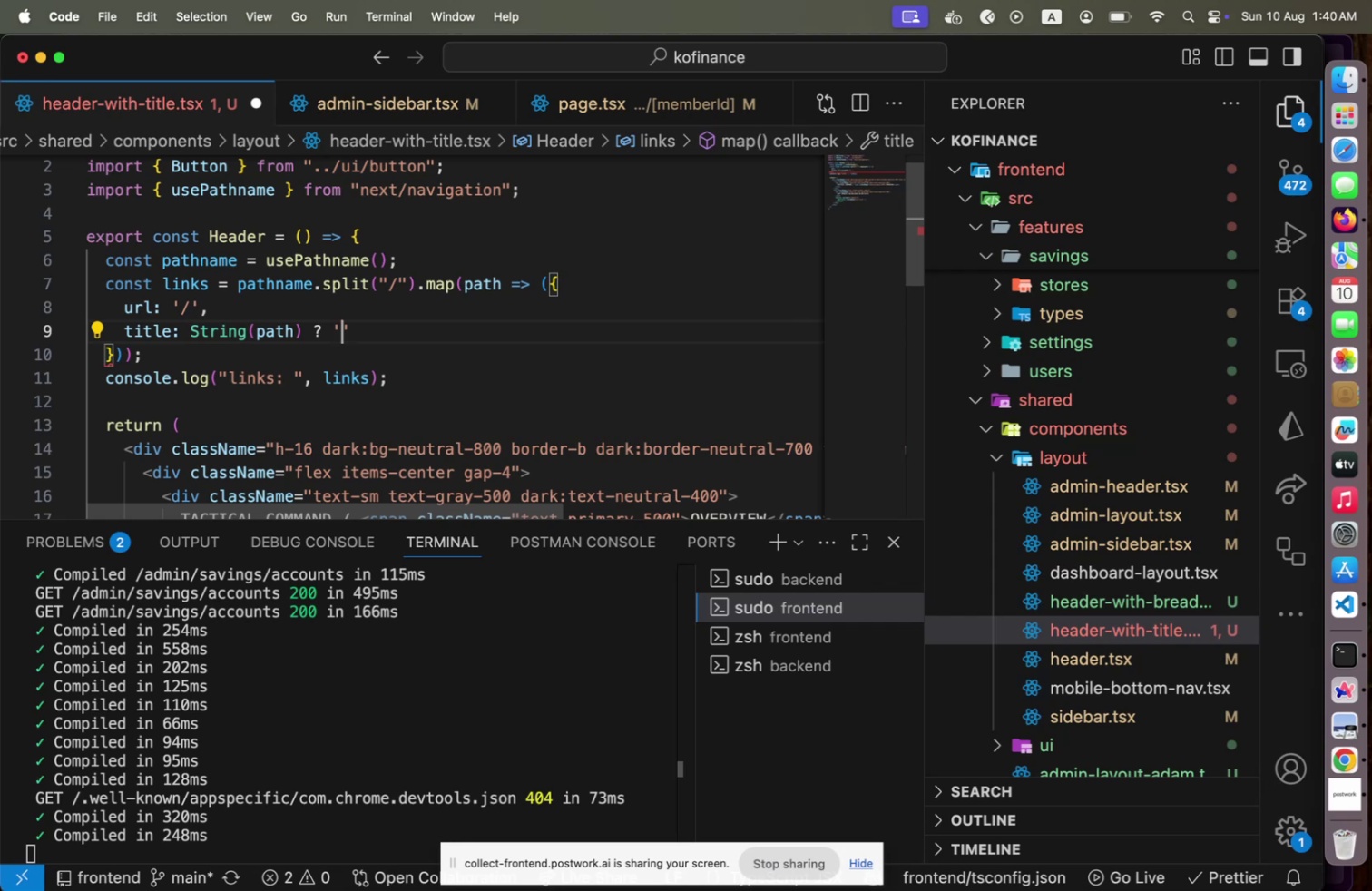 
key(ArrowUp)
 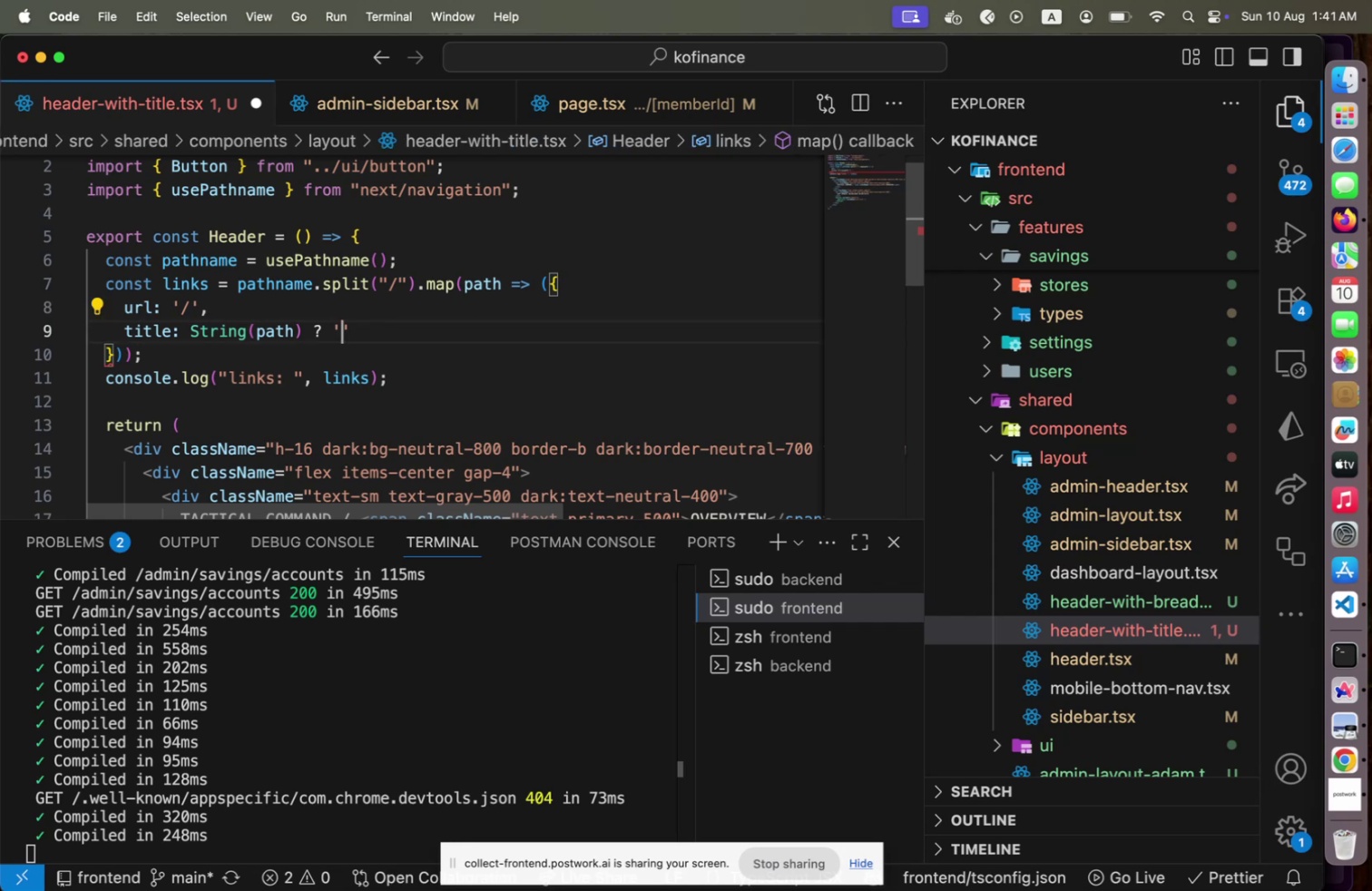 
key(ArrowDown)
 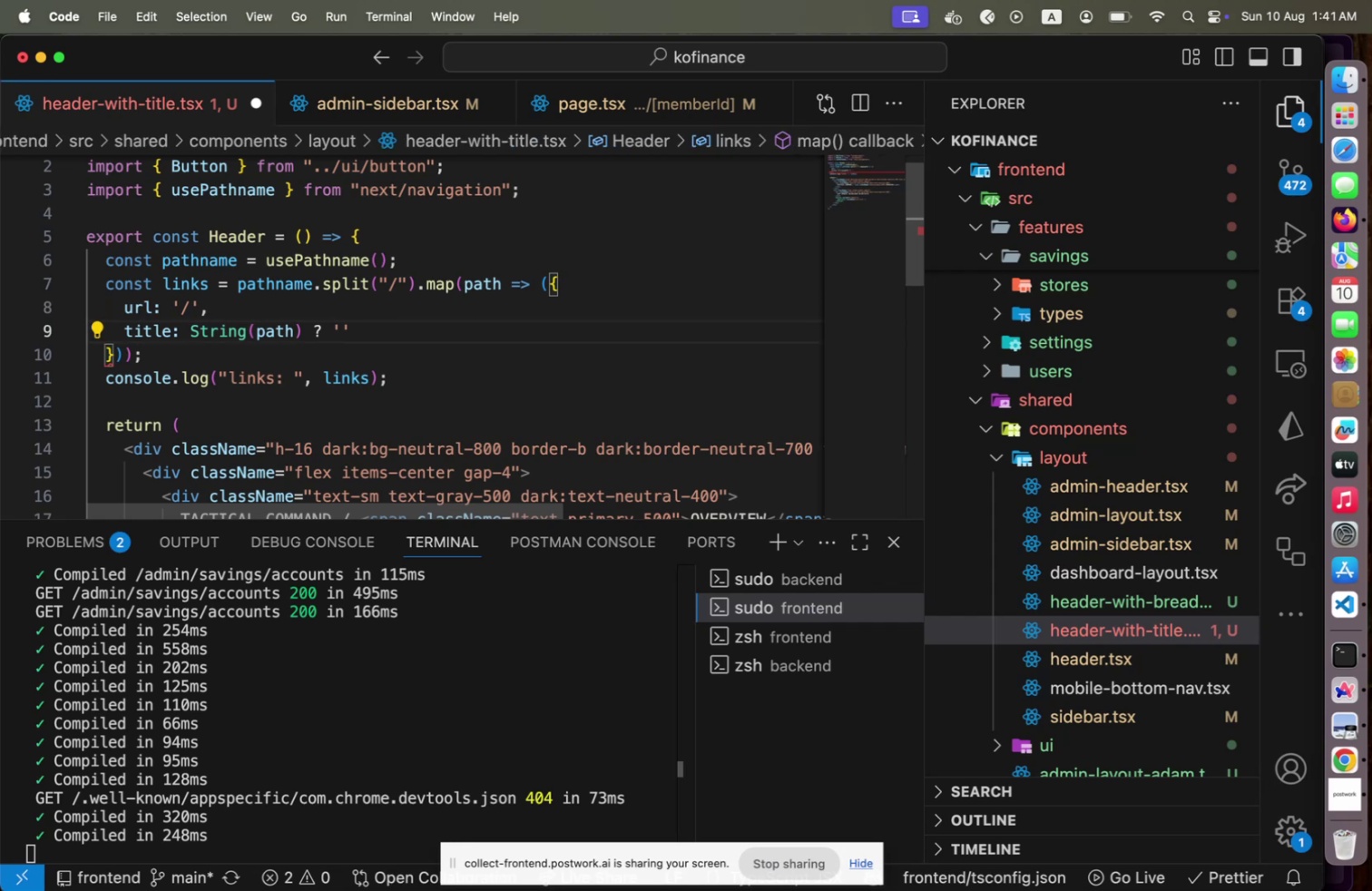 
key(ArrowRight)
 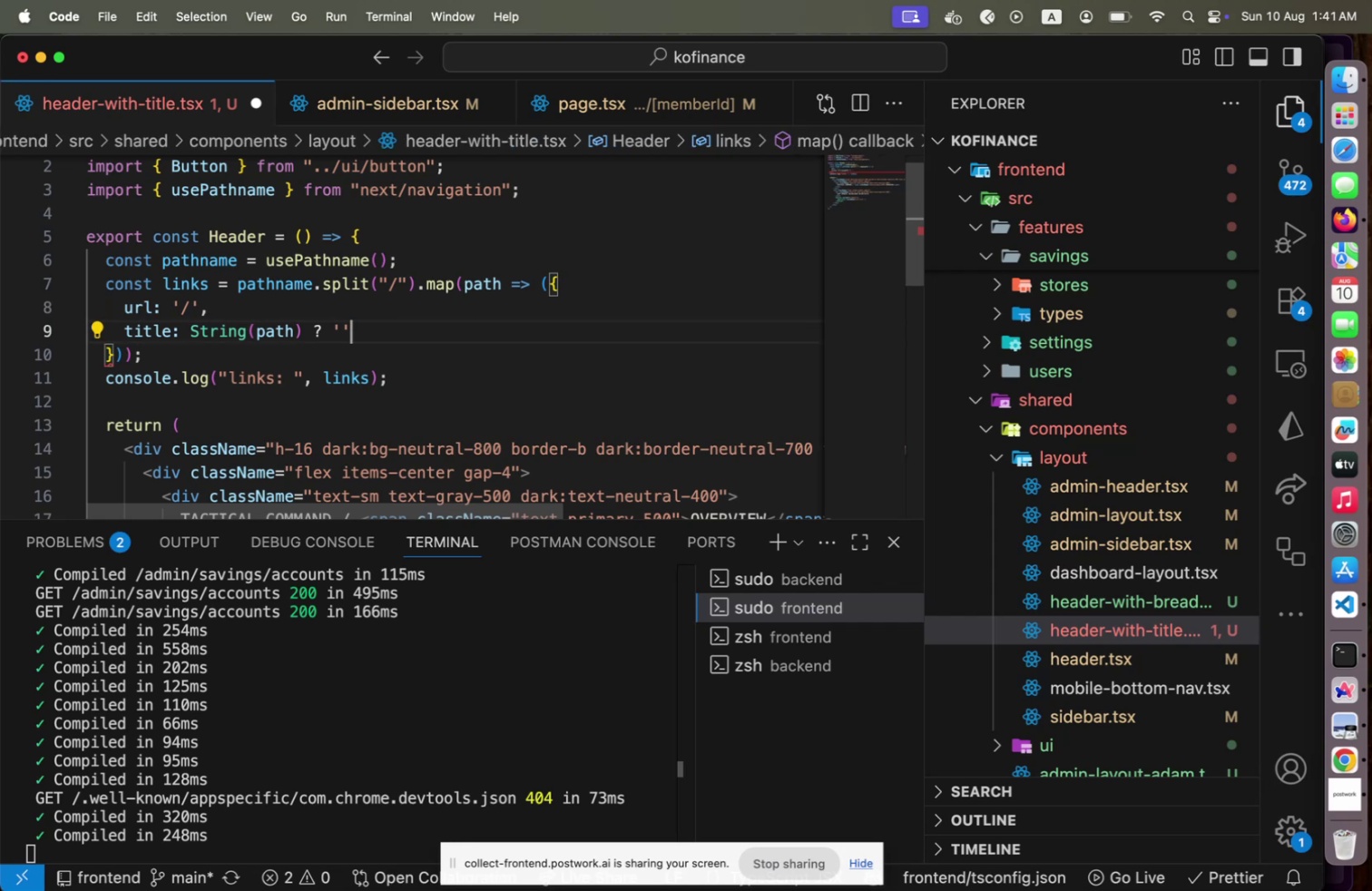 
key(Space)
 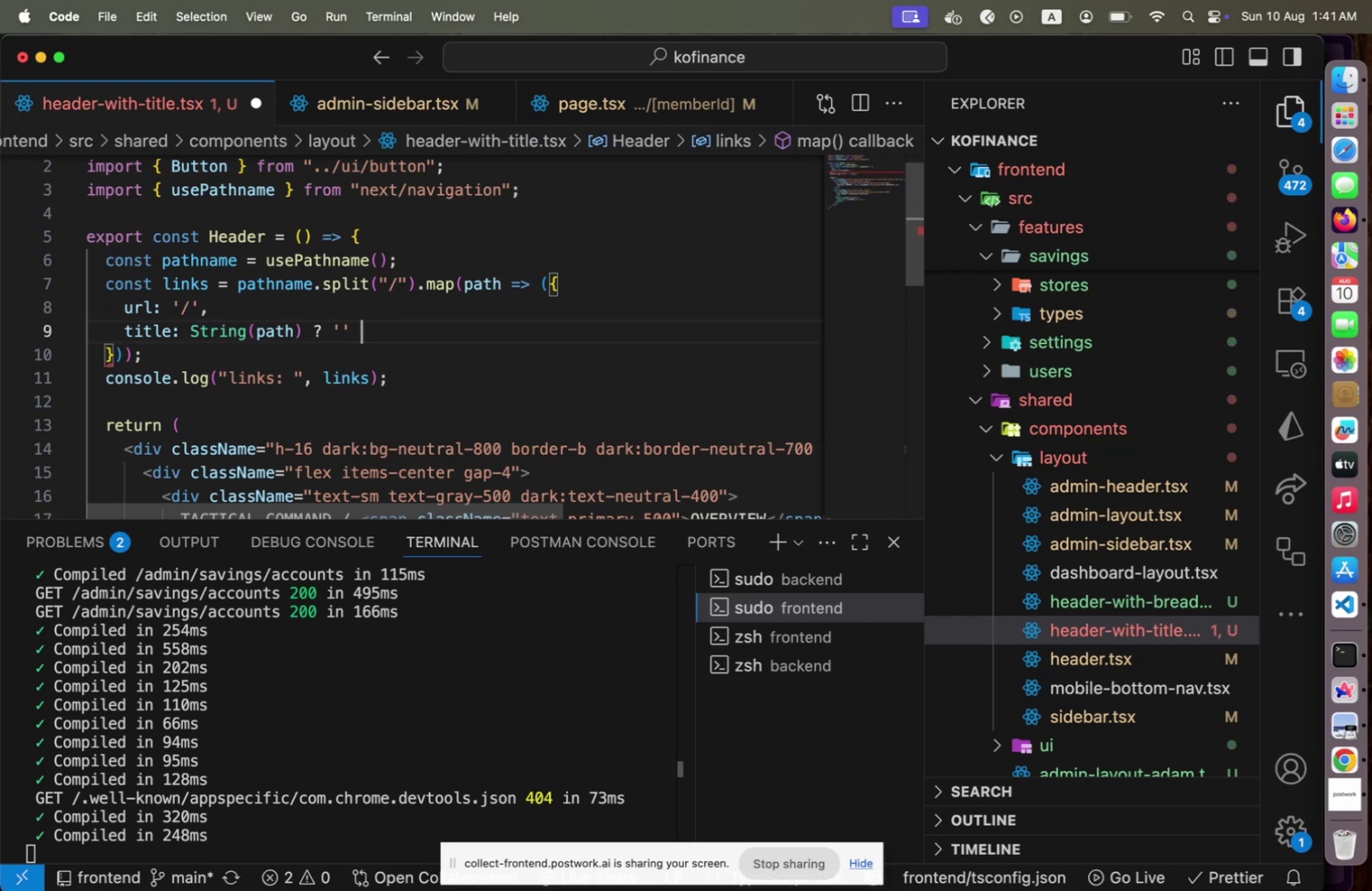 
key(Shift+ShiftLeft)
 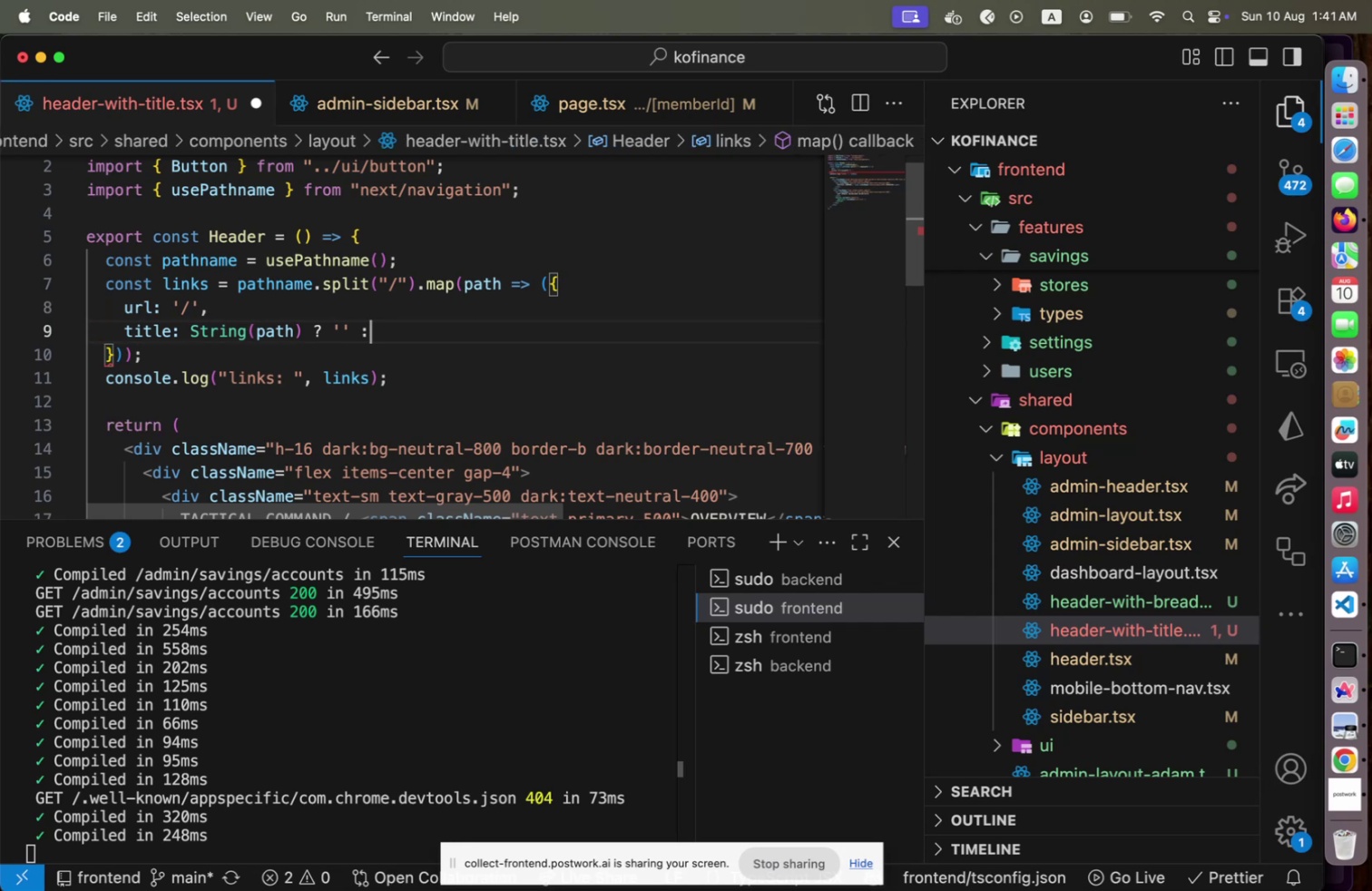 
key(Shift+Semicolon)
 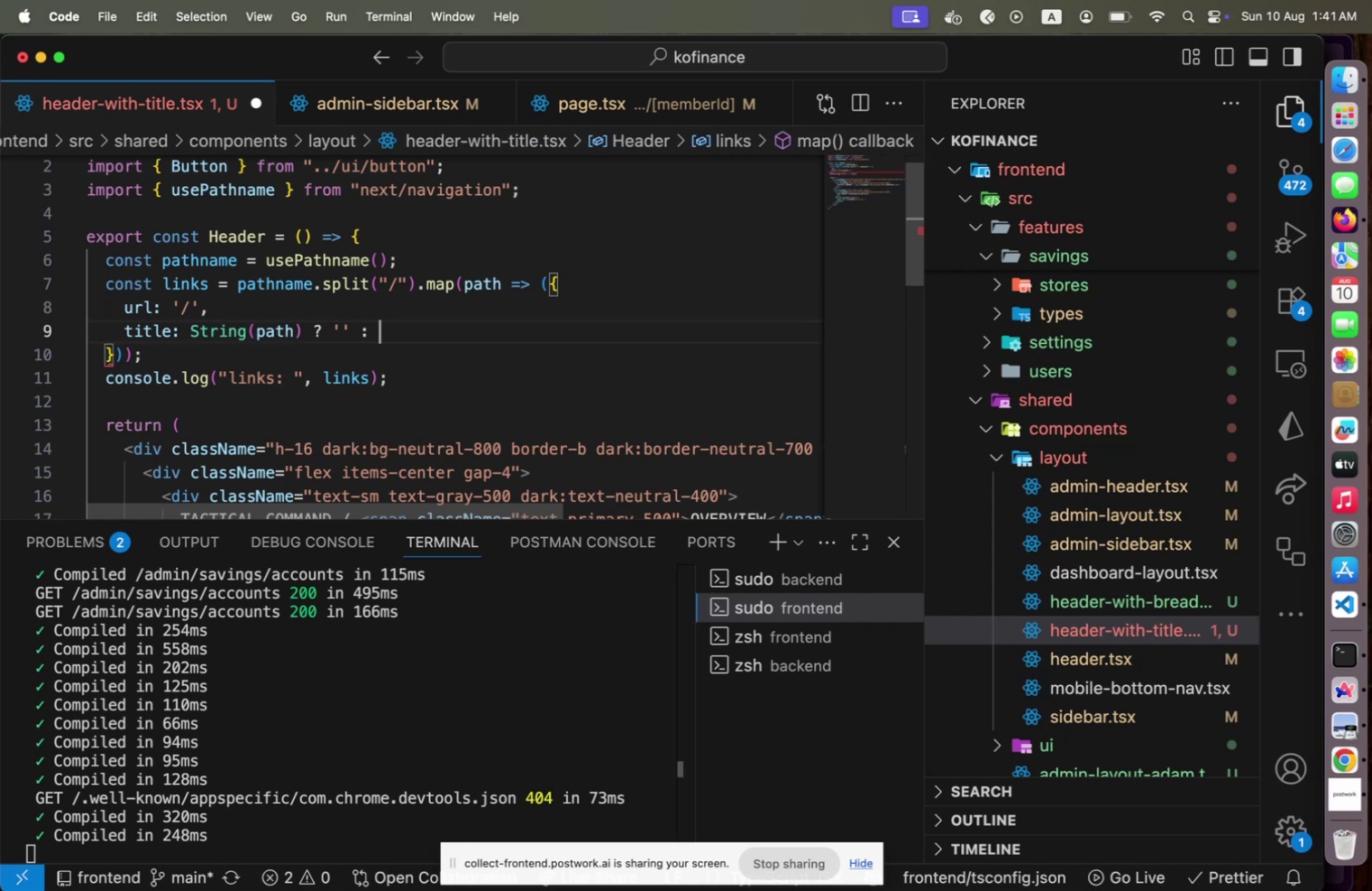 
key(Shift+Space)
 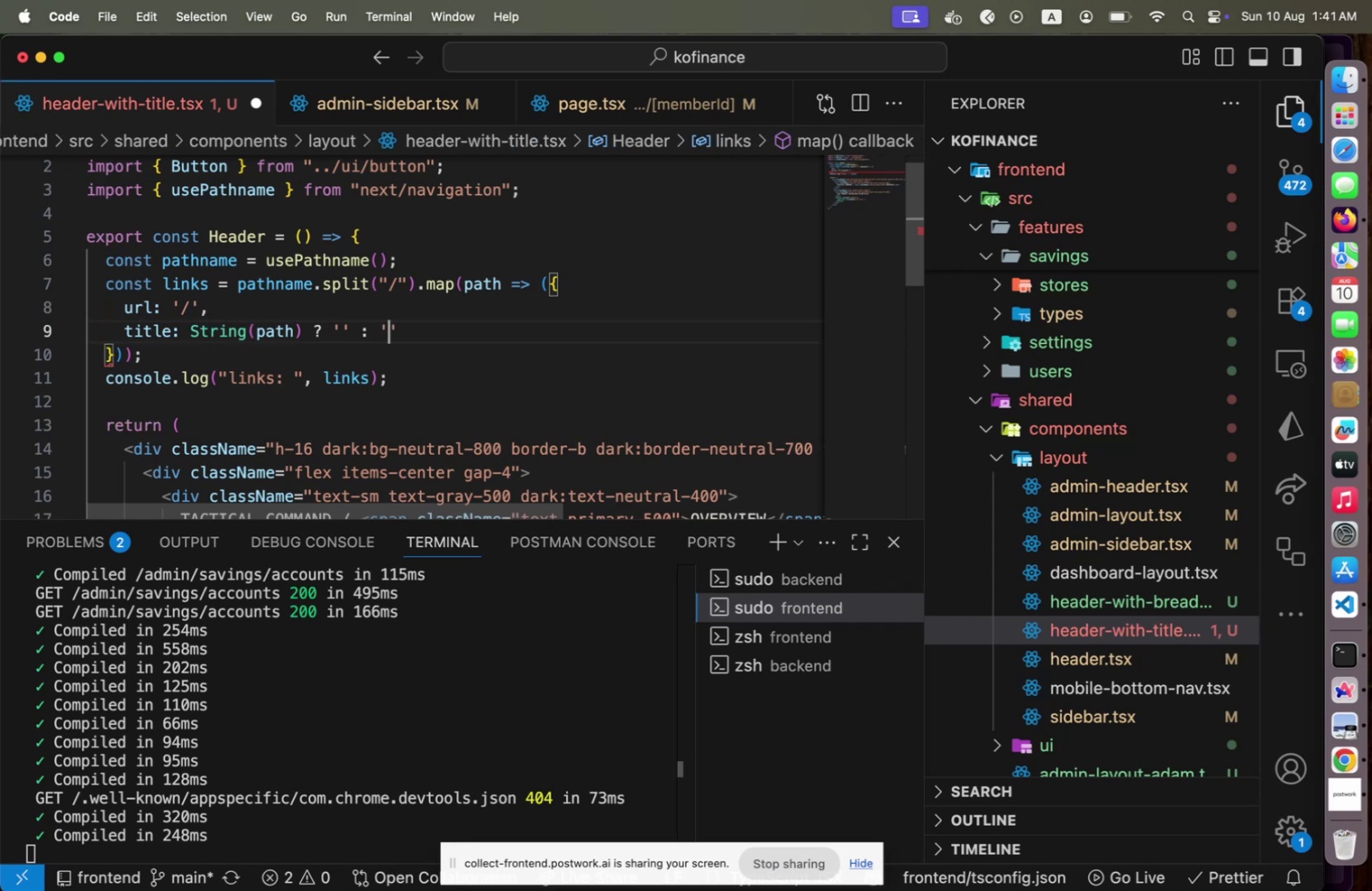 
key(Quote)
 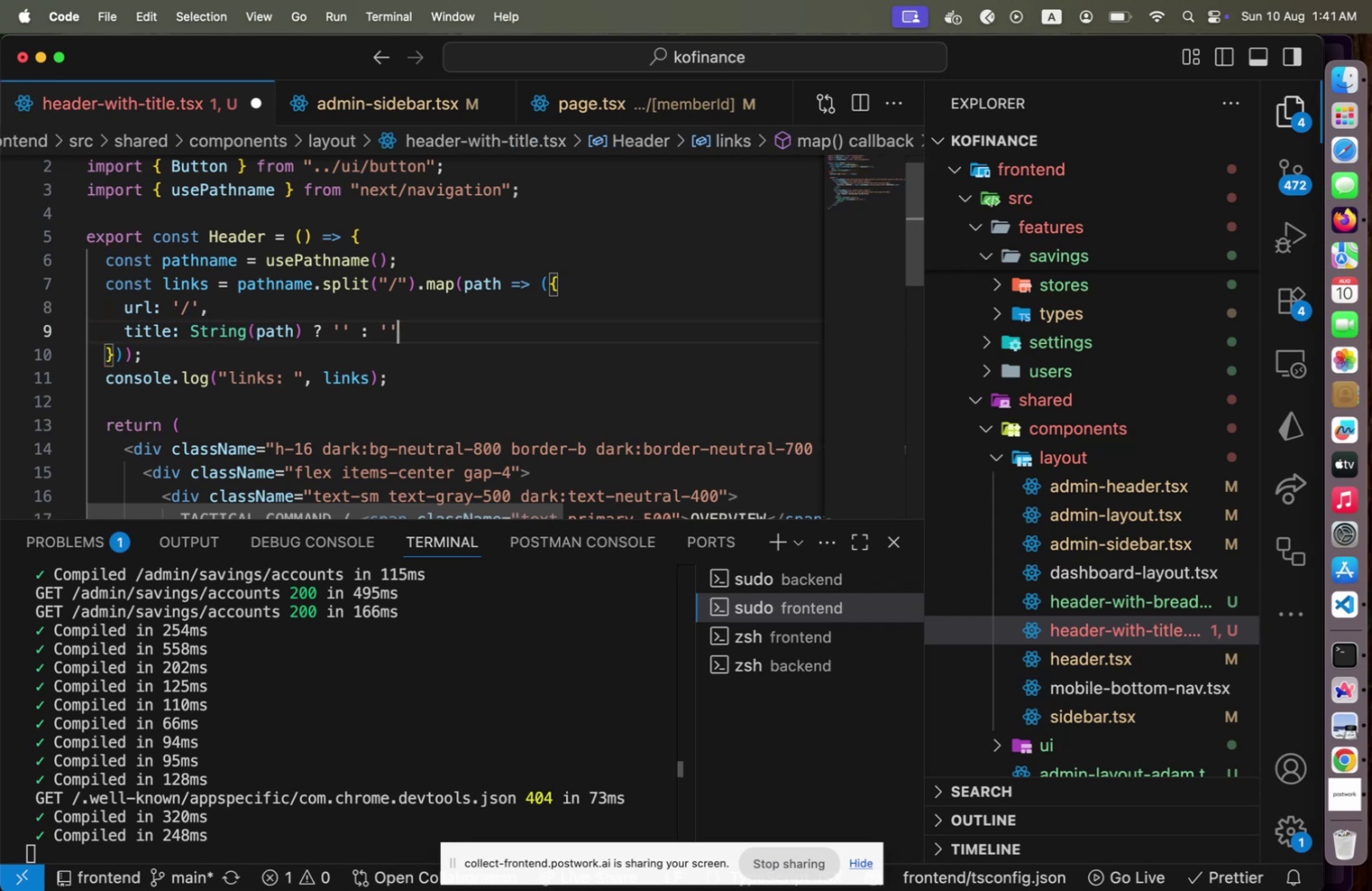 
key(ArrowRight)
 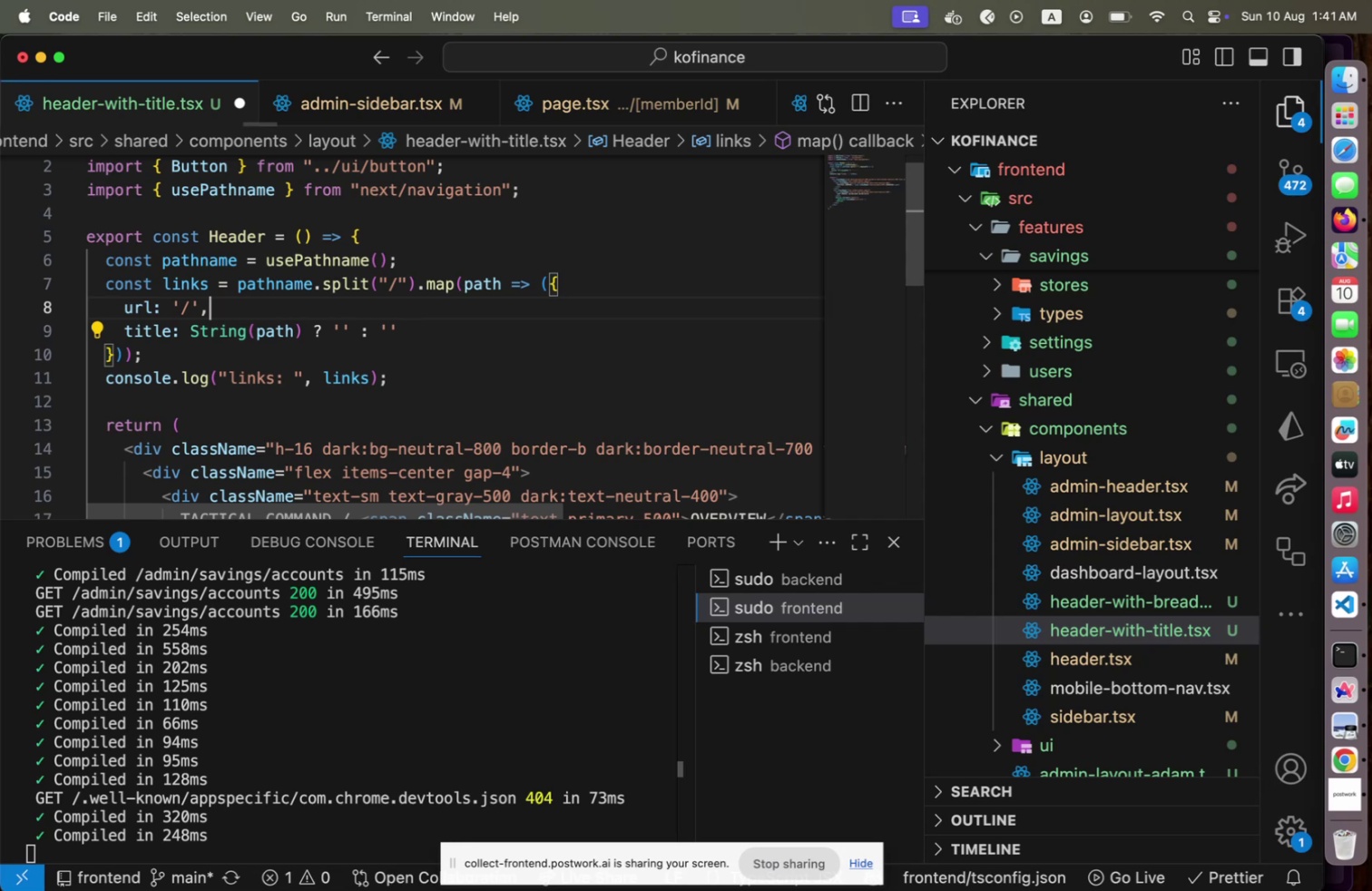 
key(ArrowUp)
 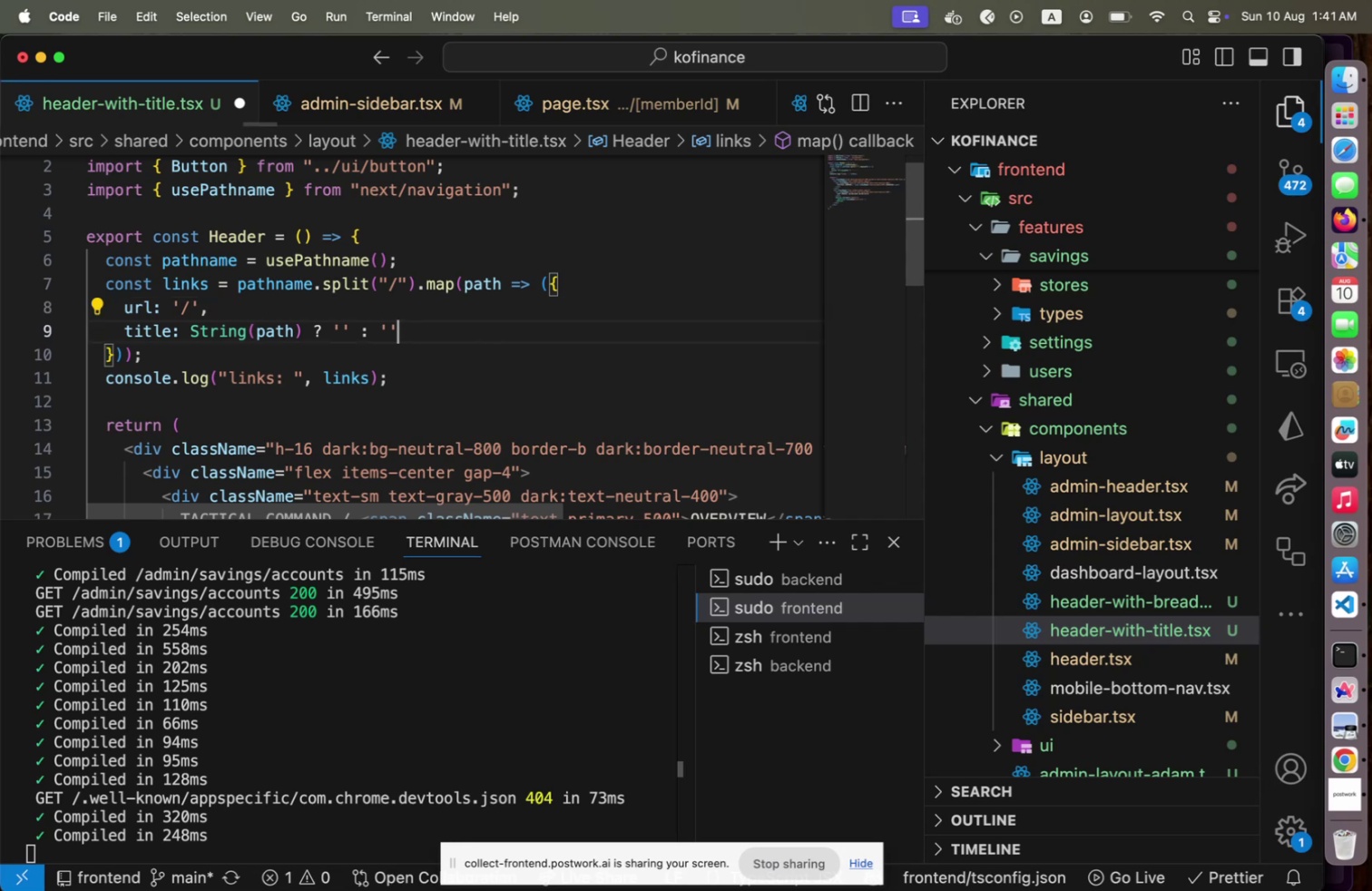 
key(ArrowDown)
 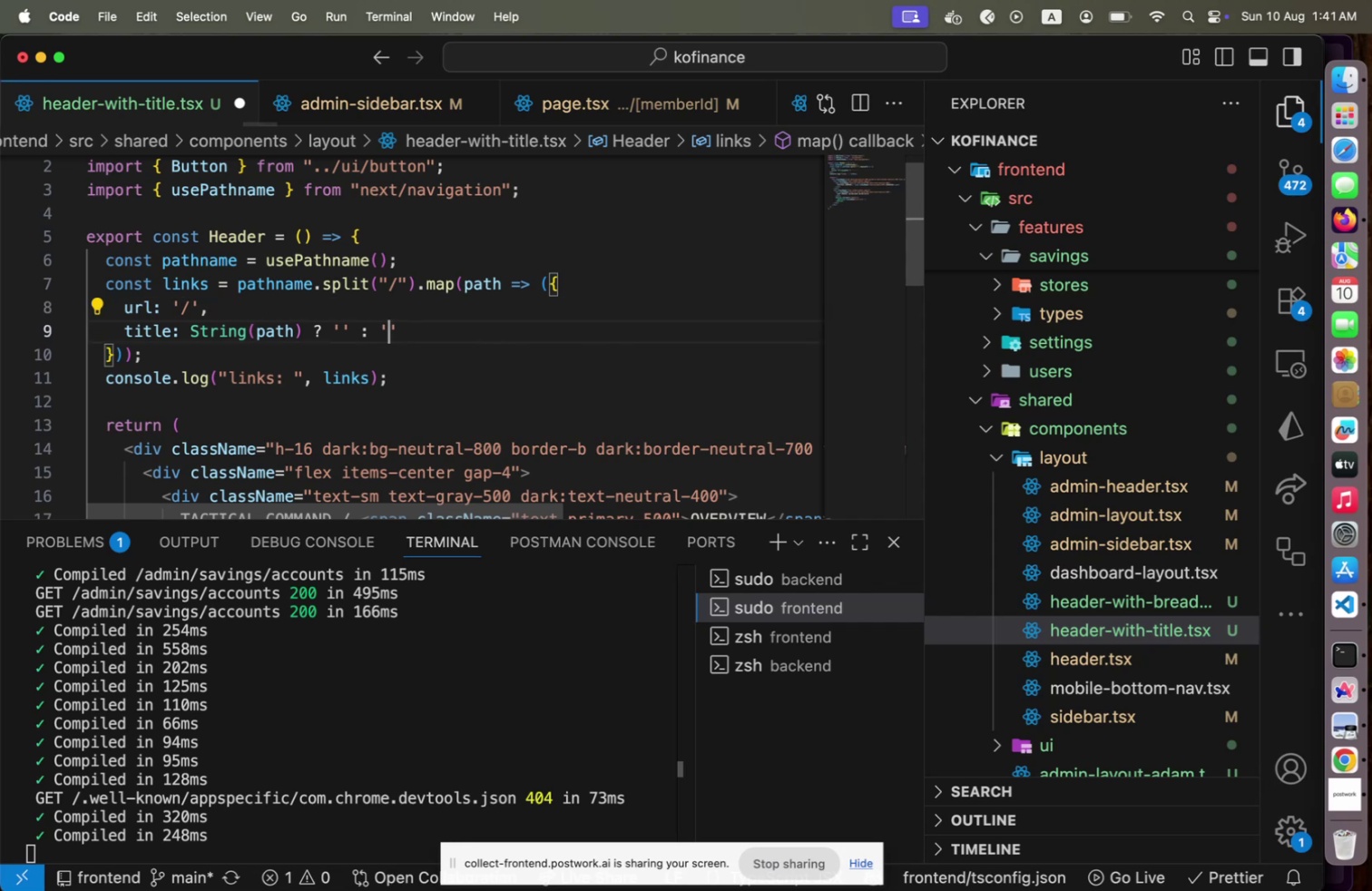 
hold_key(key=ArrowLeft, duration=1.17)
 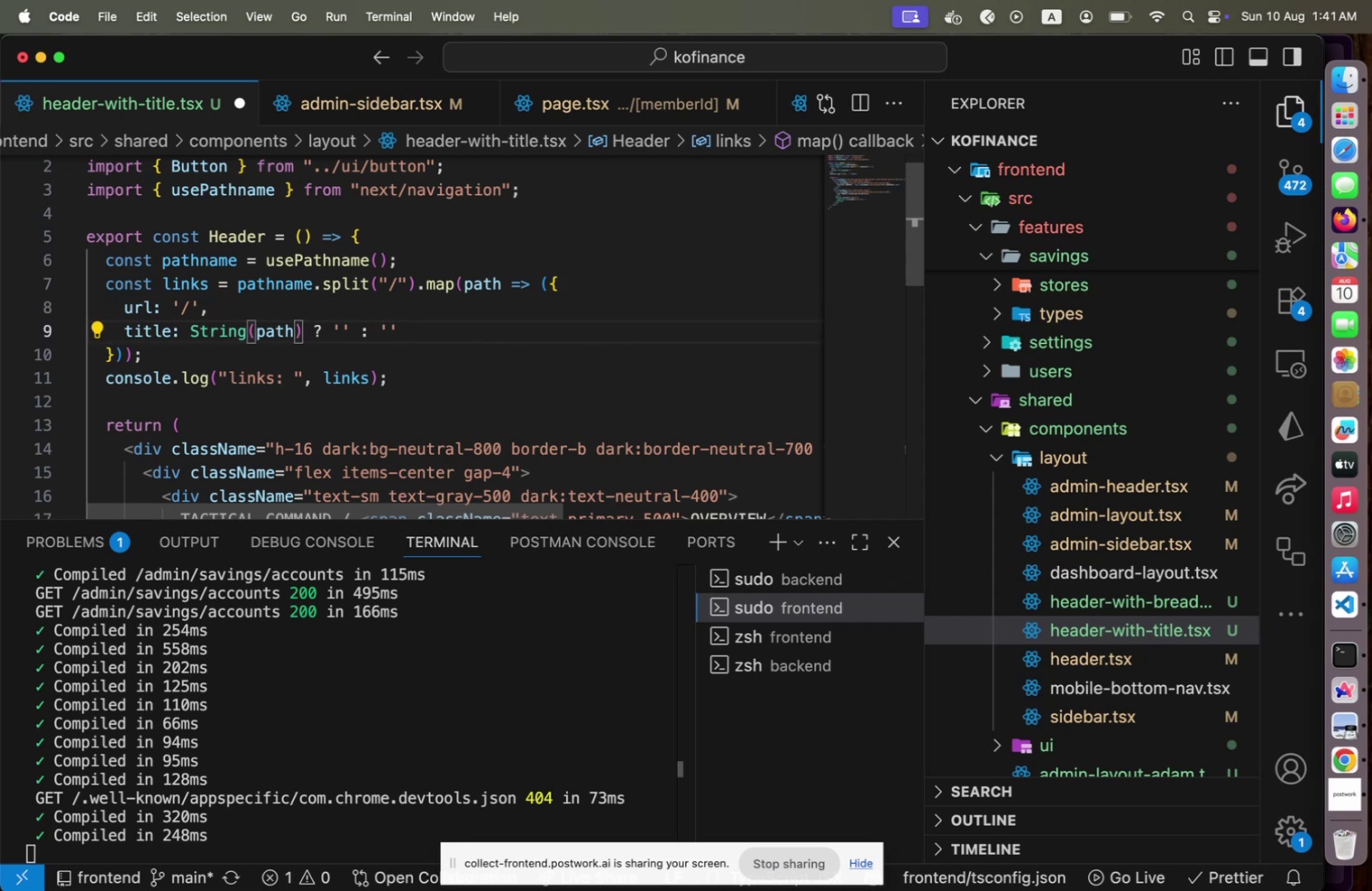 
wait(12.45)
 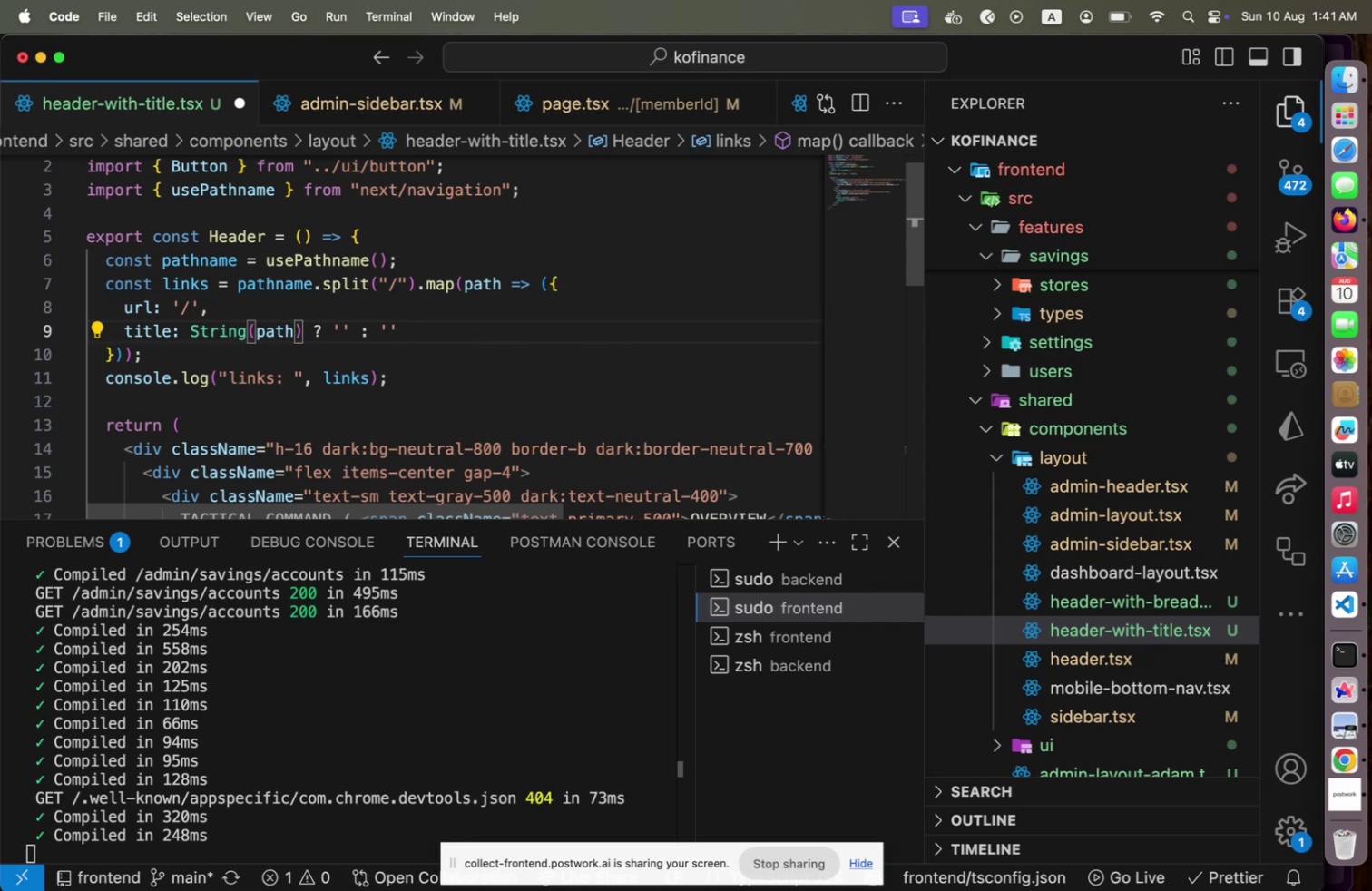 
key(ArrowUp)
 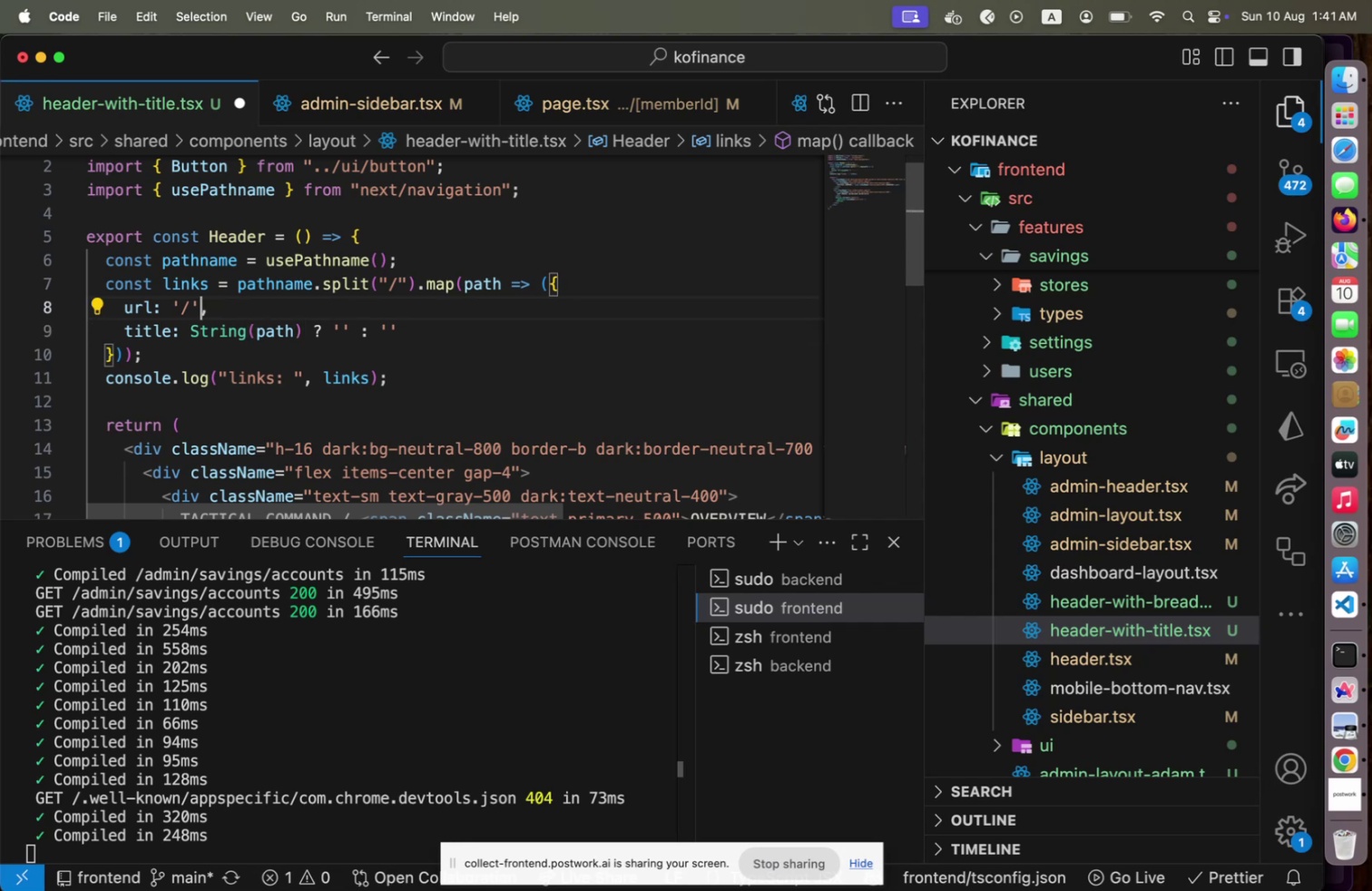 
key(ArrowLeft)
 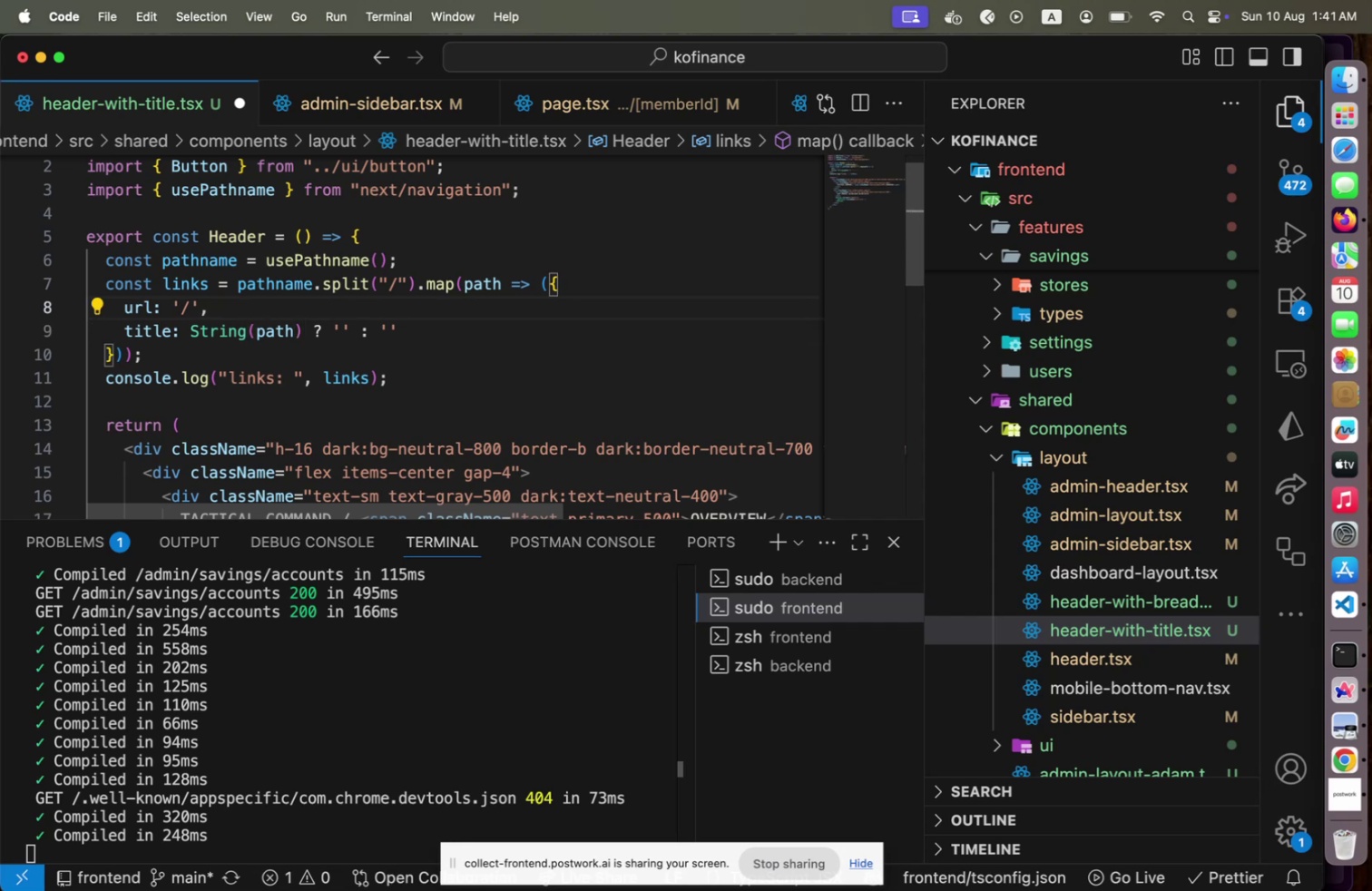 
key(ArrowDown)
 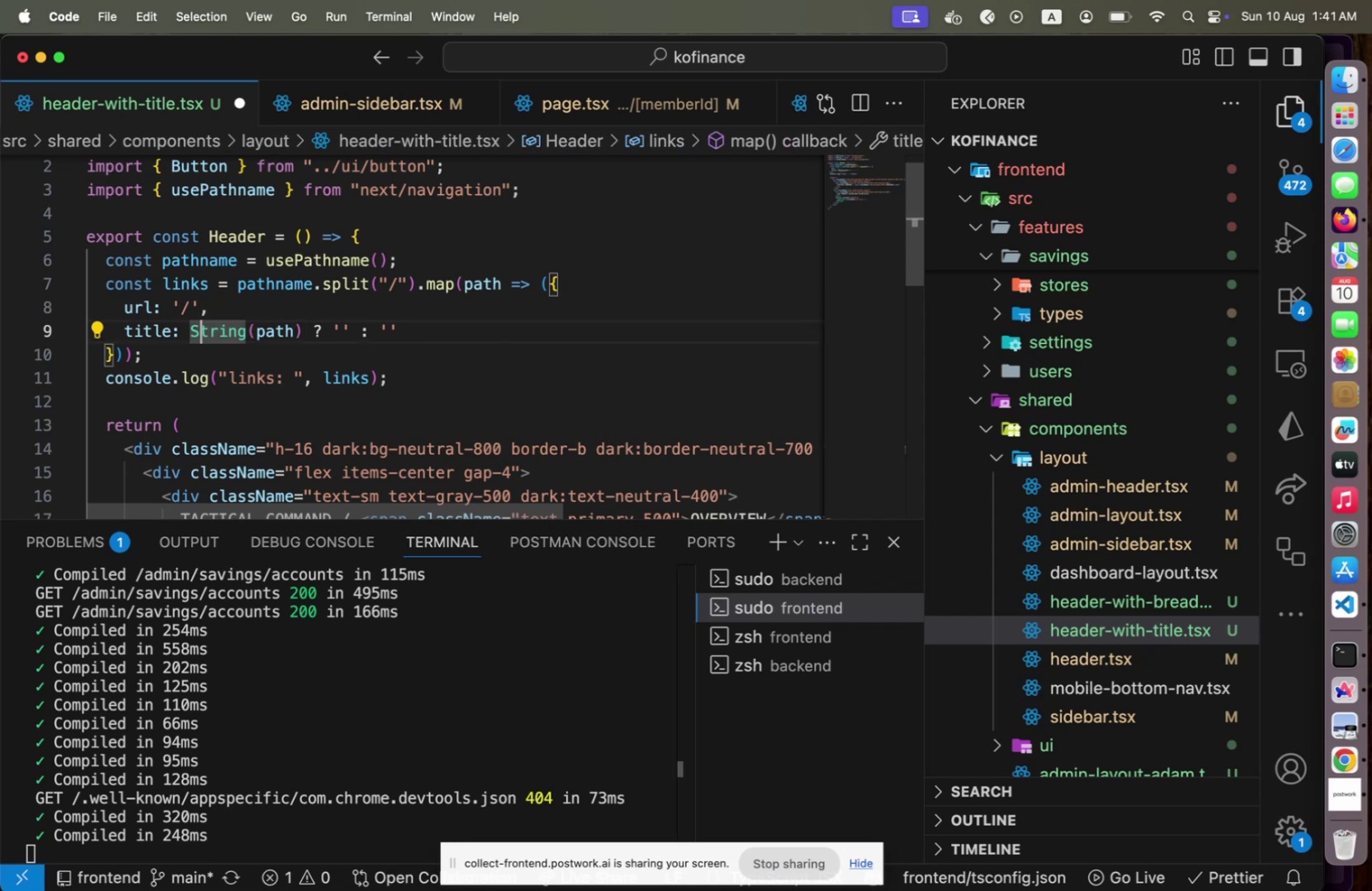 
hold_key(key=ArrowRight, duration=1.5)
 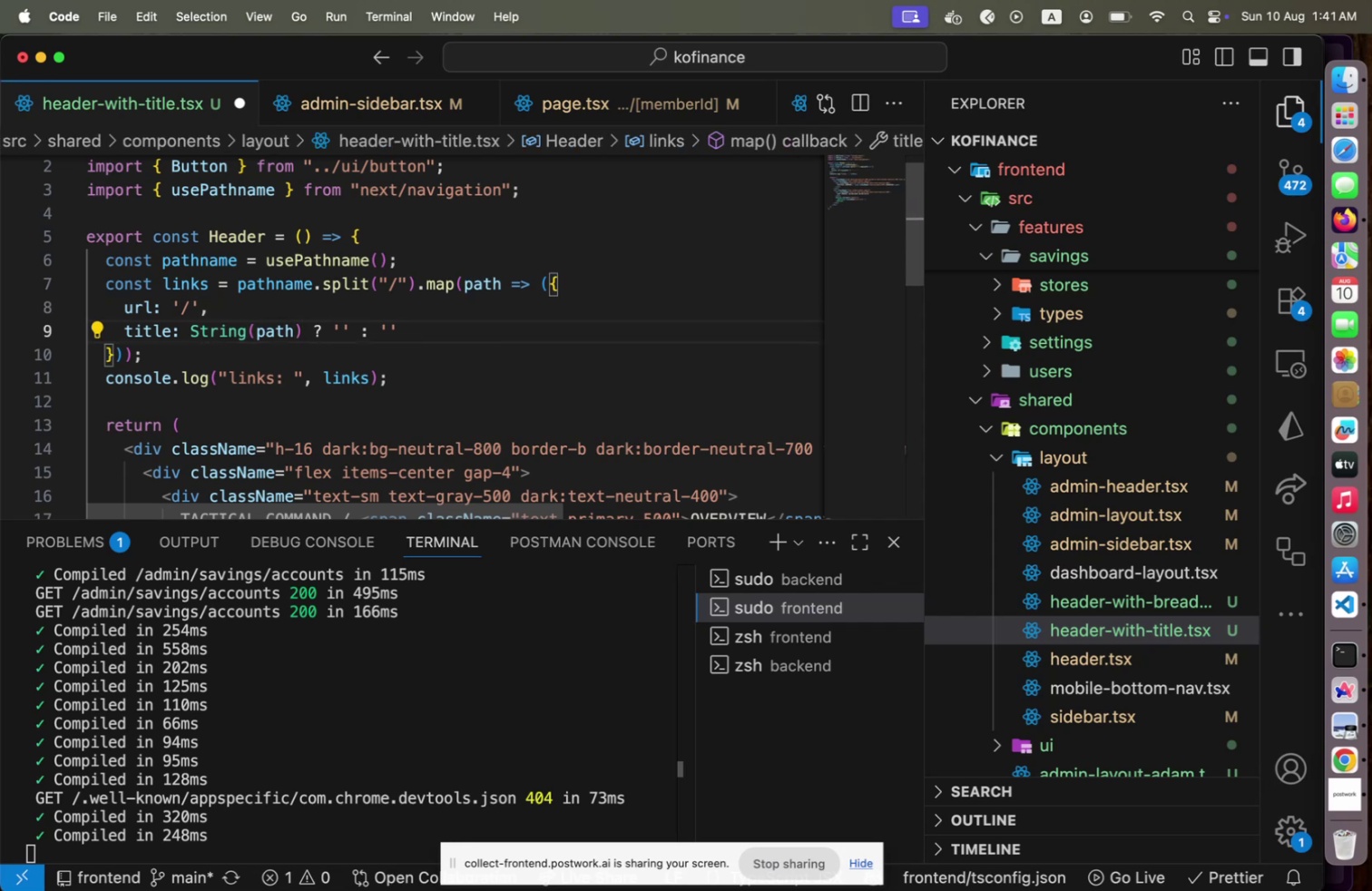 
key(ArrowRight)
 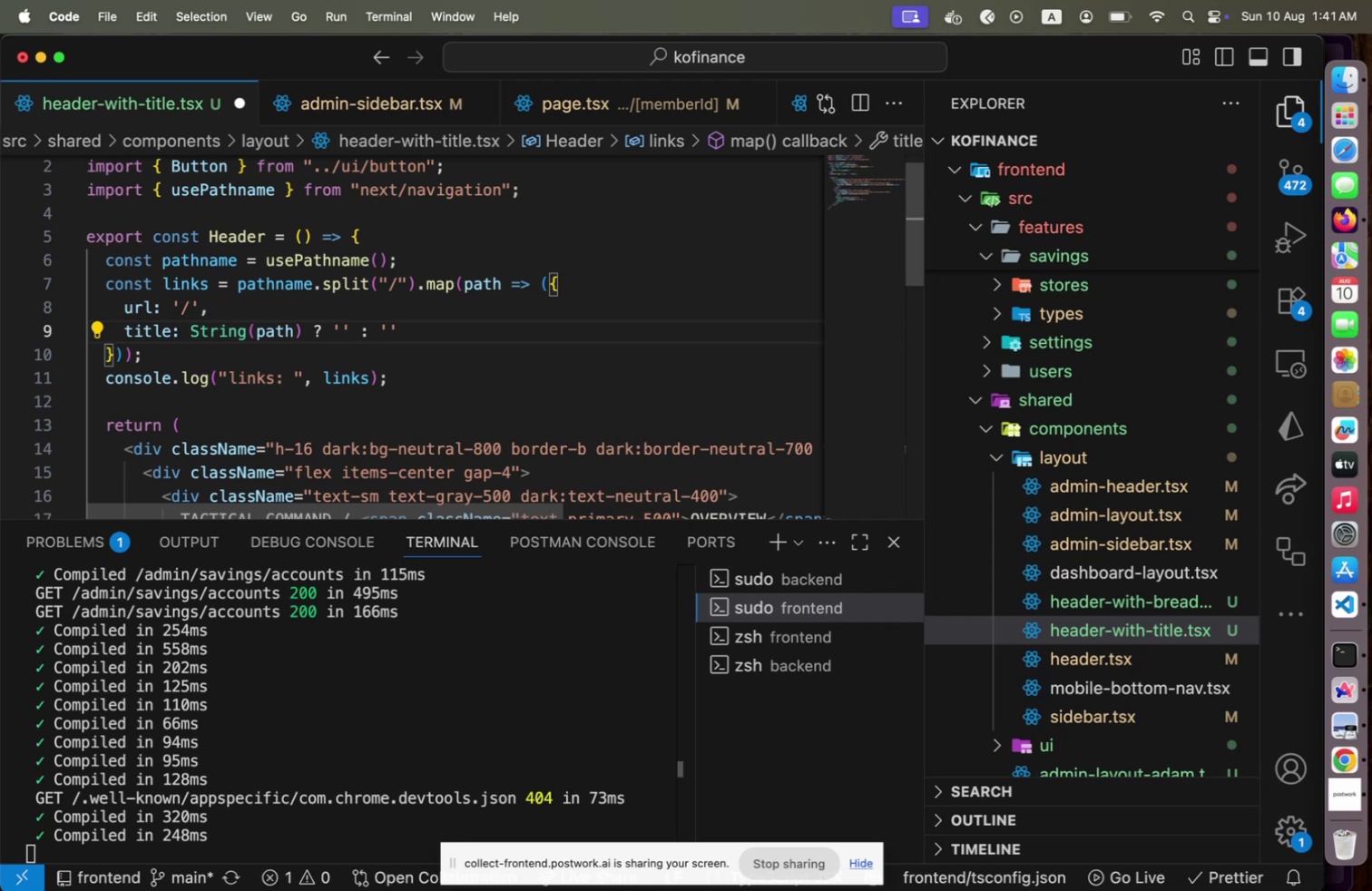 
wait(6.33)
 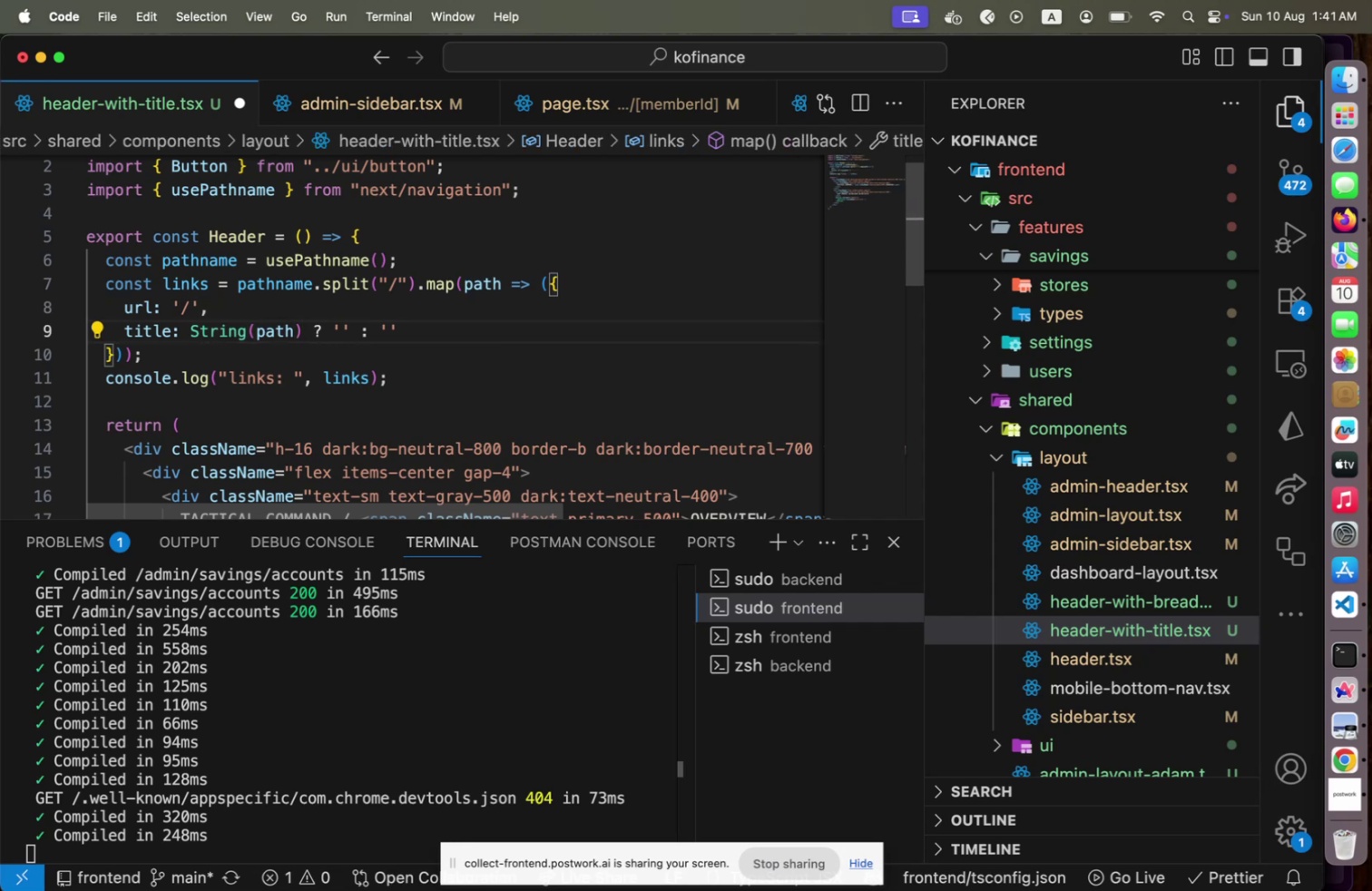 
key(Meta+CommandLeft)
 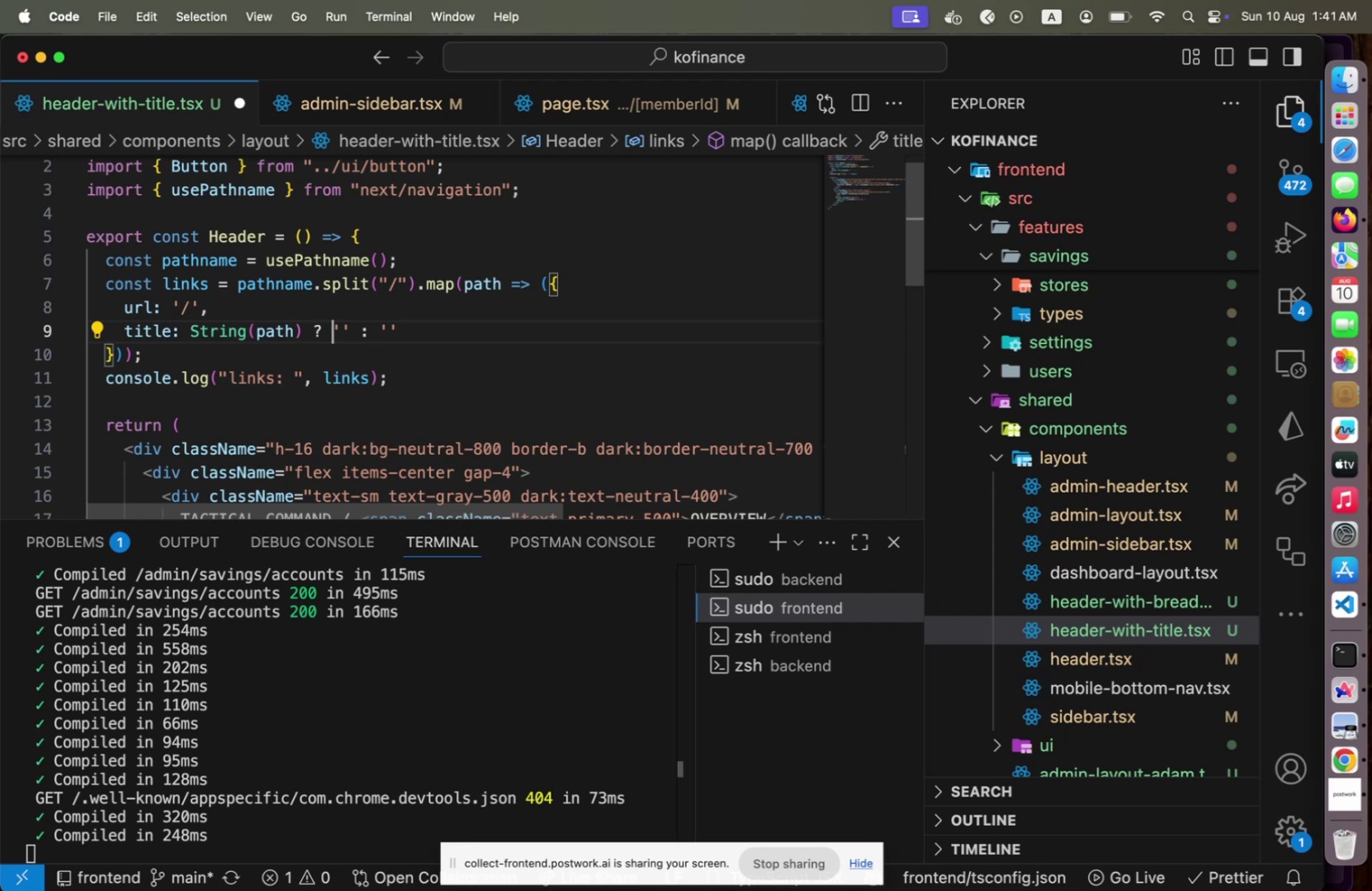 
key(Meta+Tab)
 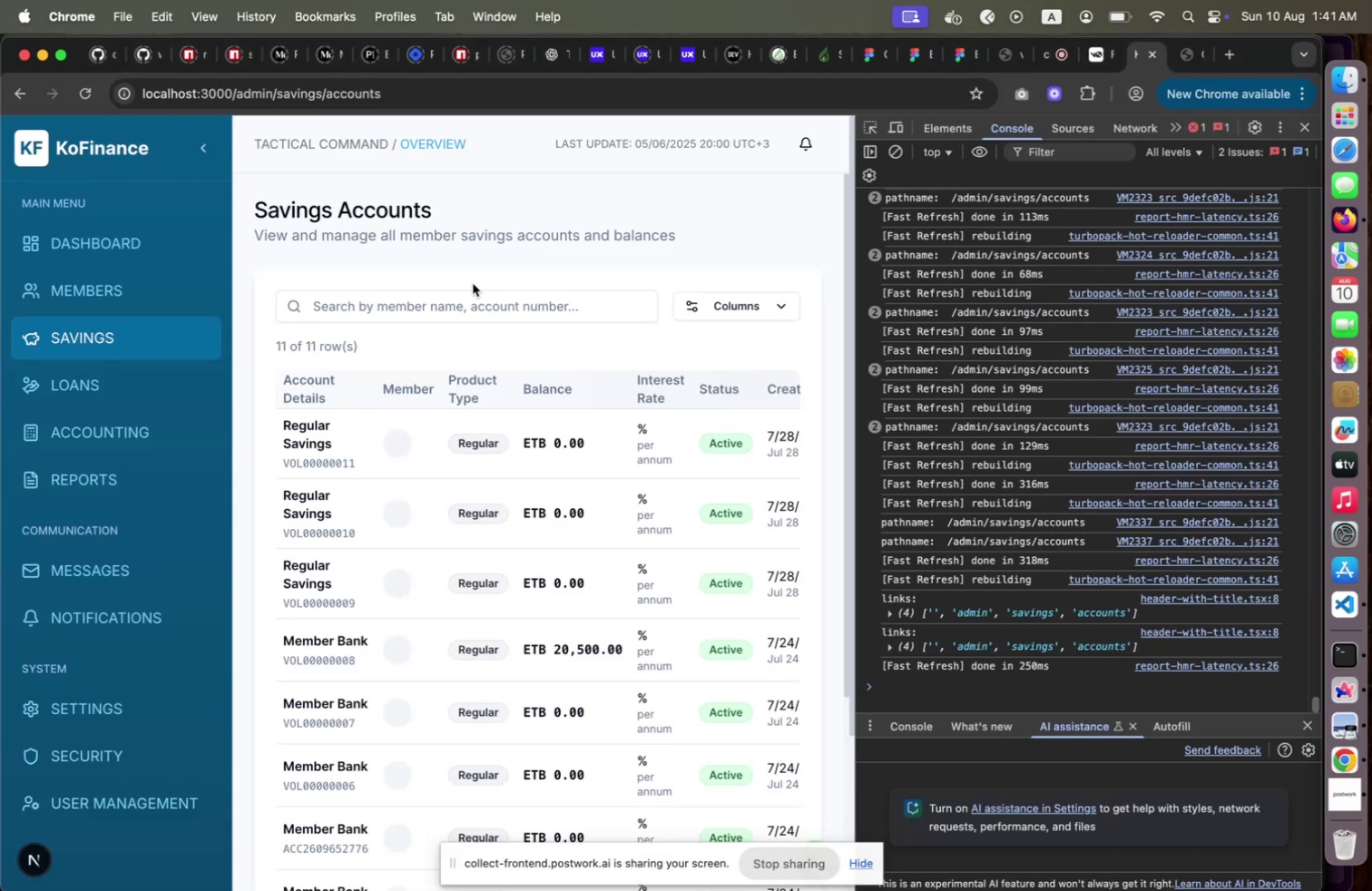 
key(Meta+CommandLeft)
 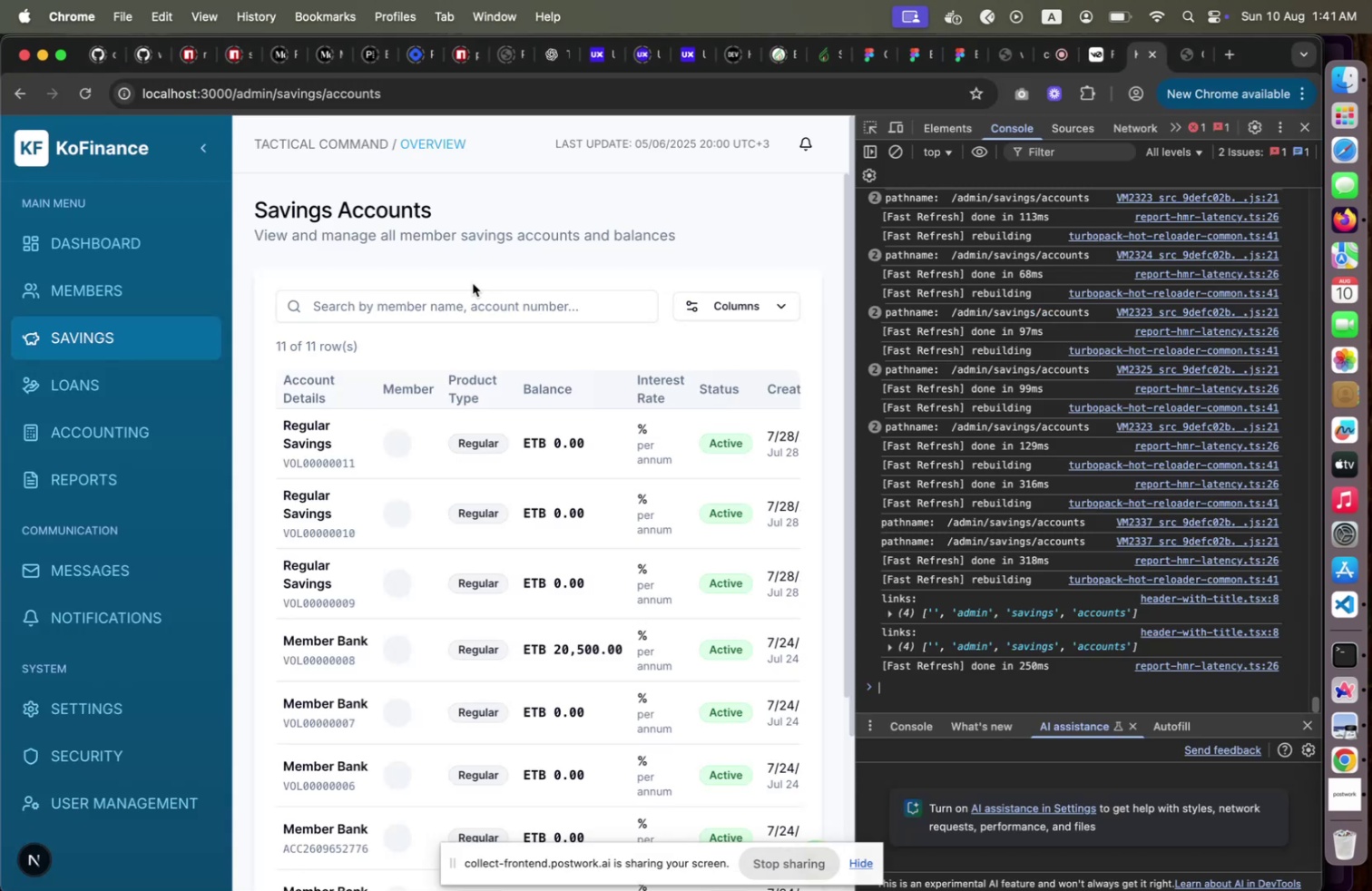 
key(Meta+Tab)
 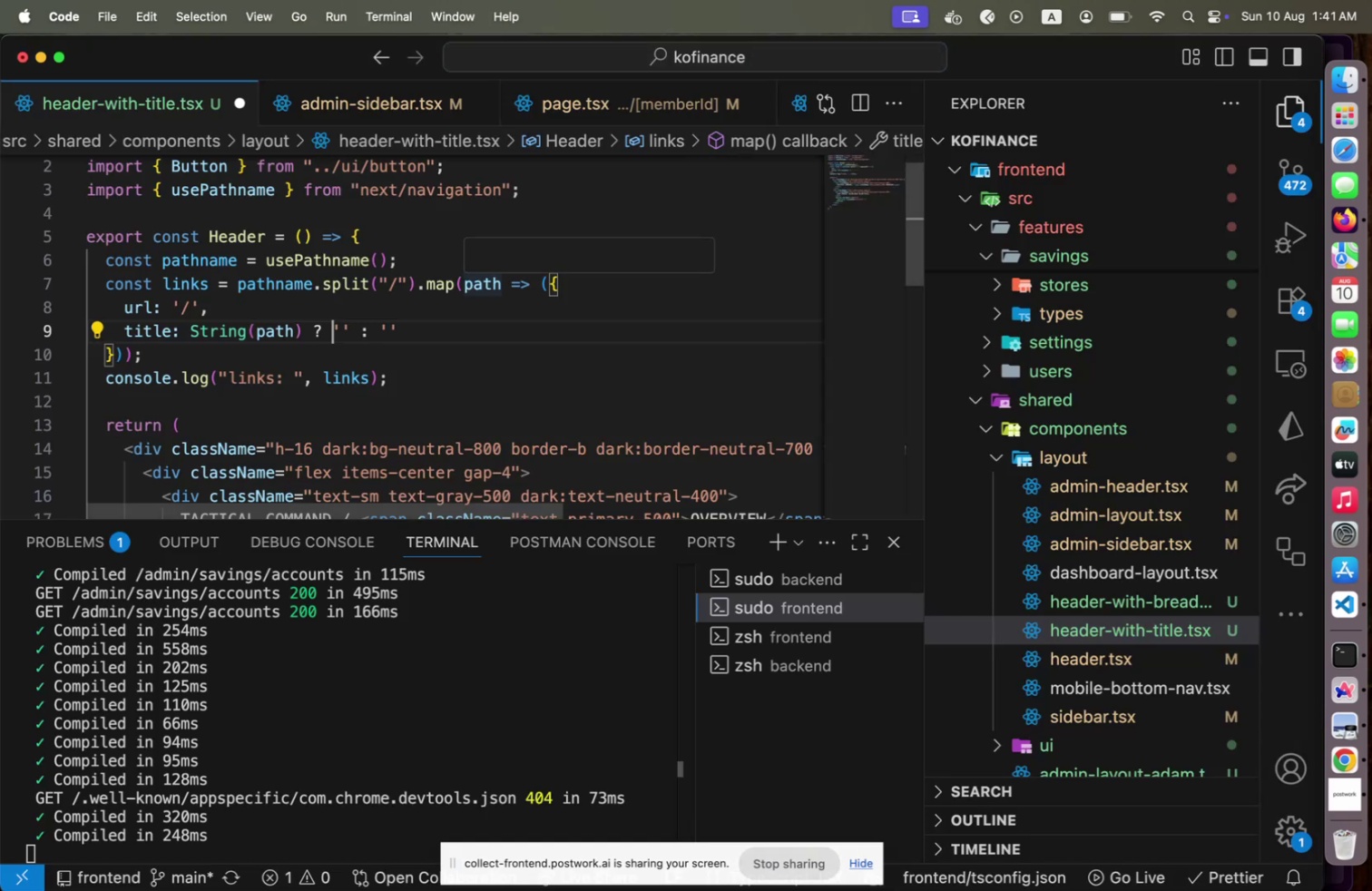 
key(ArrowRight)
 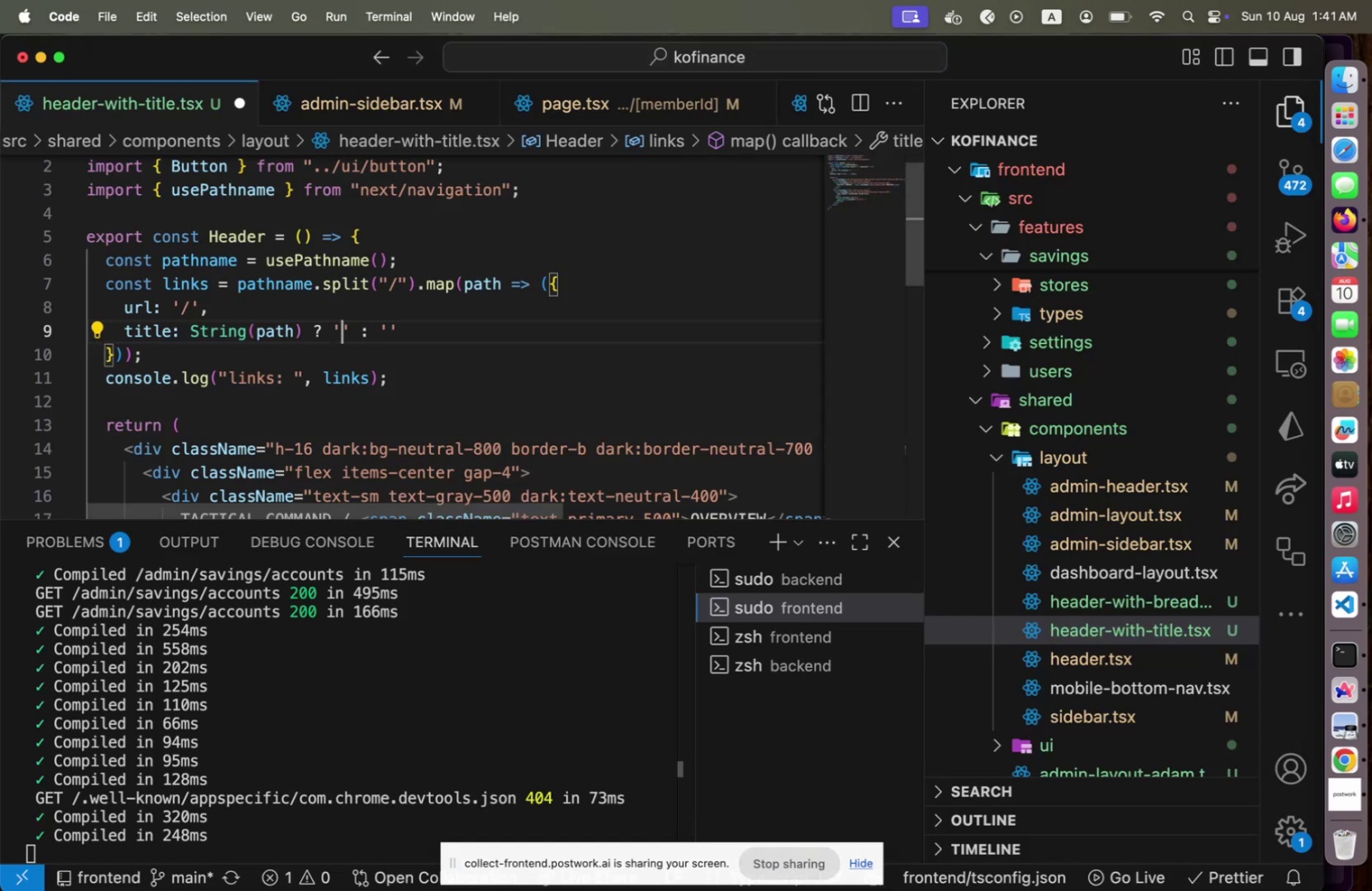 
type(/admin/)
 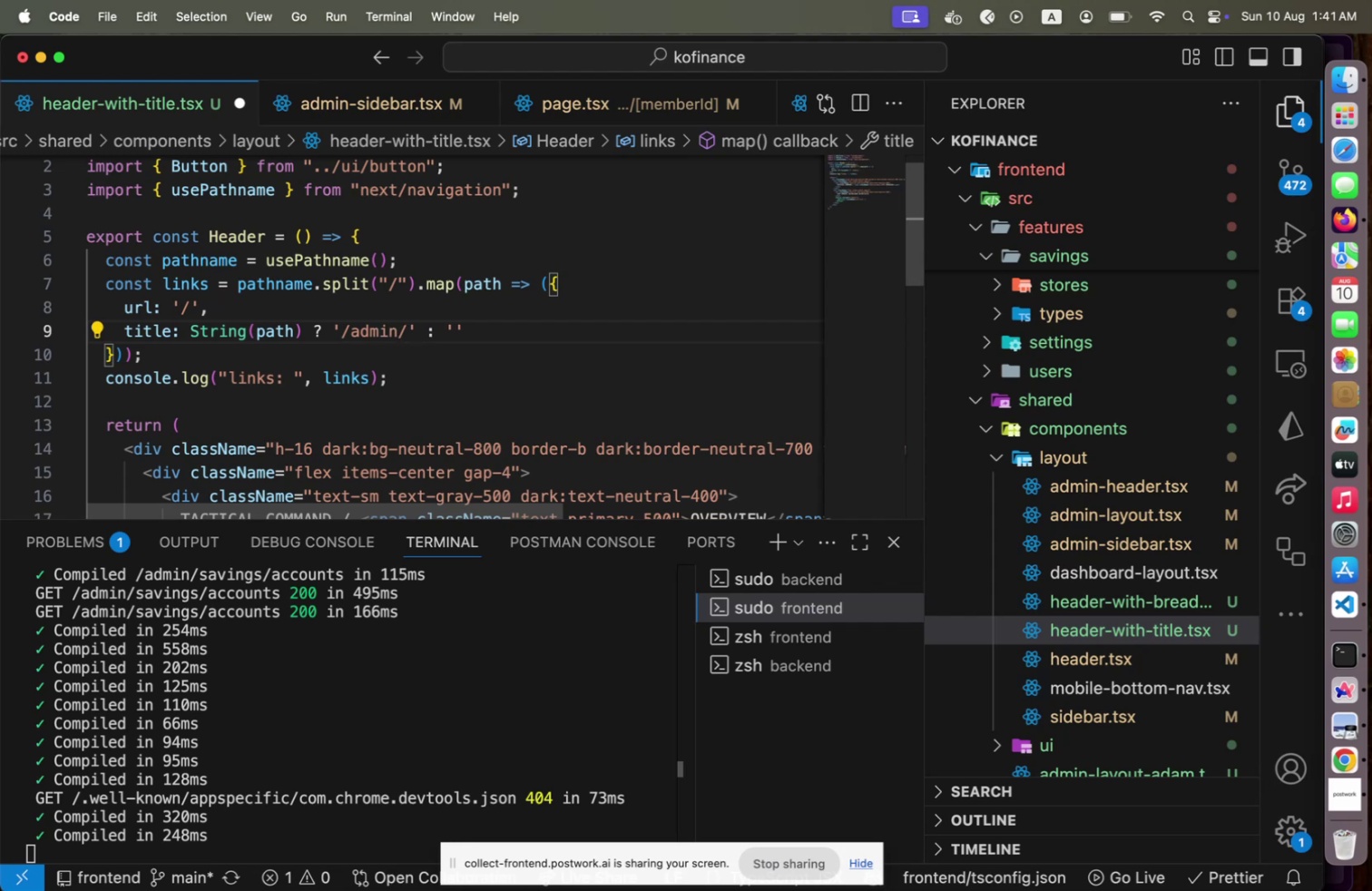 
key(ArrowRight)
 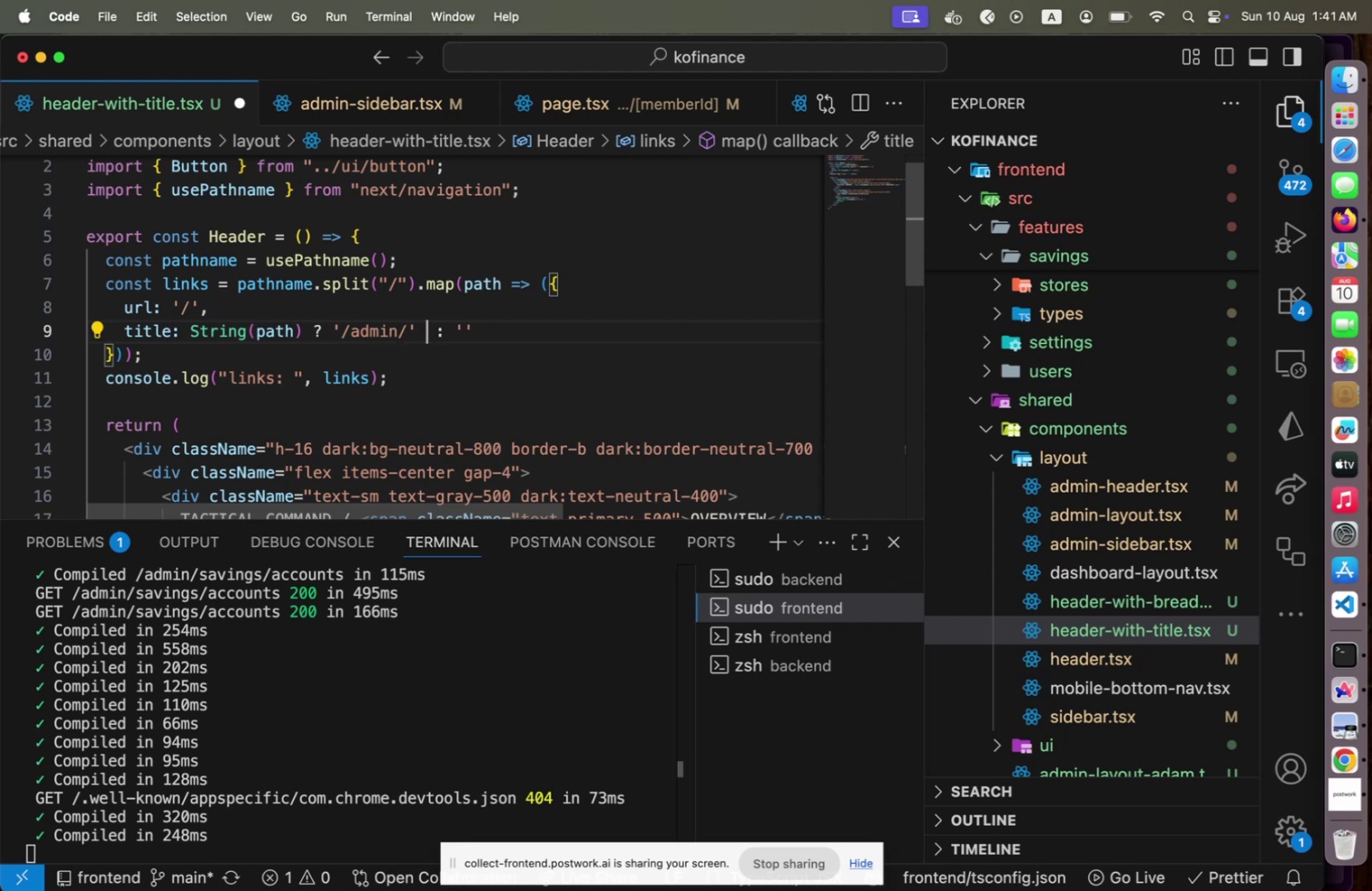 
type( + path)
 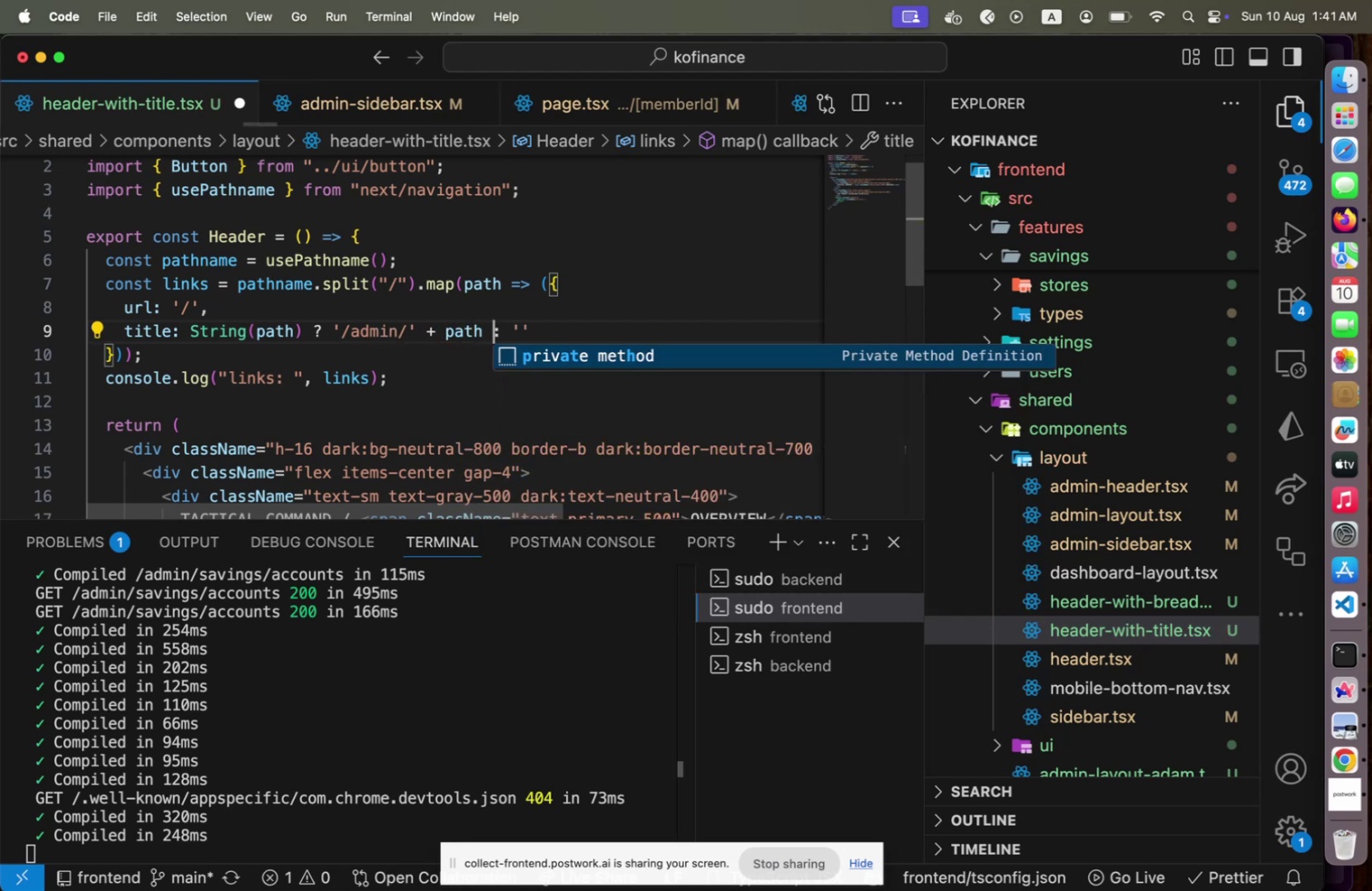 
key(ArrowRight)
 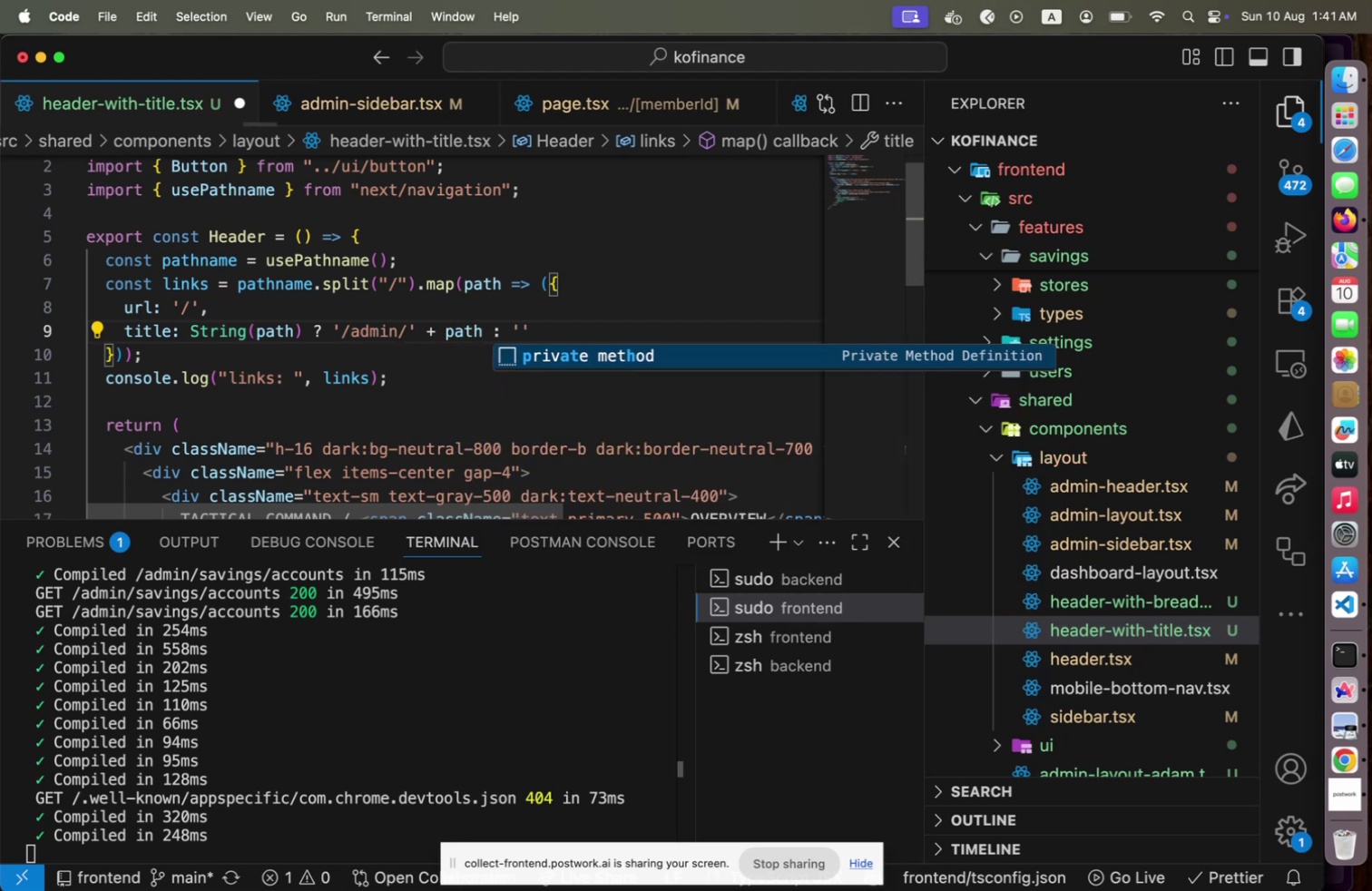 
hold_key(key=ArrowRight, duration=0.51)
 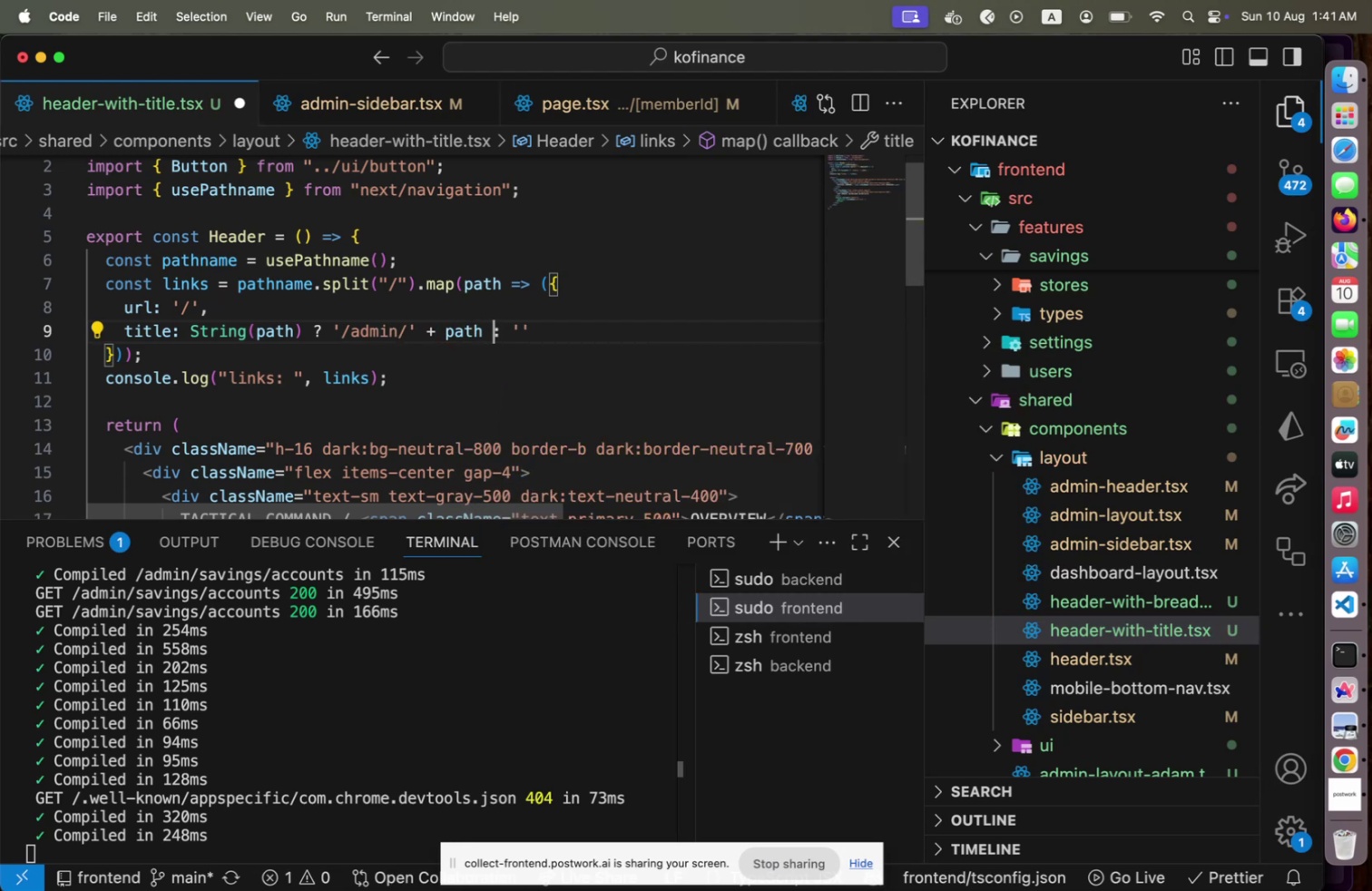 
key(ArrowLeft)
 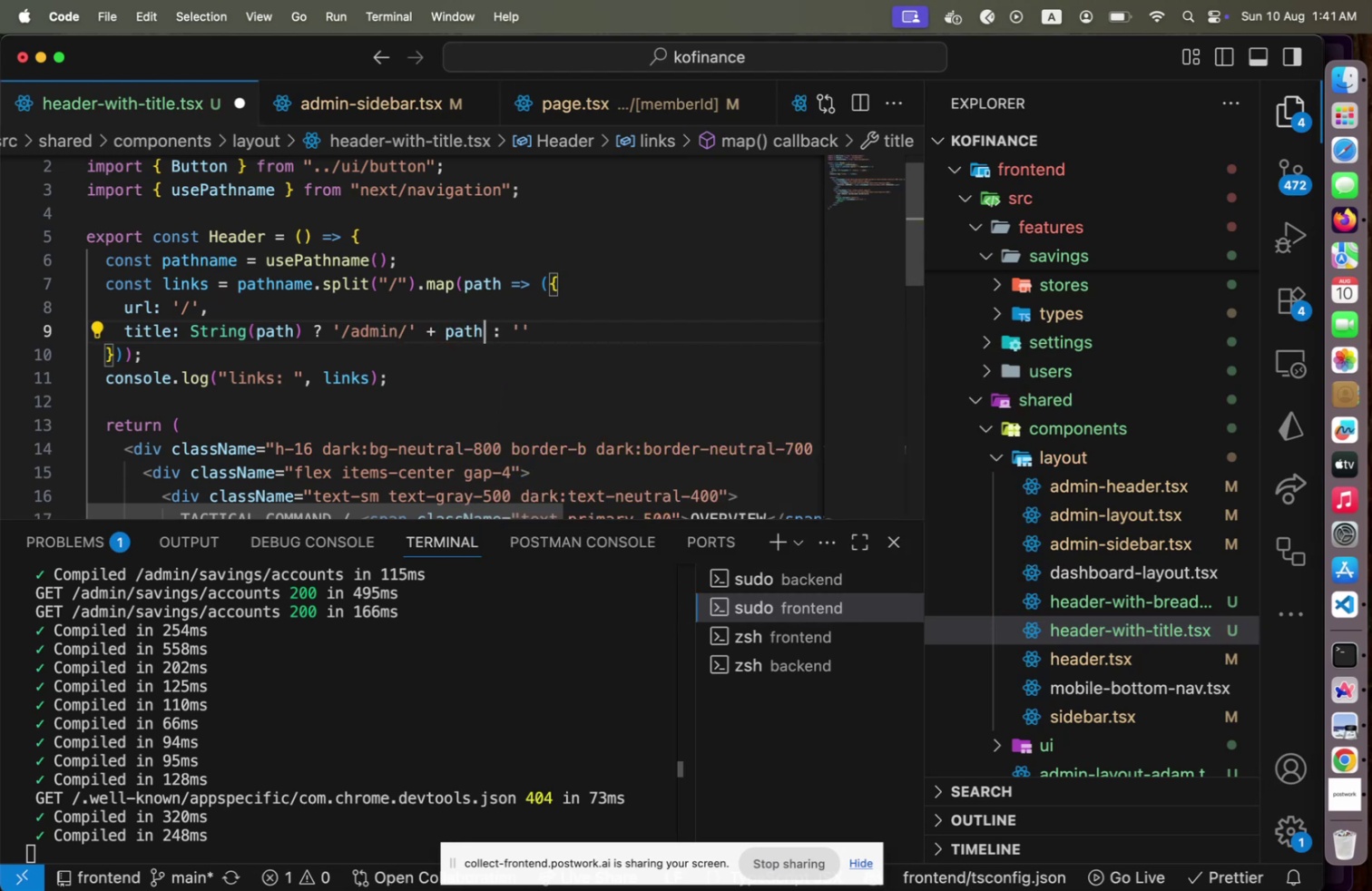 
key(ArrowLeft)
 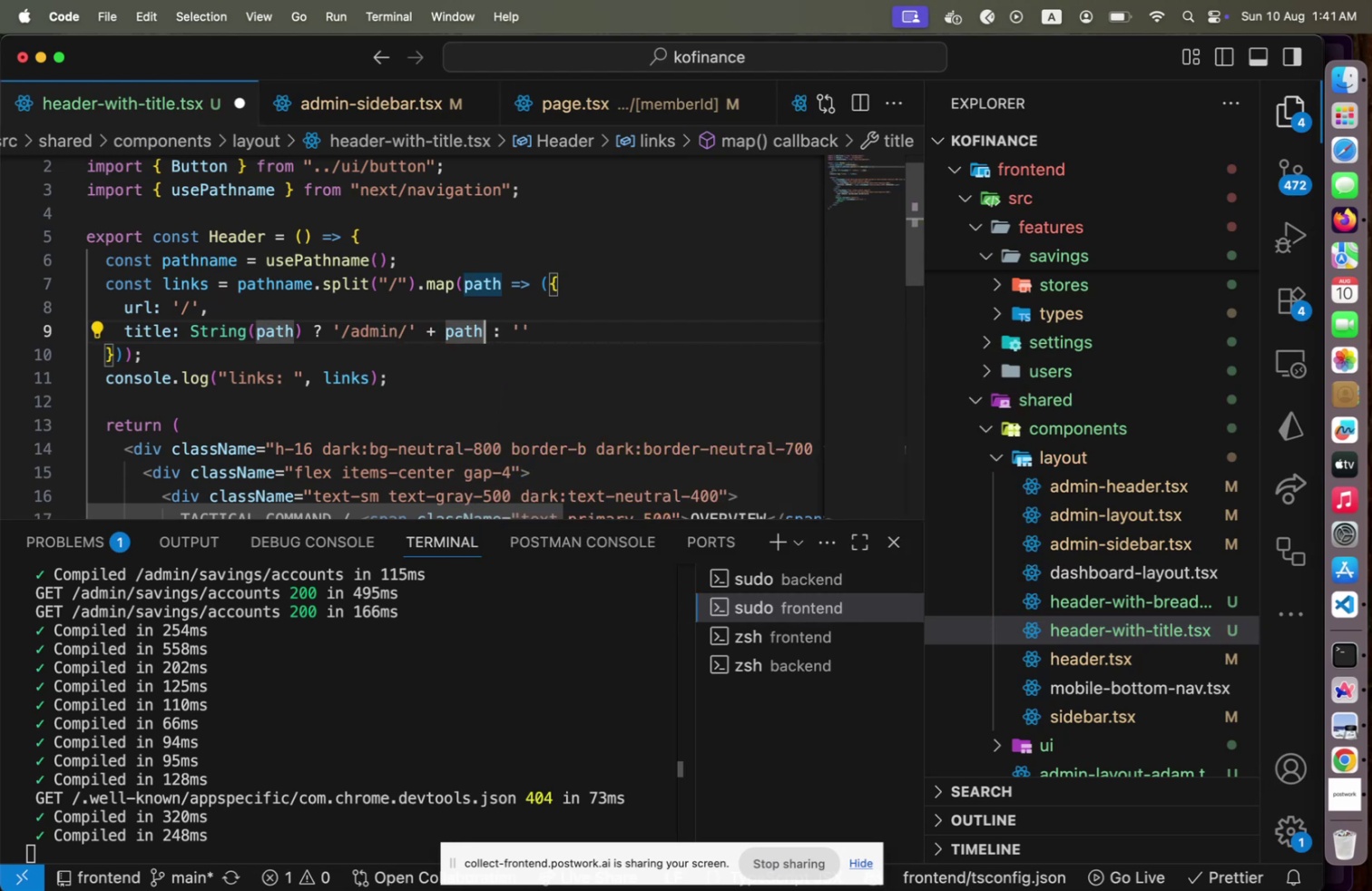 
key(ArrowRight)
 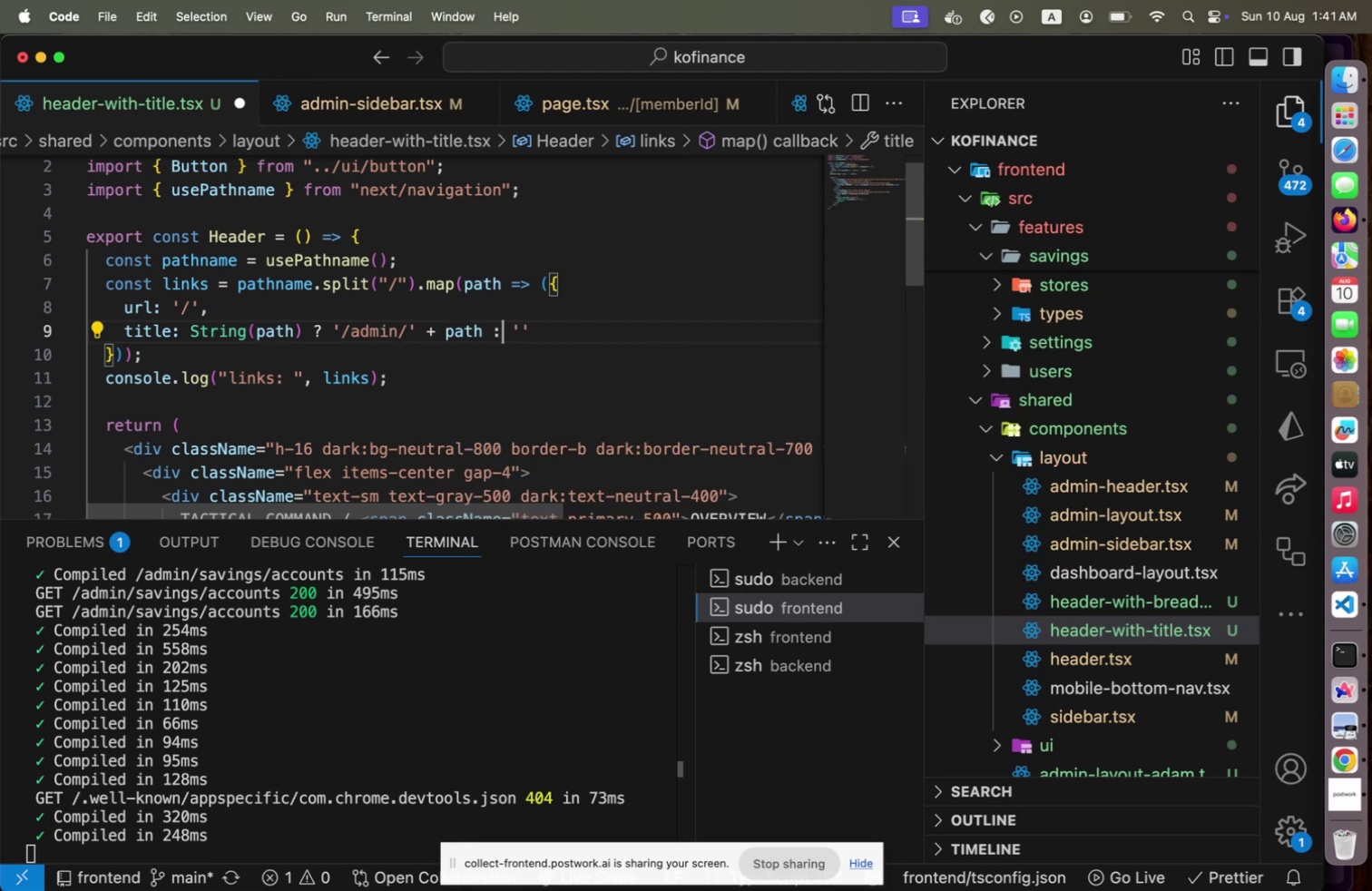 
key(ArrowRight)
 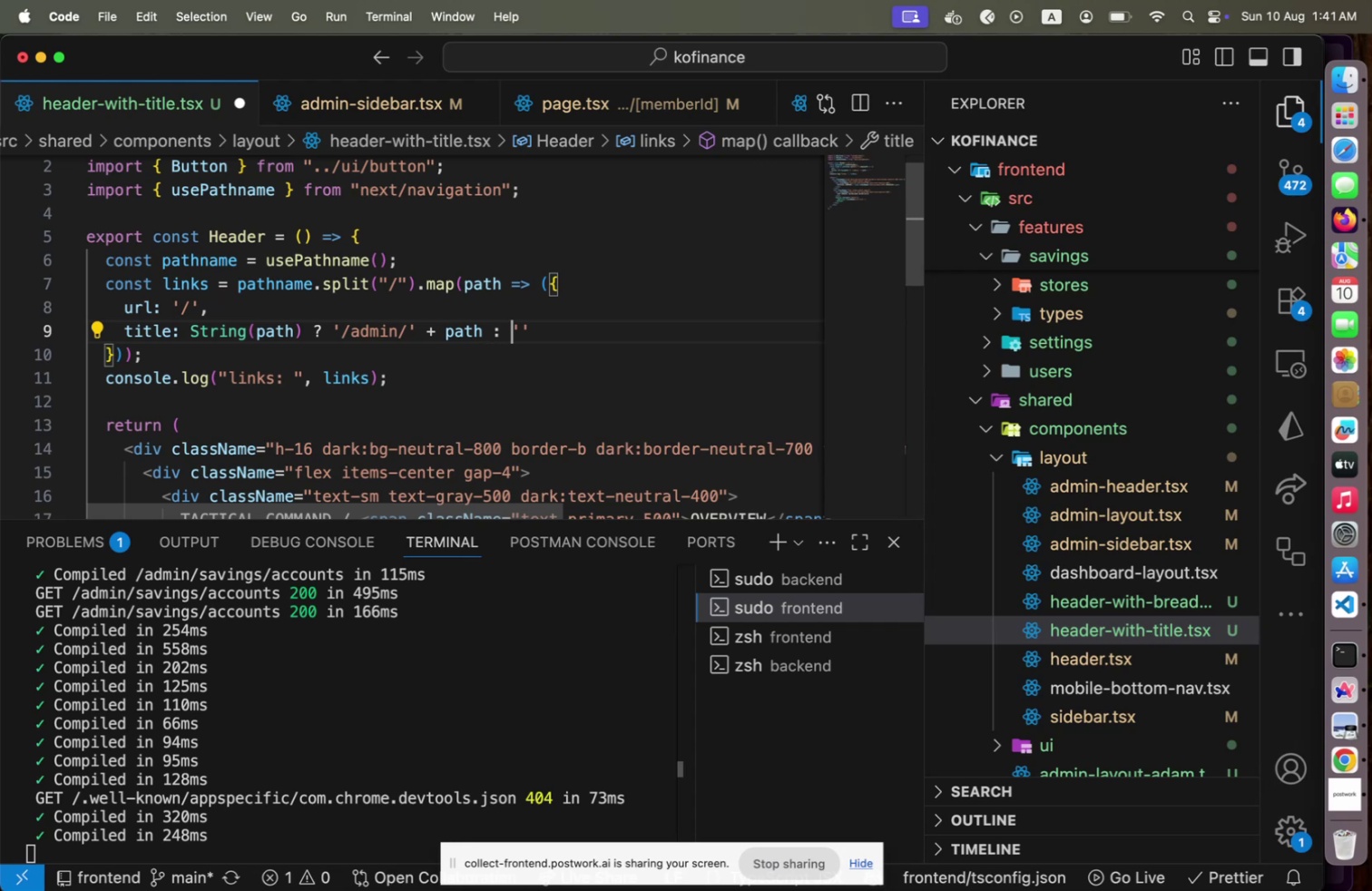 
key(ArrowRight)
 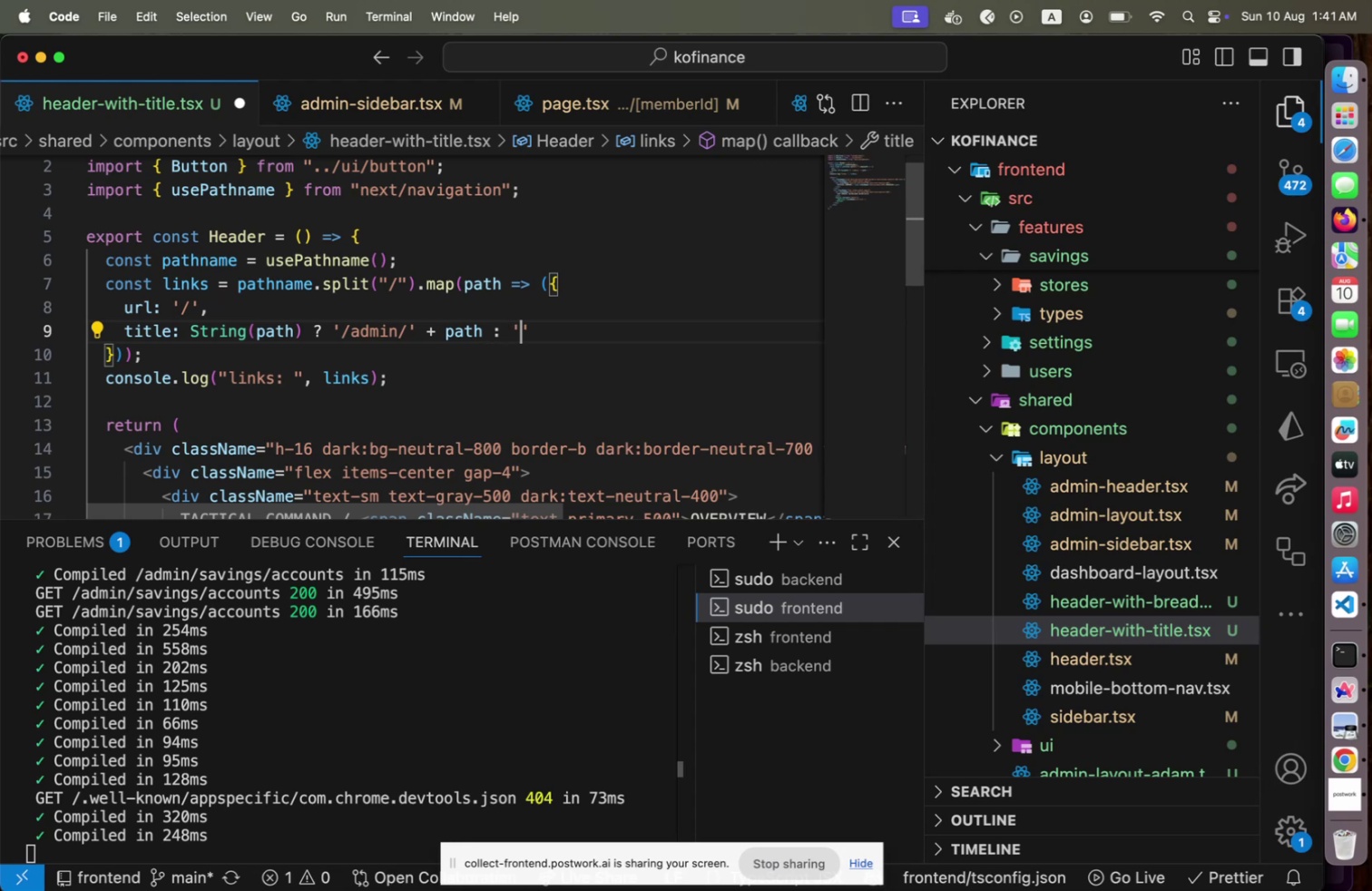 
key(ArrowRight)
 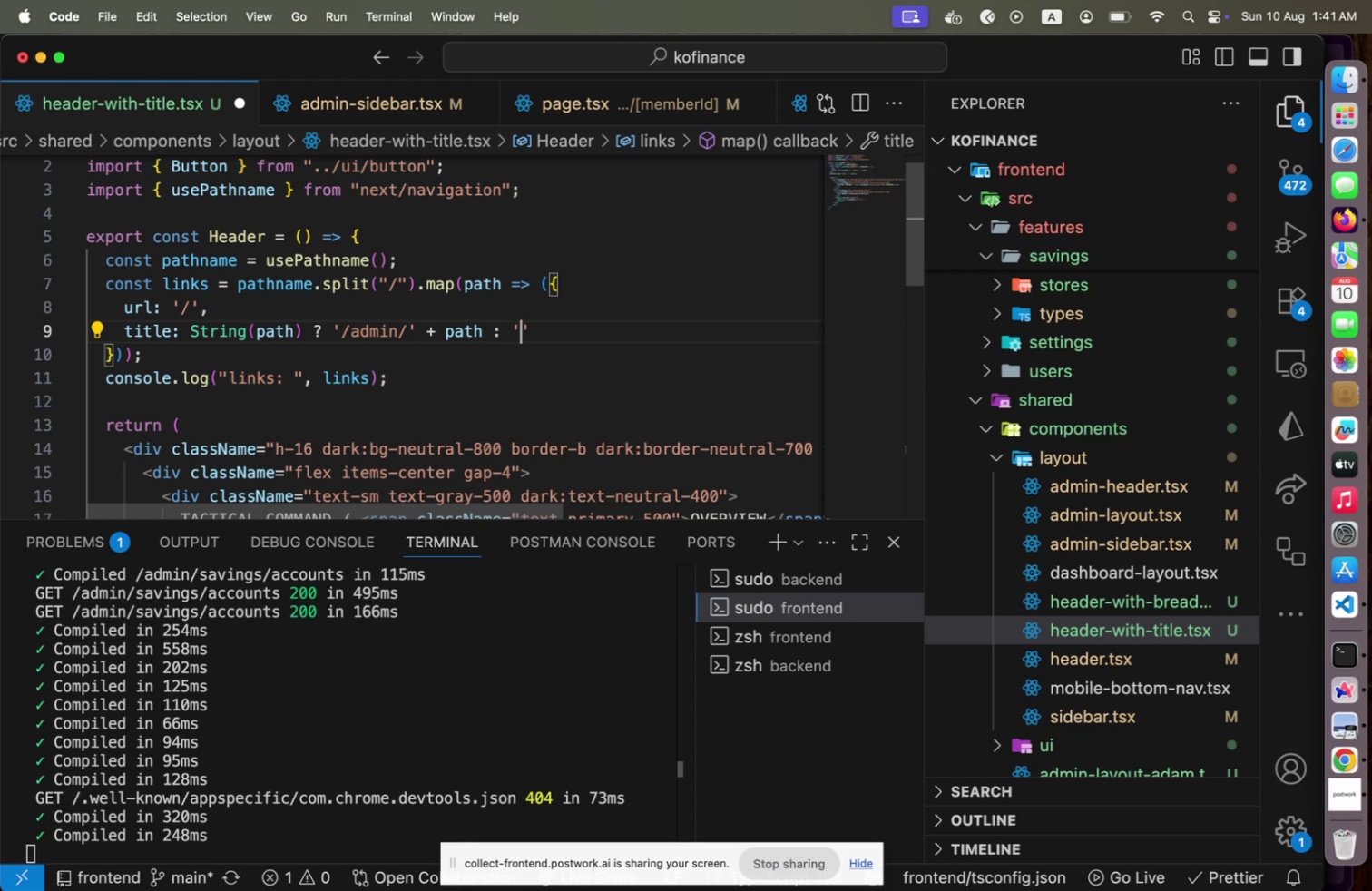 
type(/admin)
 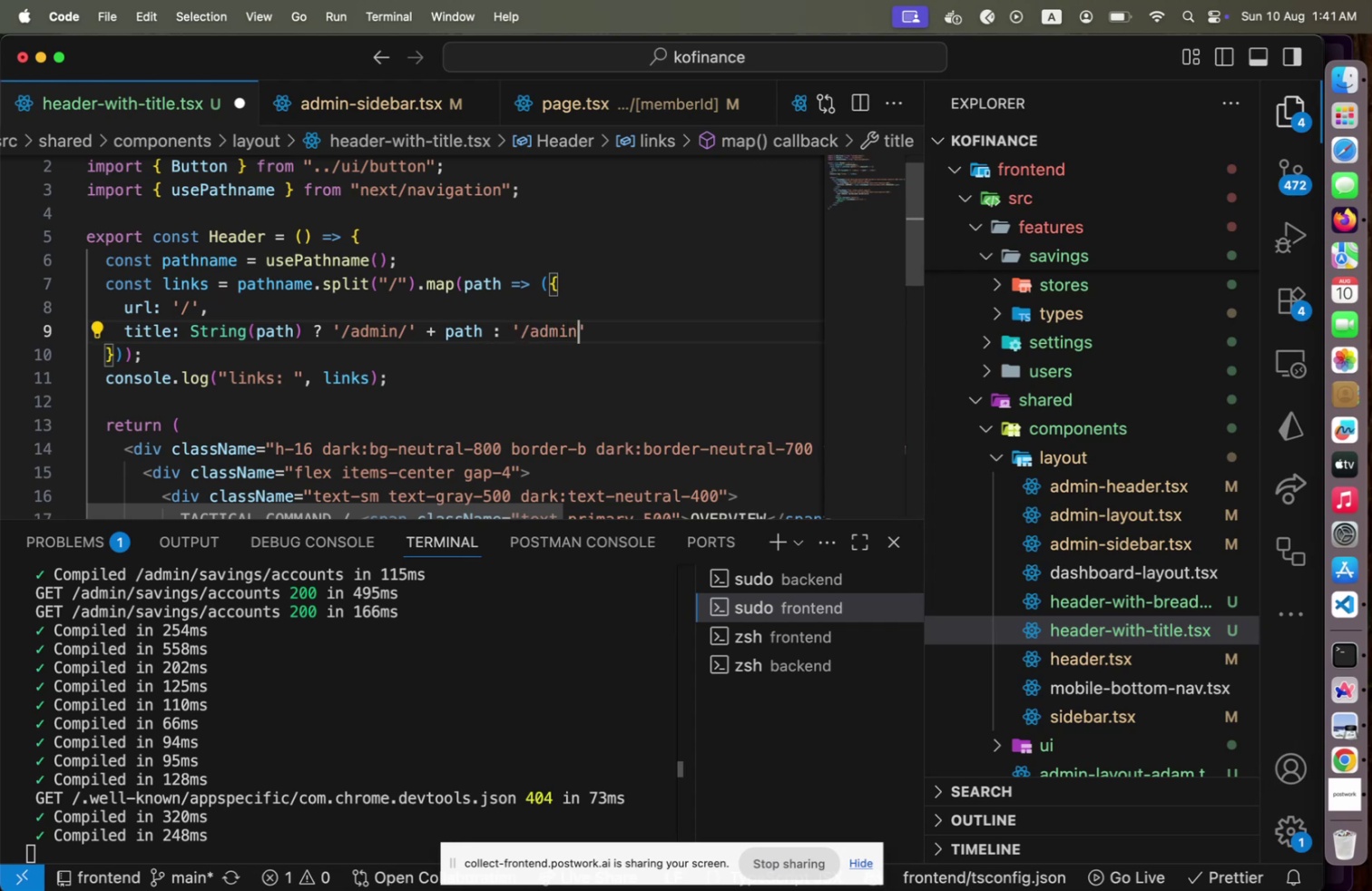 
key(ArrowRight)
 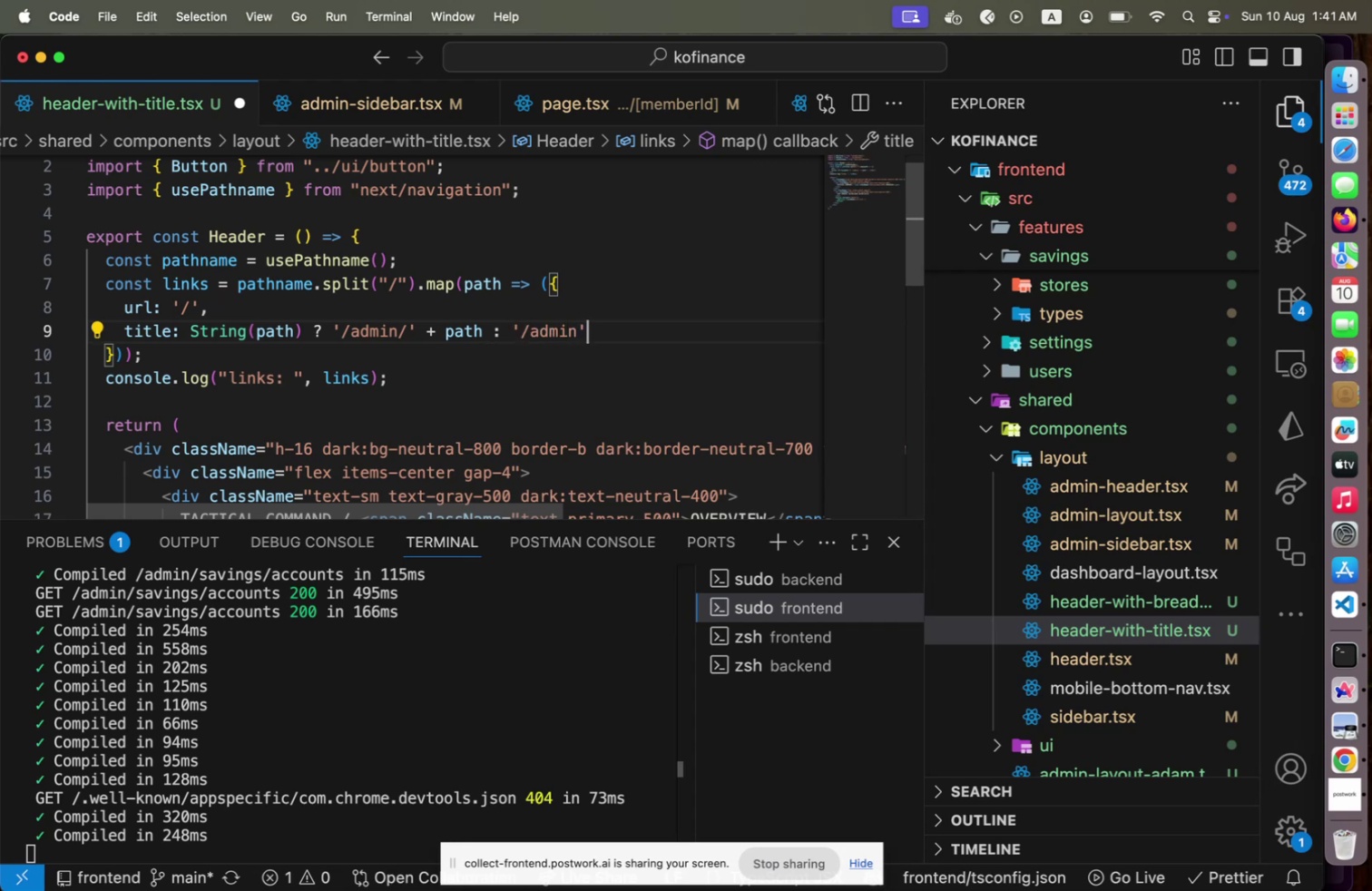 
hold_key(key=ArrowLeft, duration=0.91)
 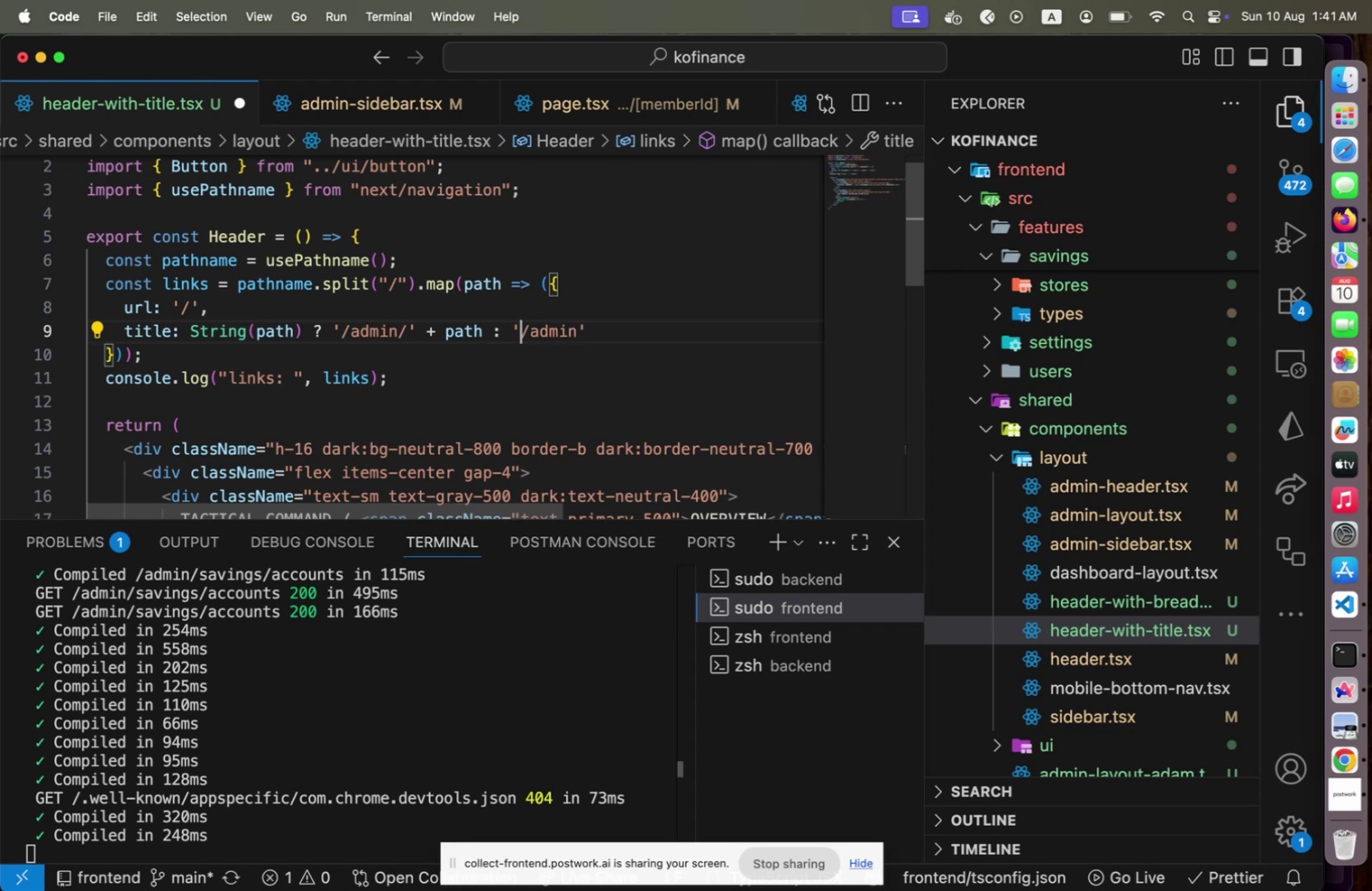 
key(ArrowLeft)
 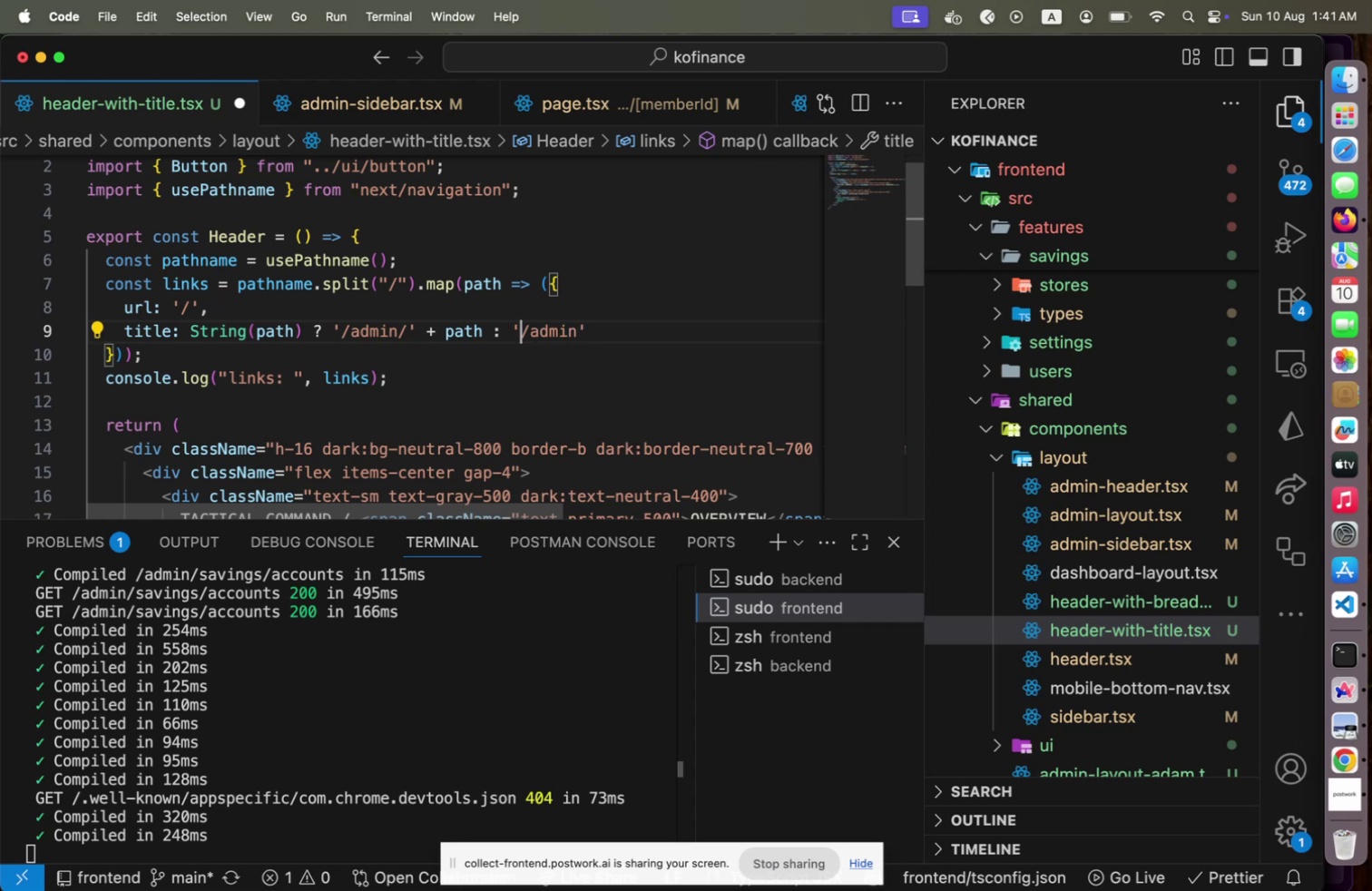 
key(Shift+End)
 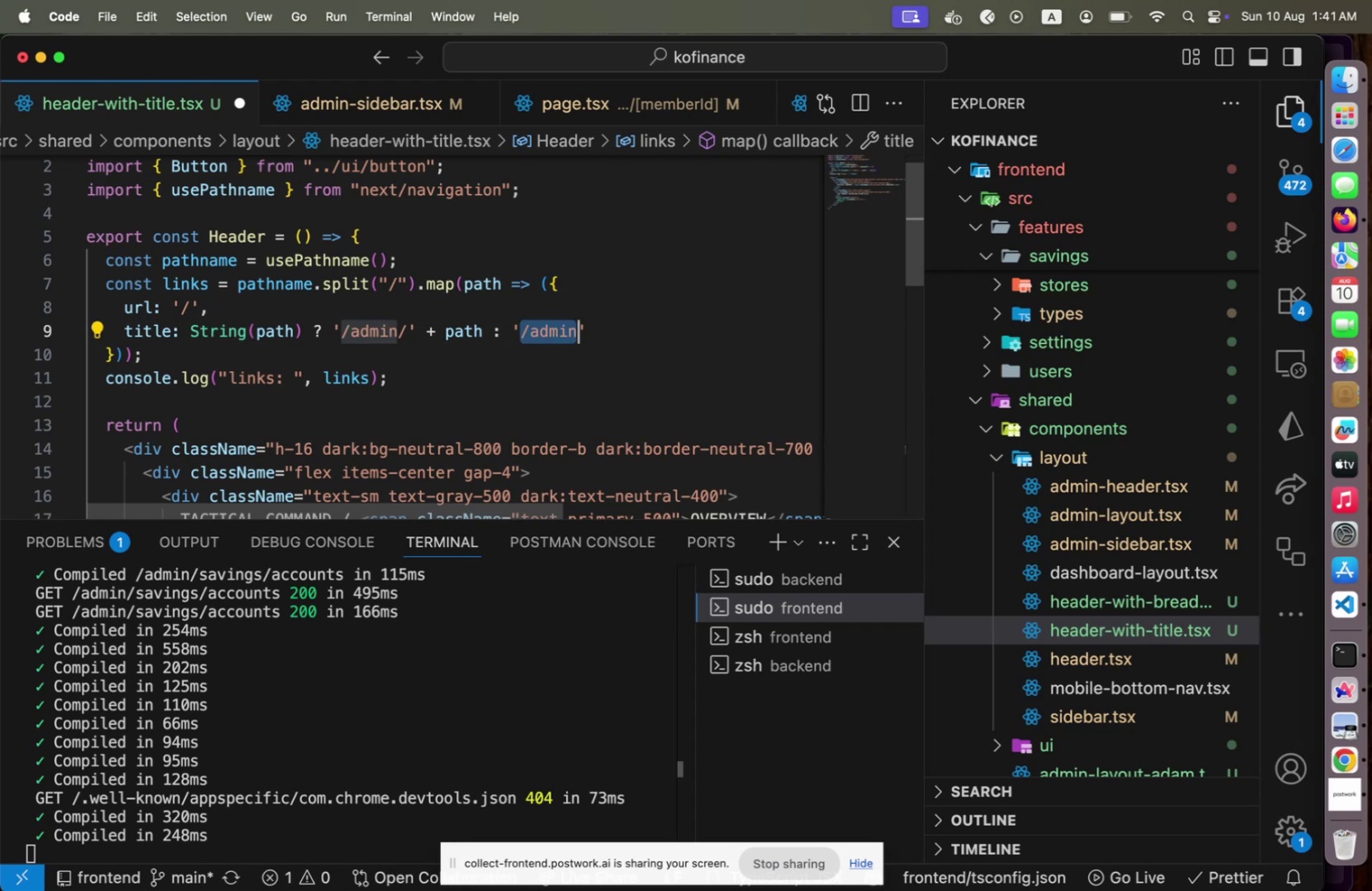 
key(Shift+ArrowLeft)
 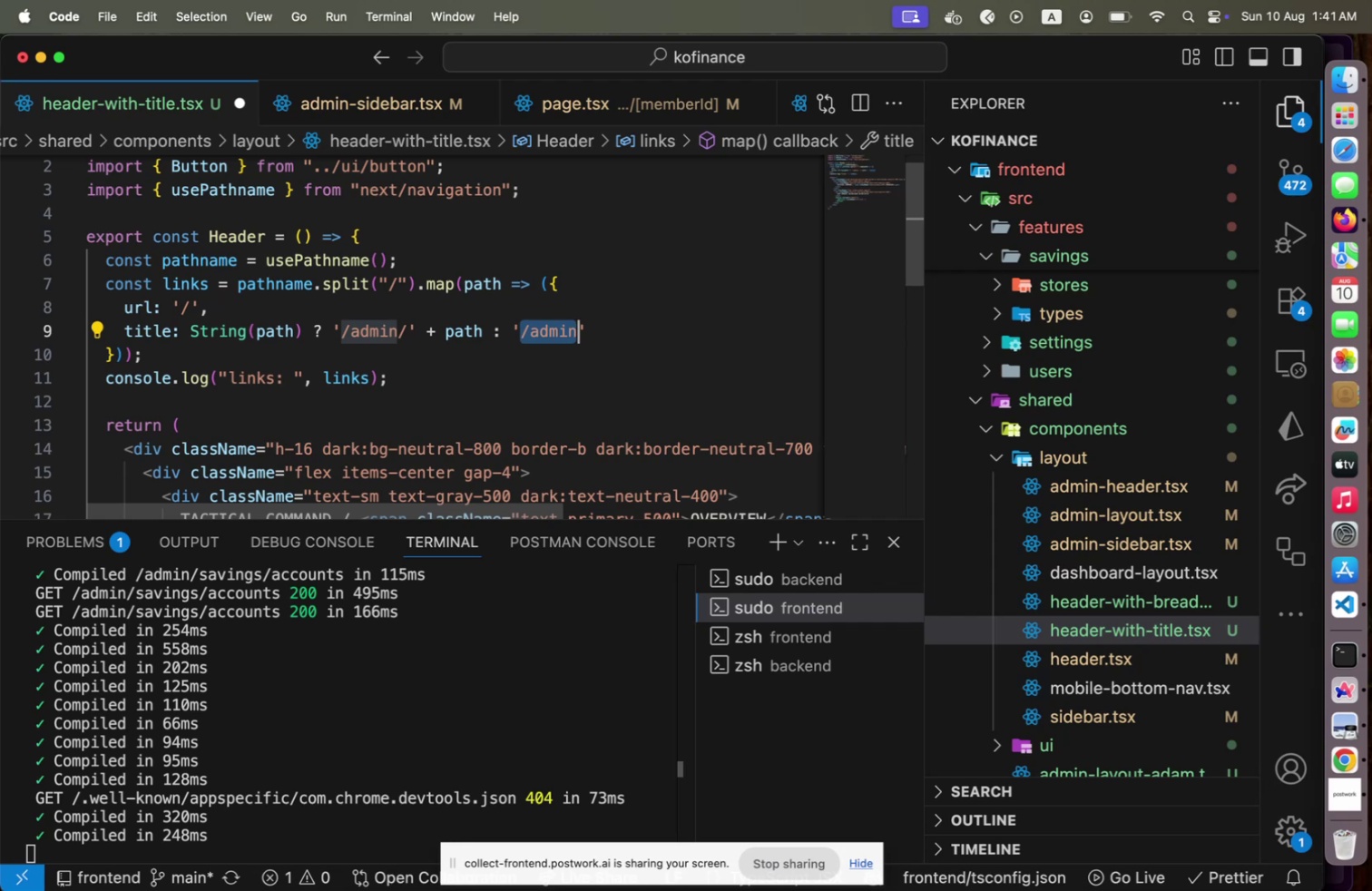 
type(Admin)
 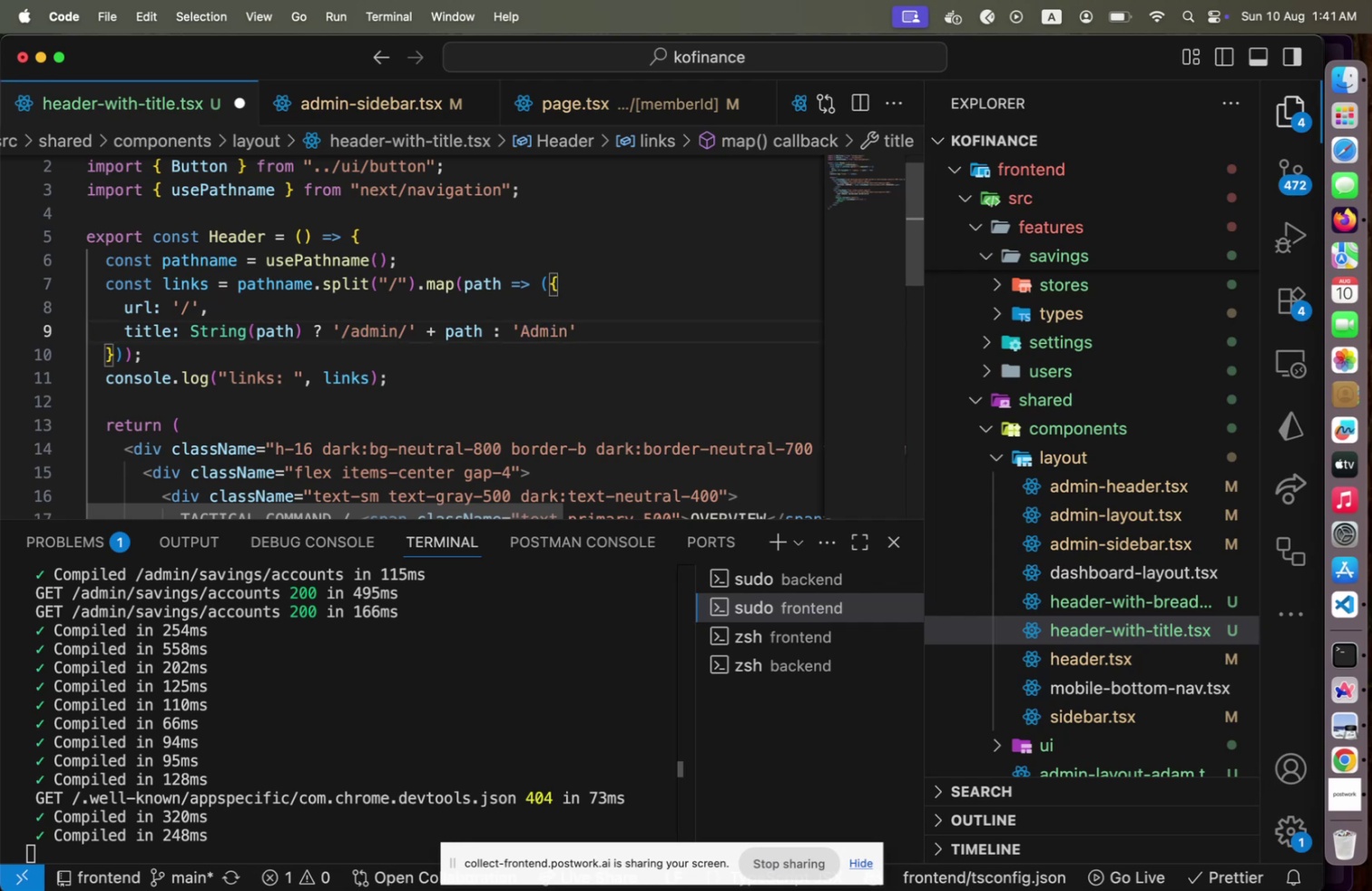 
key(Shift+ArrowLeft)
 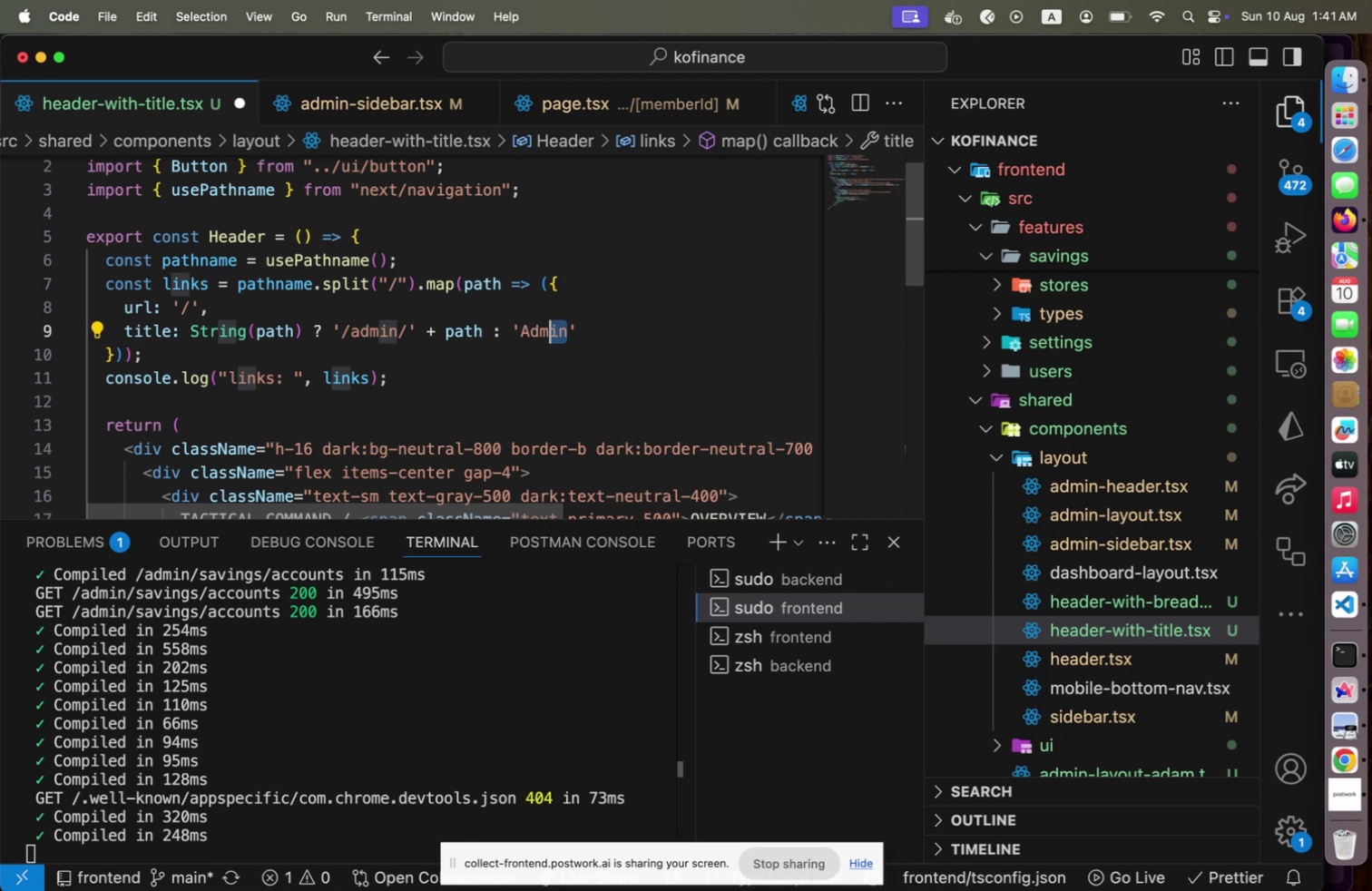 
key(Shift+ArrowLeft)
 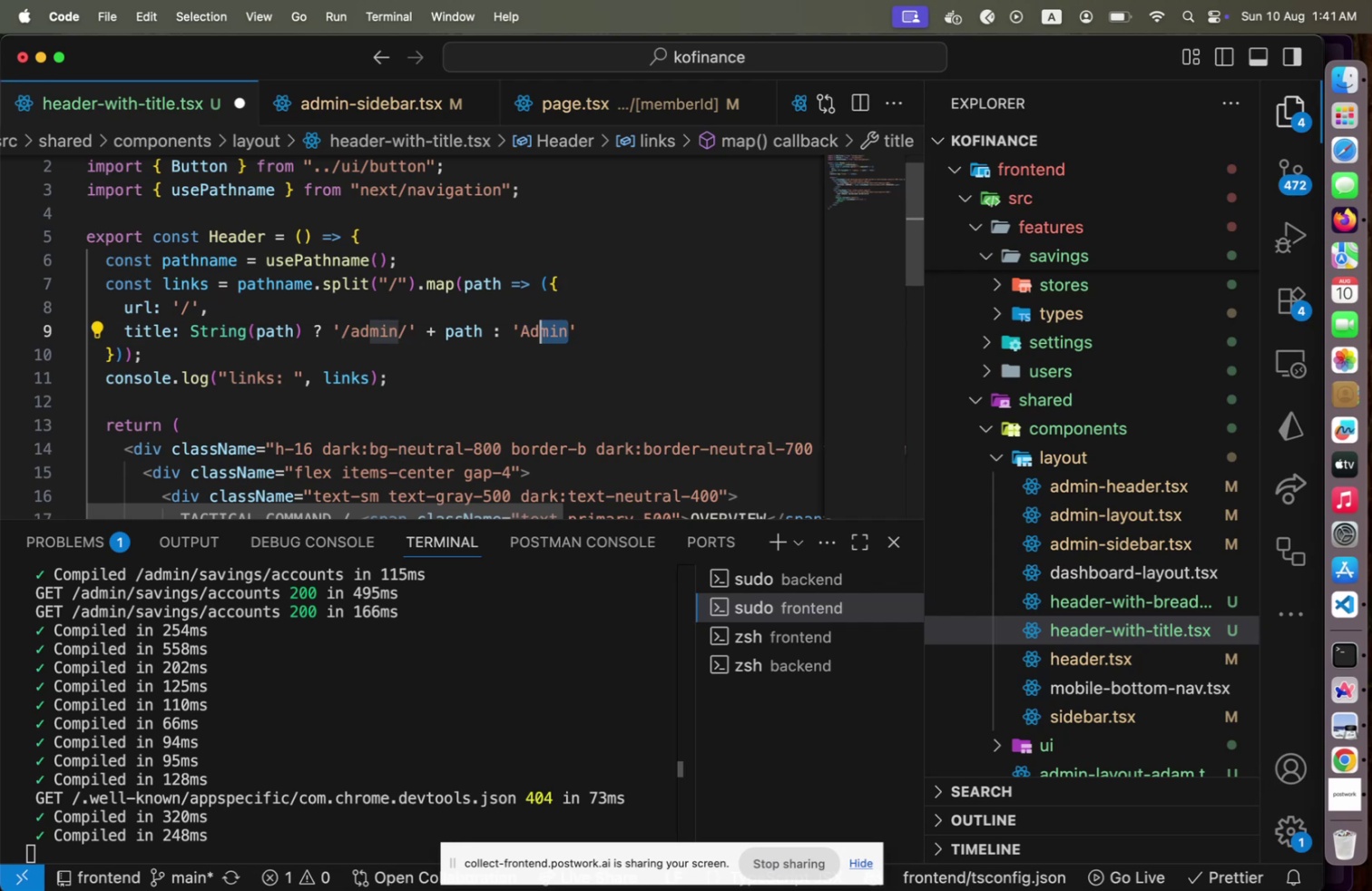 
key(Shift+ArrowLeft)
 